 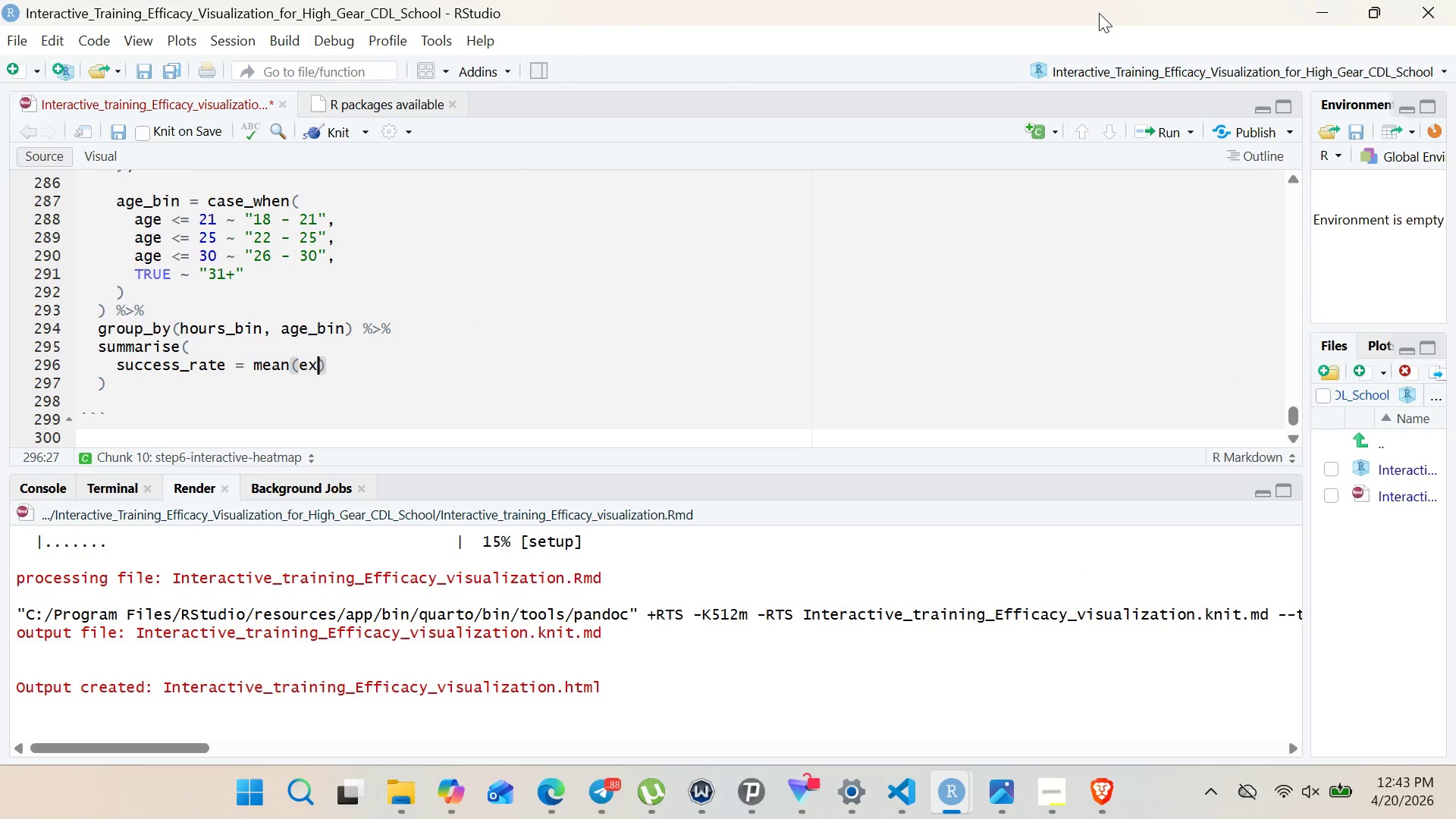 
hold_key(key=ShiftRight, duration=0.41)
 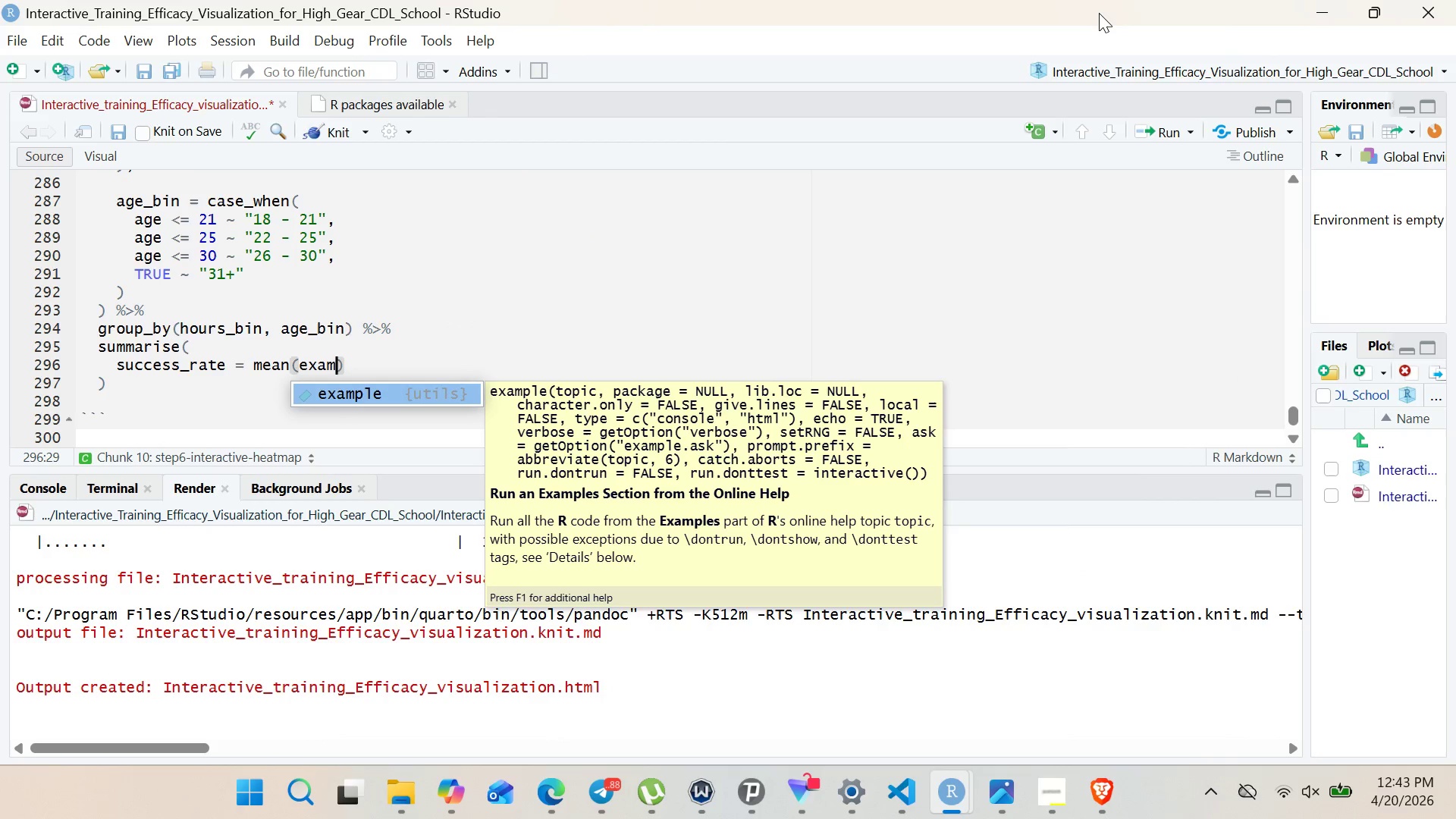 
hold_key(key=ShiftRight, duration=0.38)
 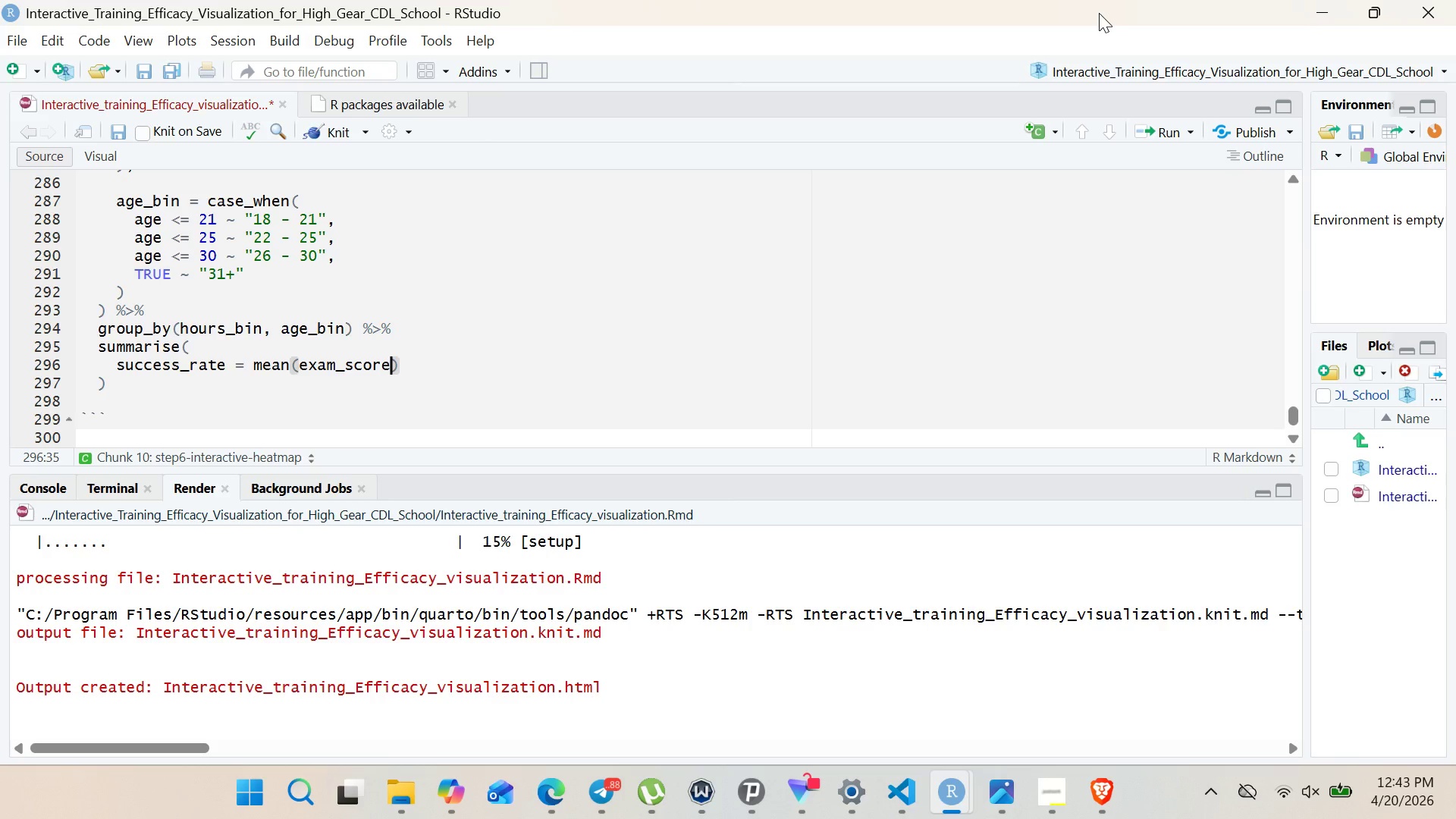 
wait(12.36)
 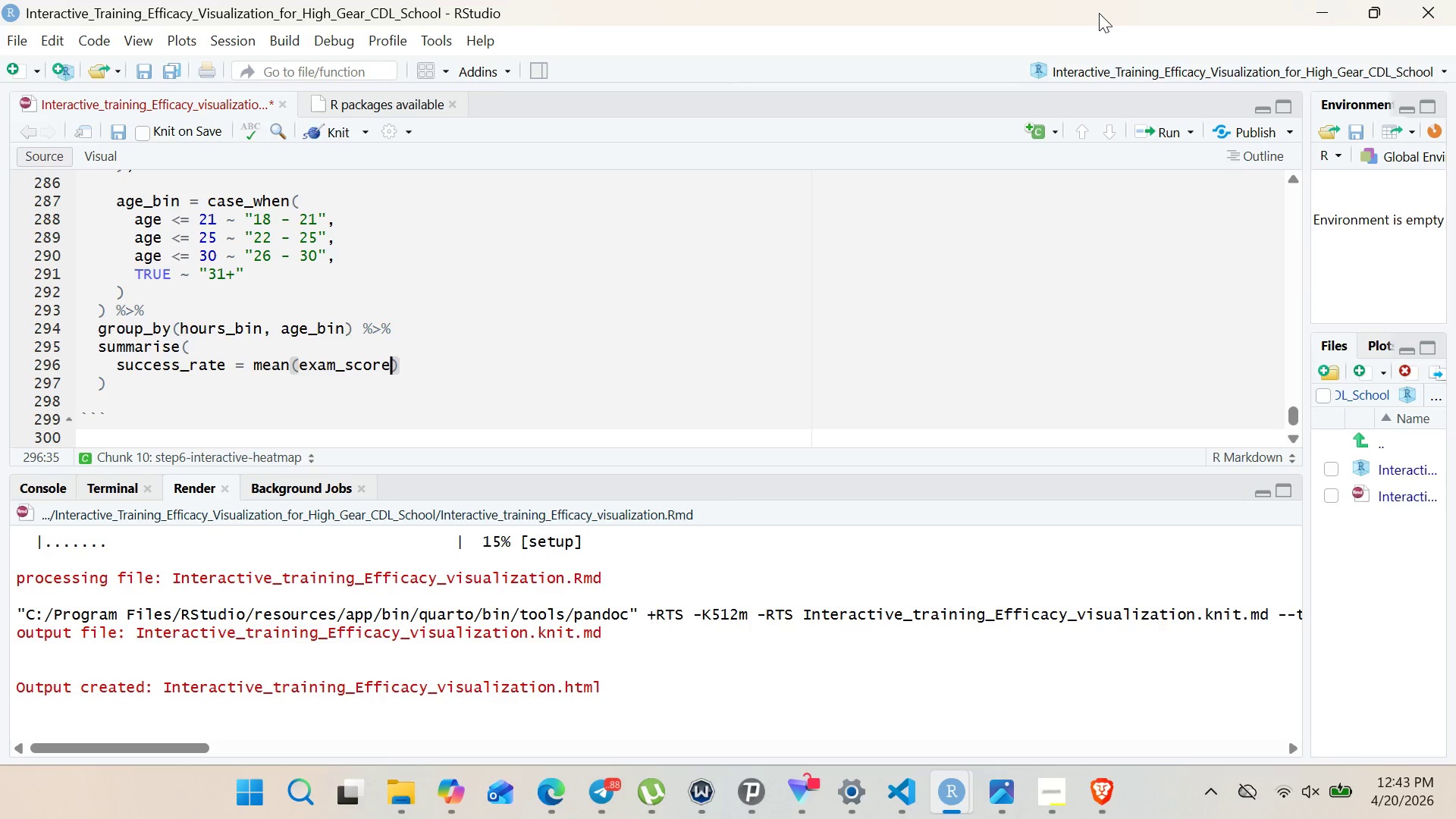 
type( >= 70, na.rm=TRUE)
 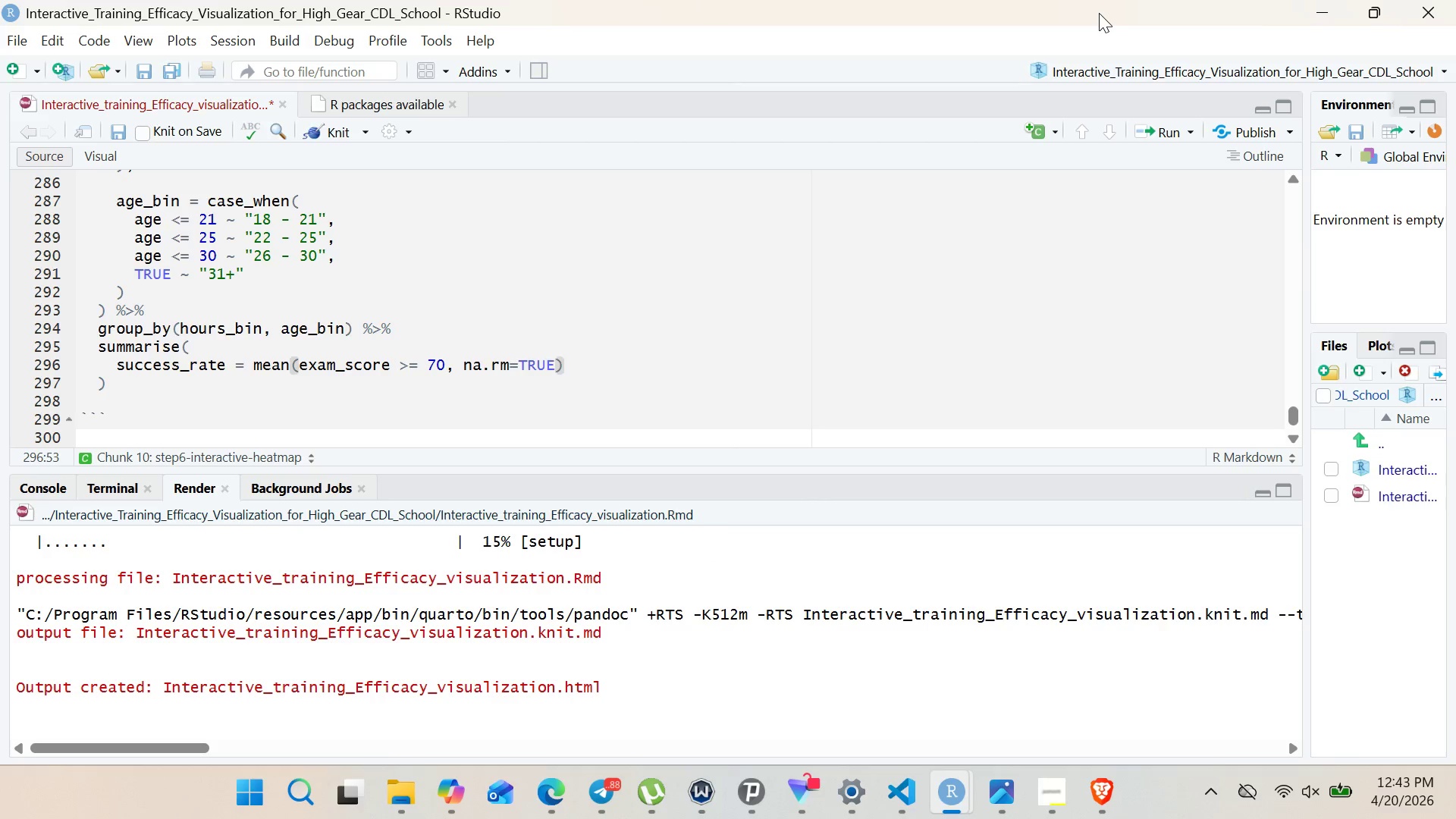 
key(Shift+ArrowRight)
 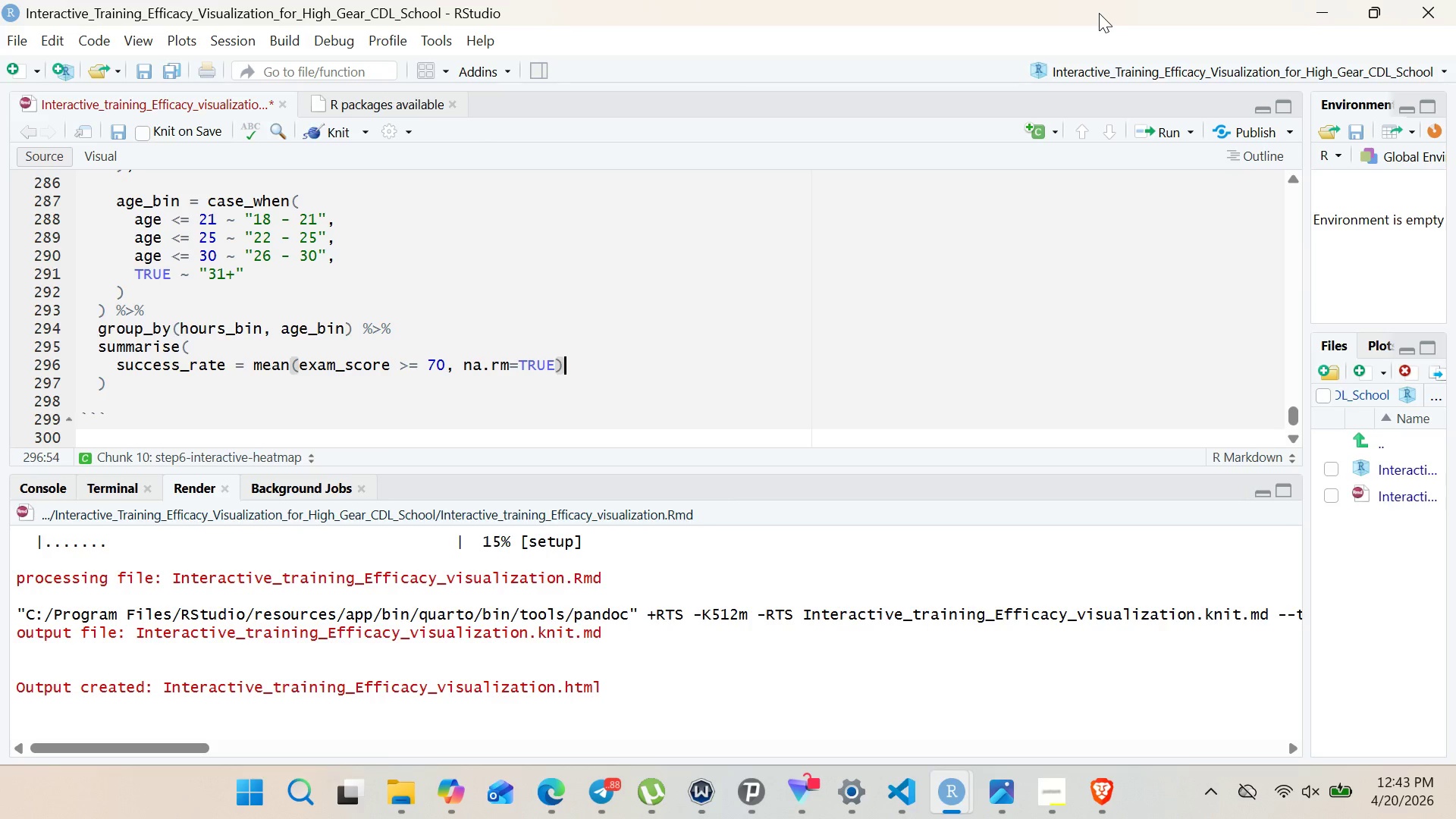 
type( * 100,)
 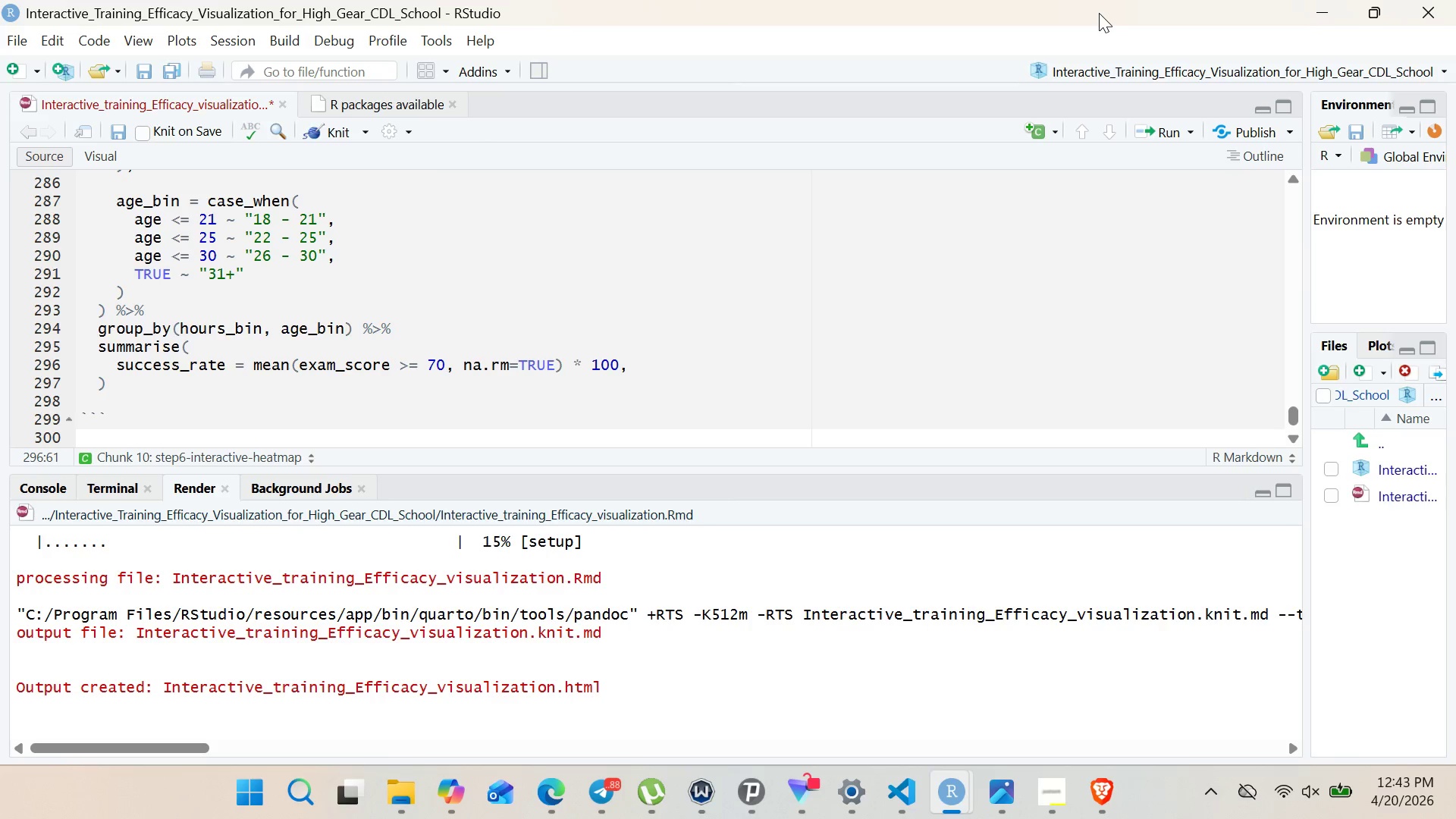 
key(Enter)
 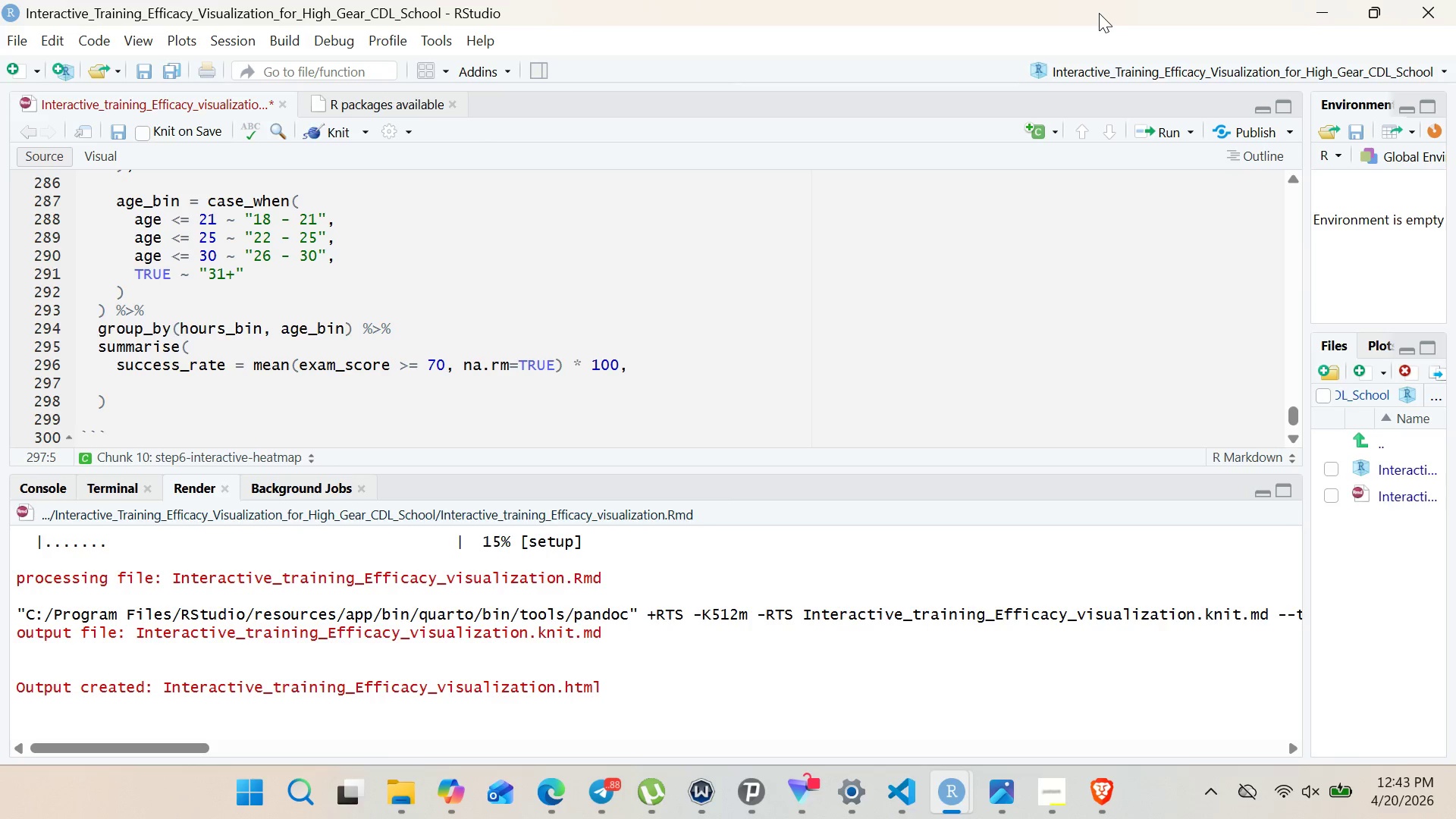 
type(student_count = n()
 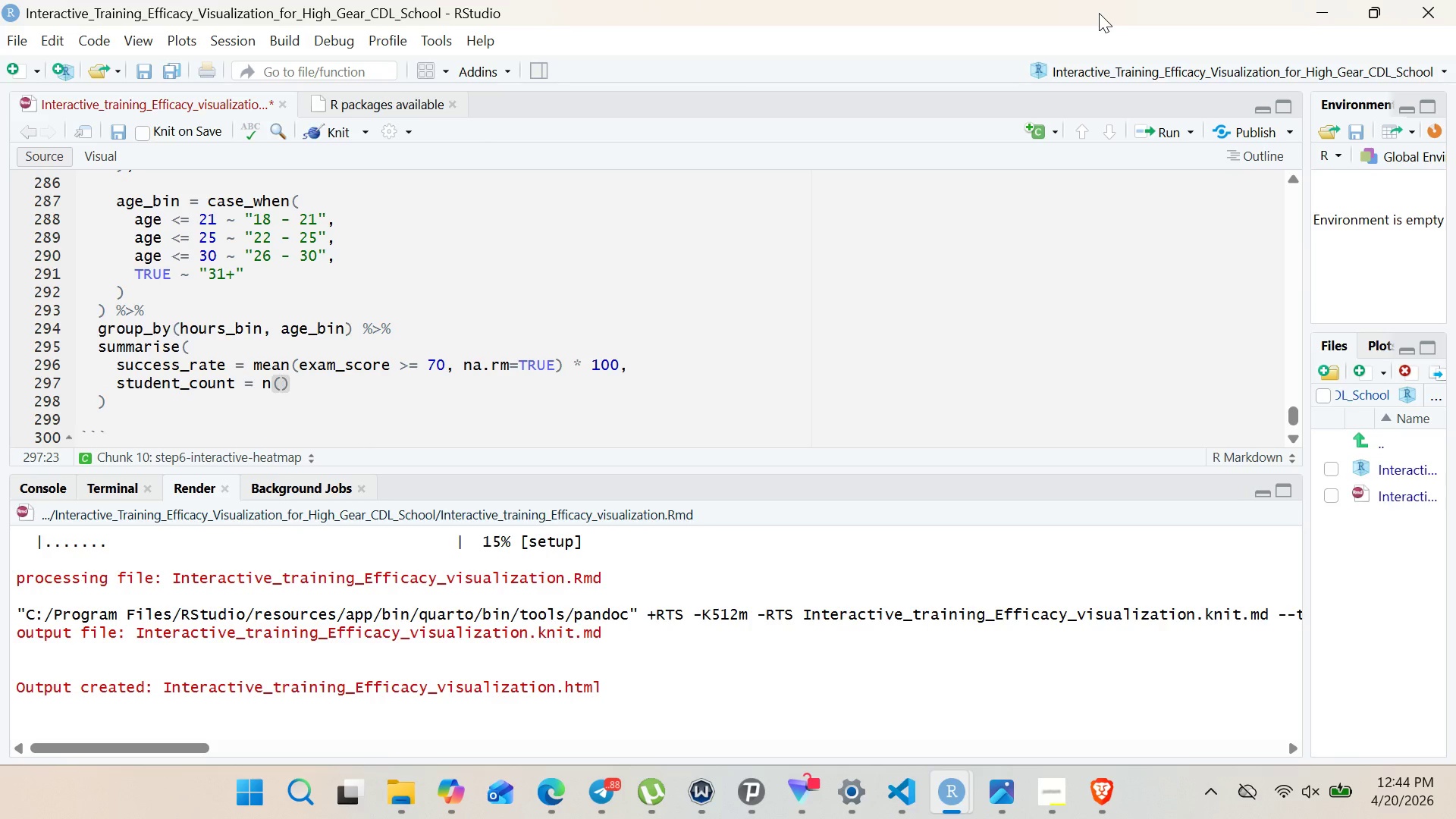 
key(ArrowRight)
 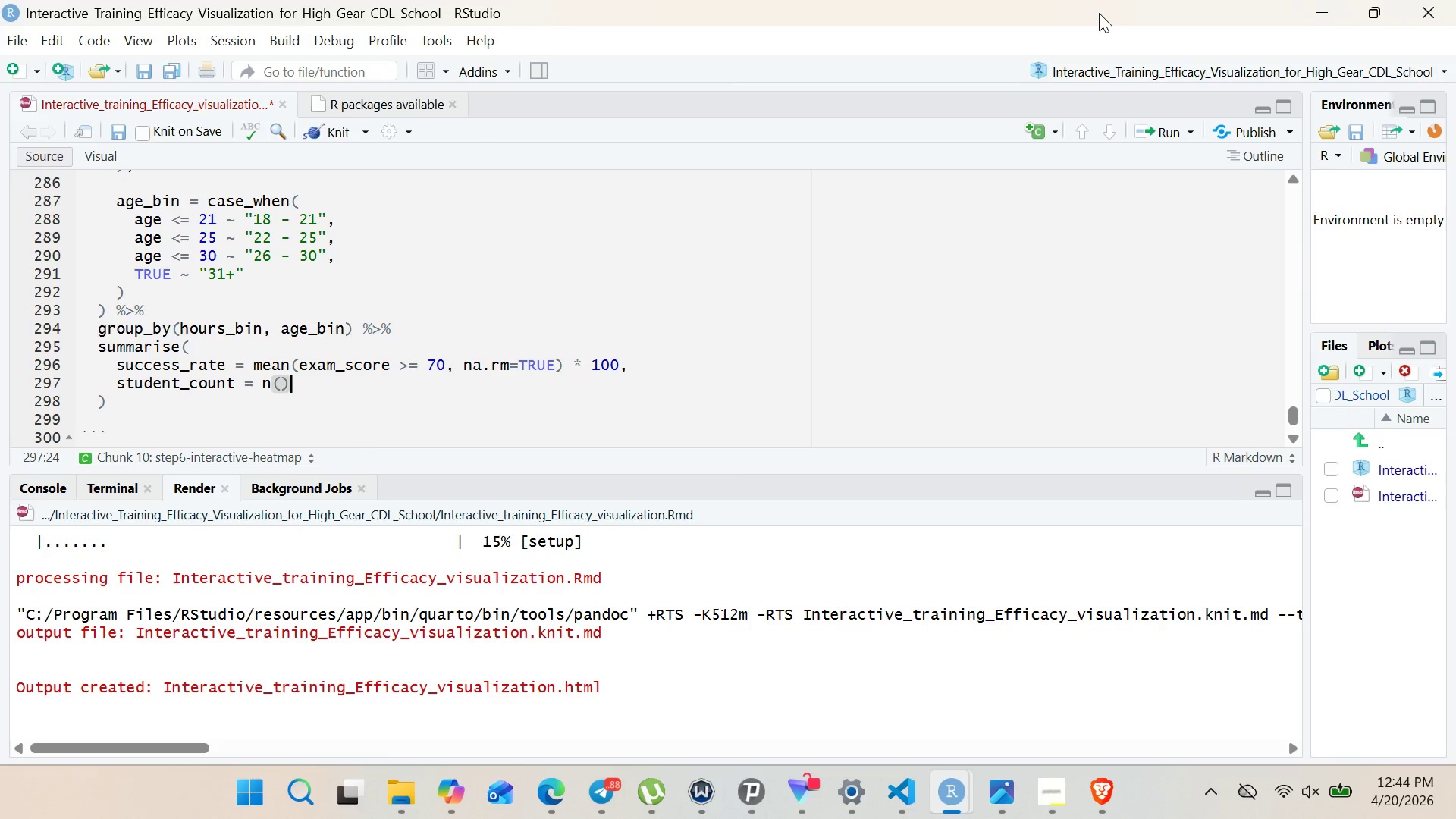 
key(Comma)
 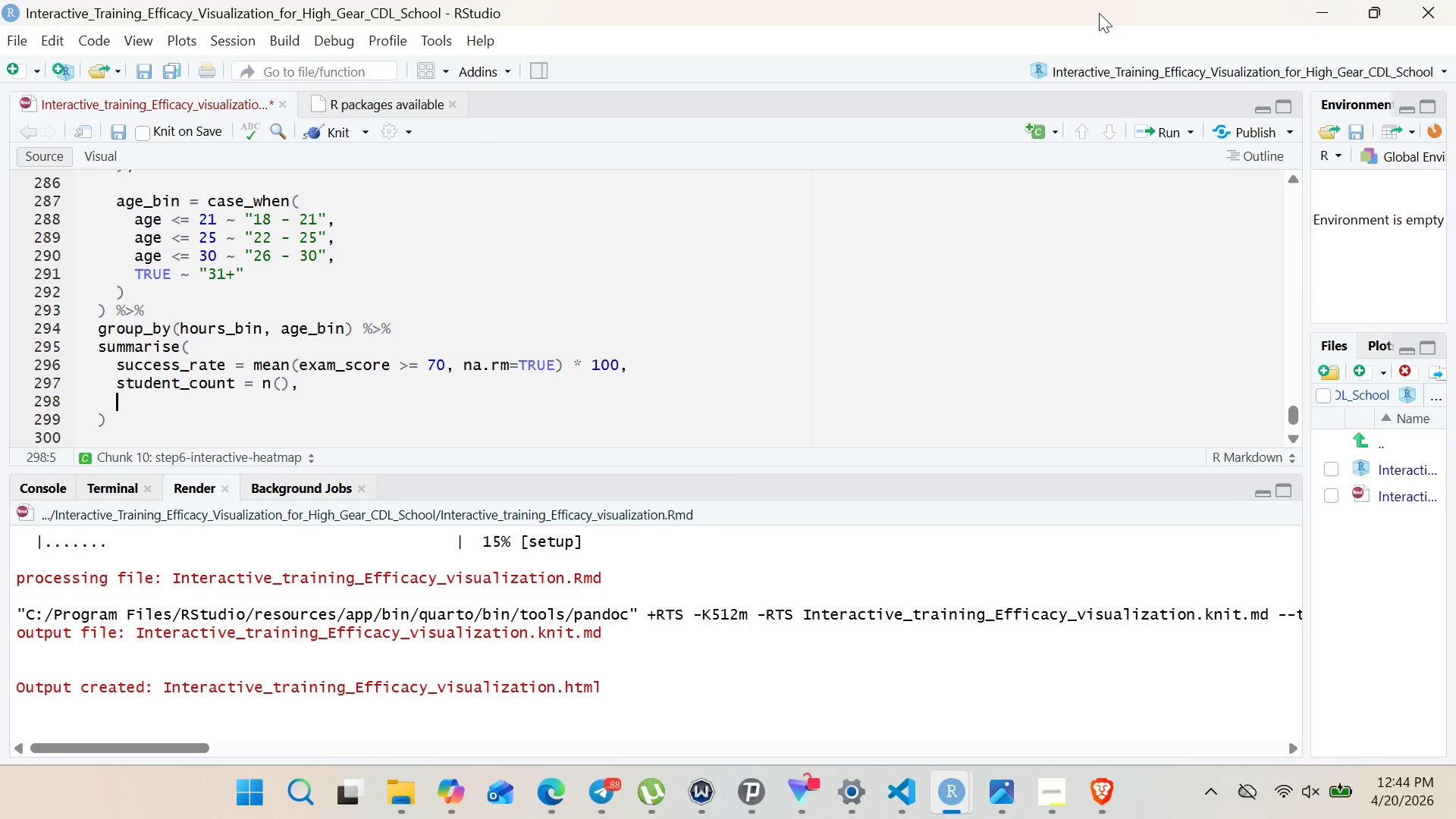 
key(Enter)
 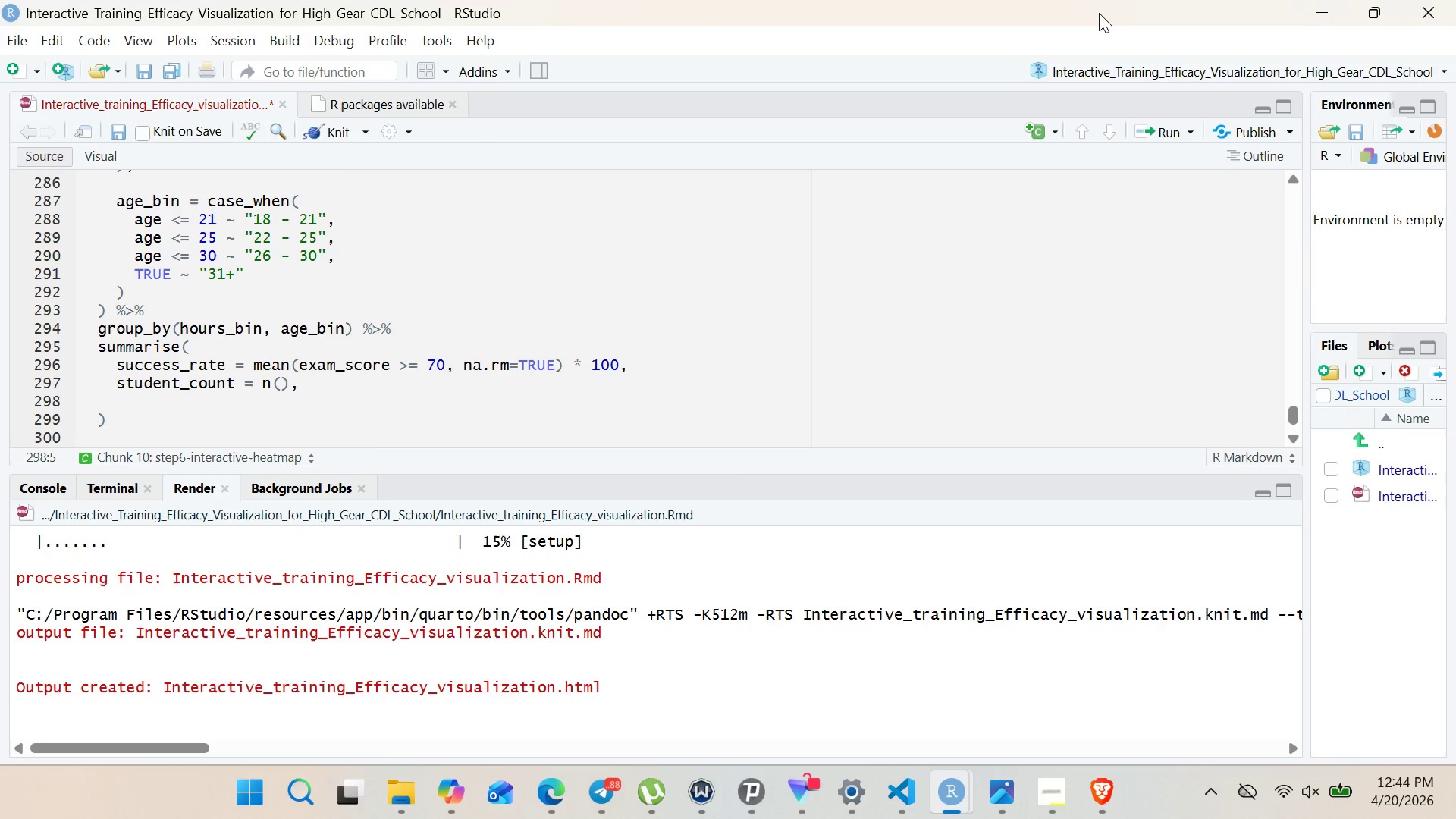 
scroll: coordinate [1099, 13], scroll_direction: none, amount: 0.0
 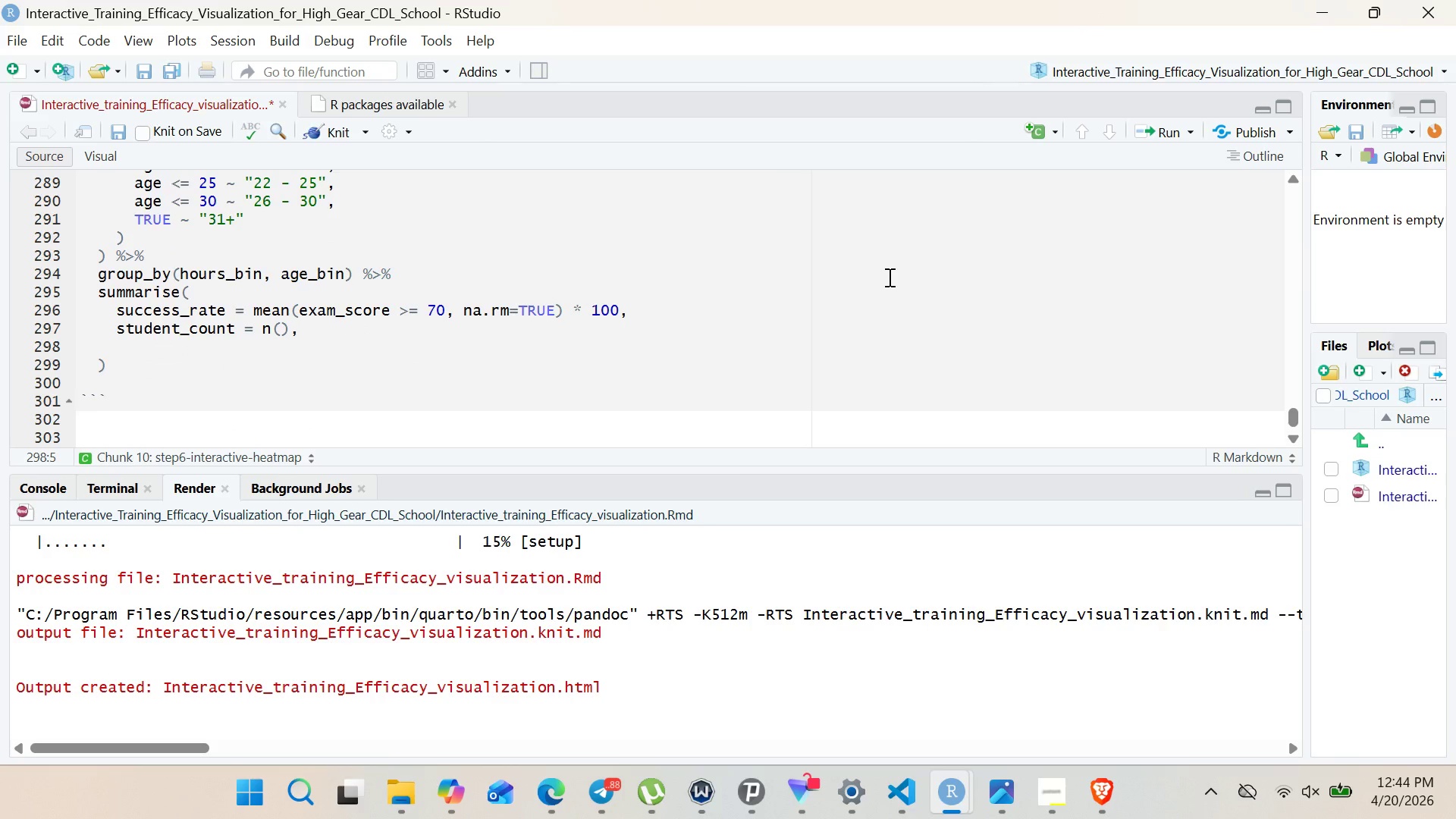 
type(.groups = "drop)
 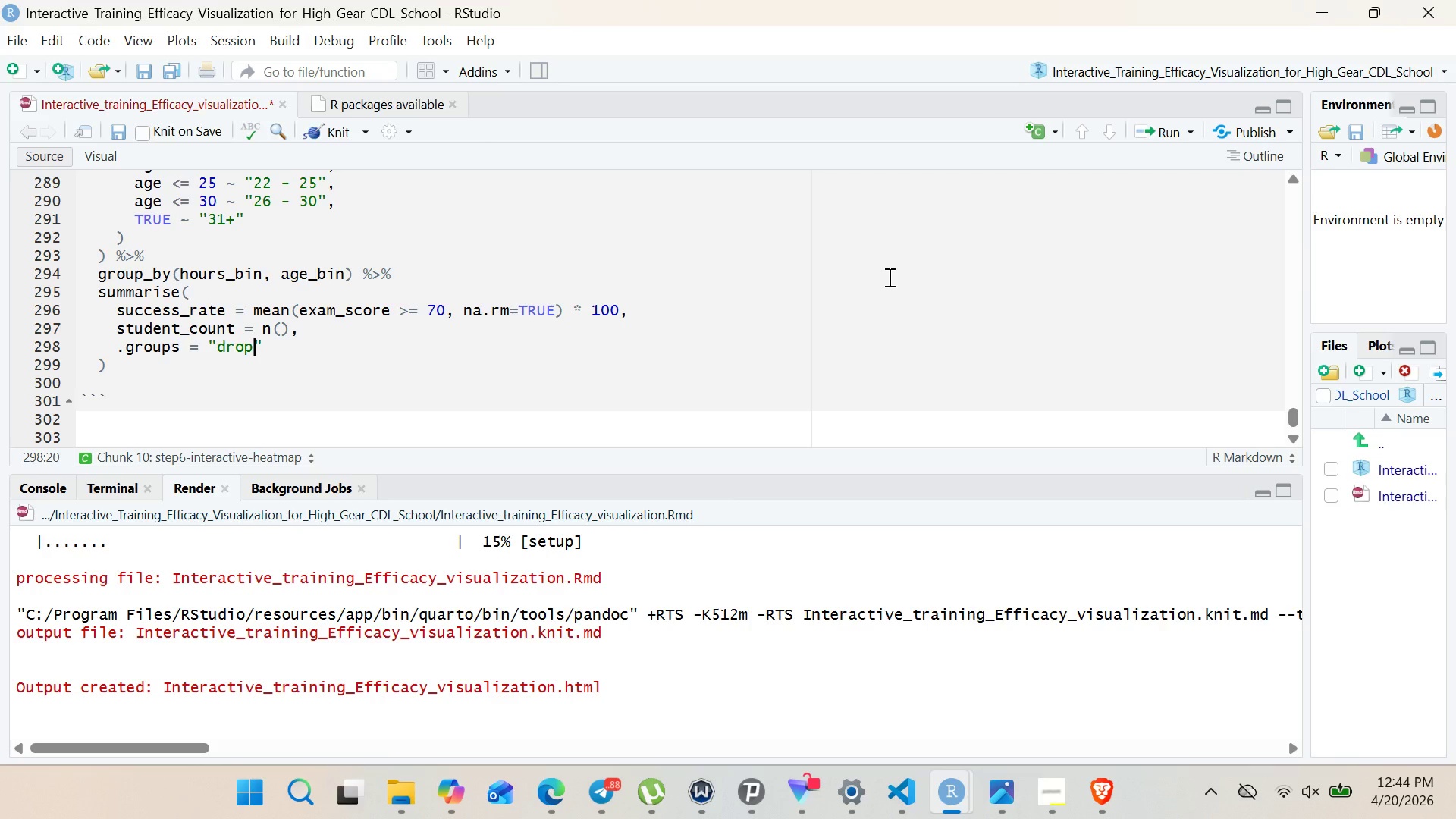 
wait(5.42)
 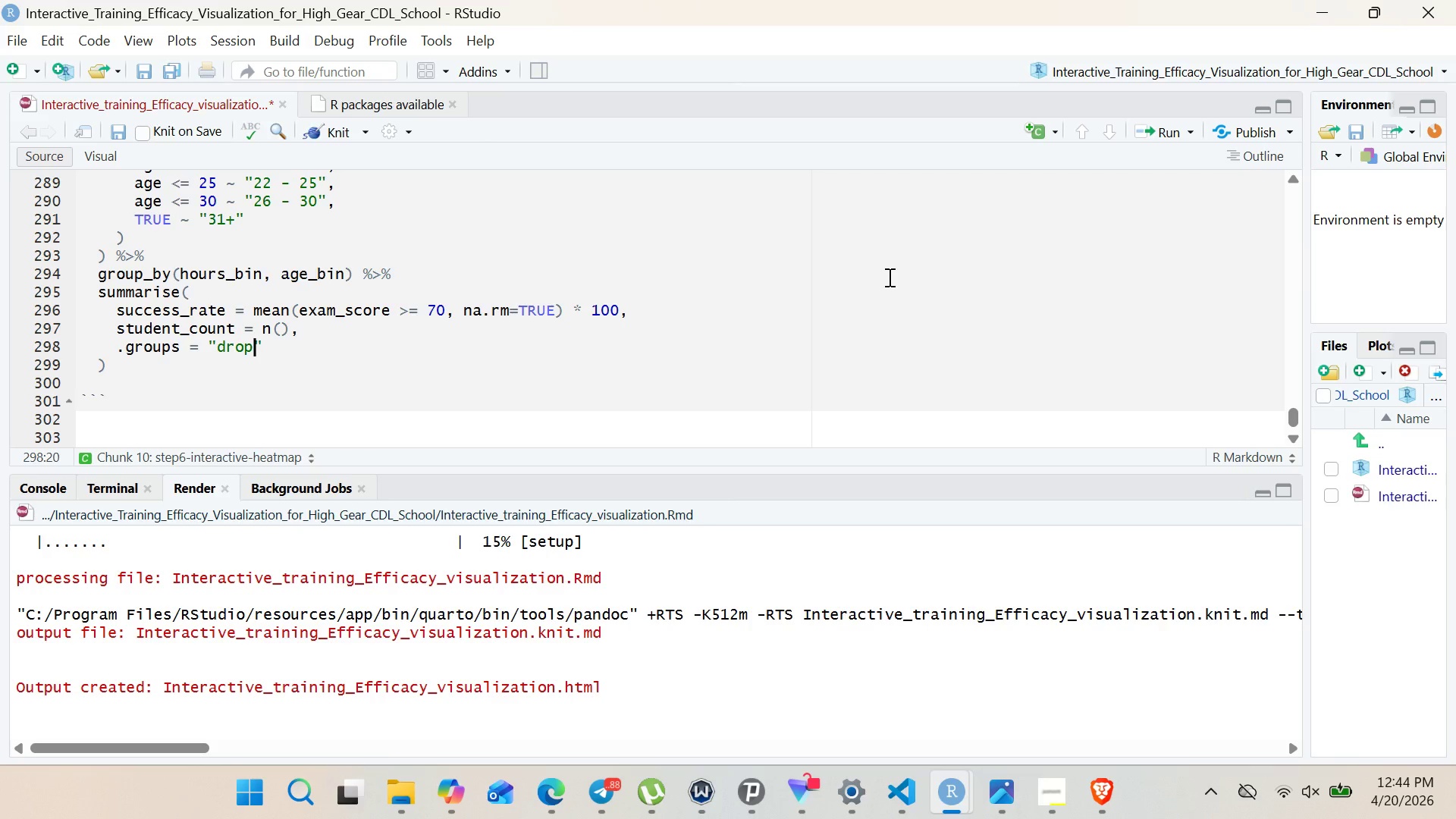 
left_click([183, 371])
 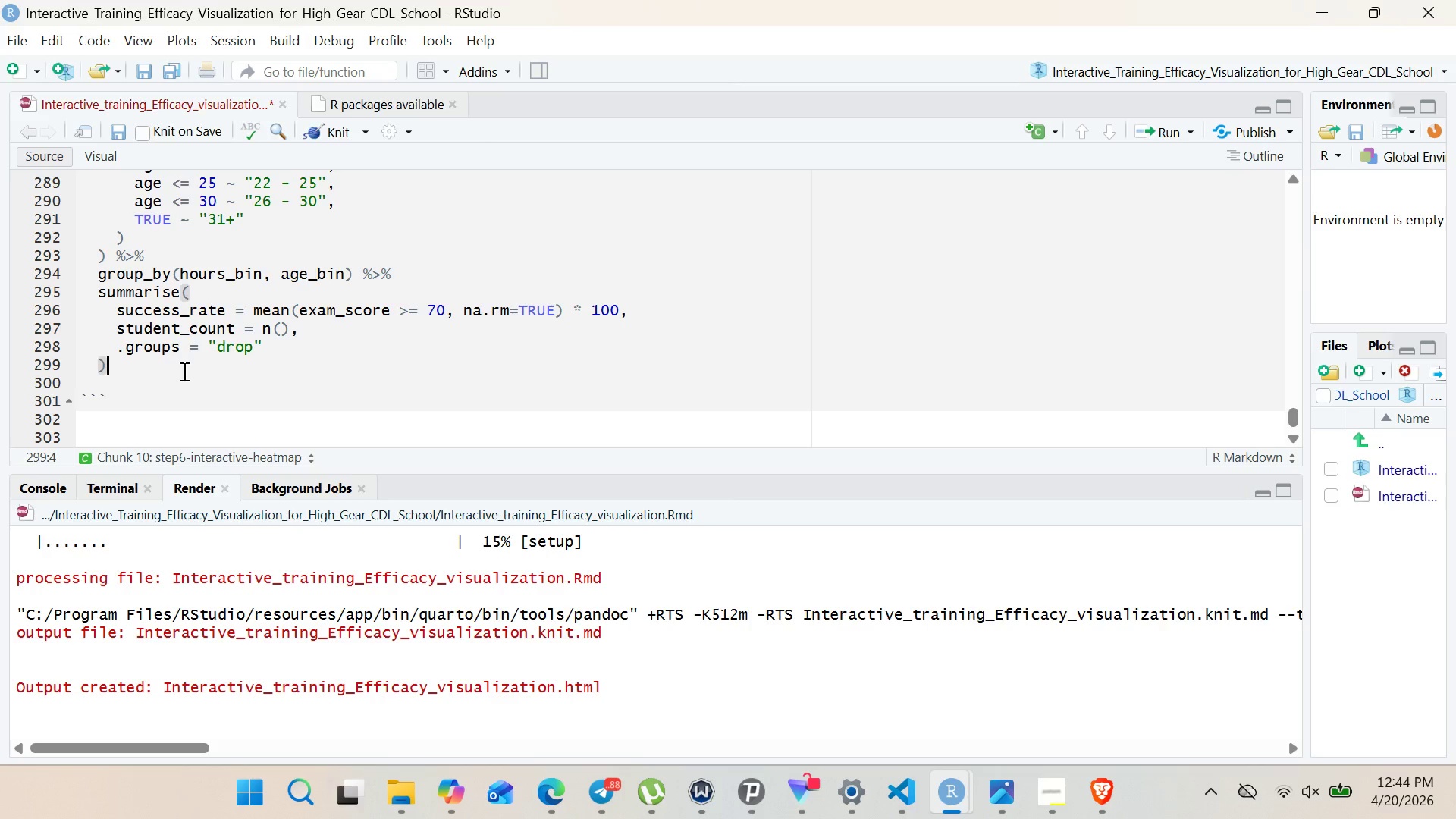 
key(Enter)
 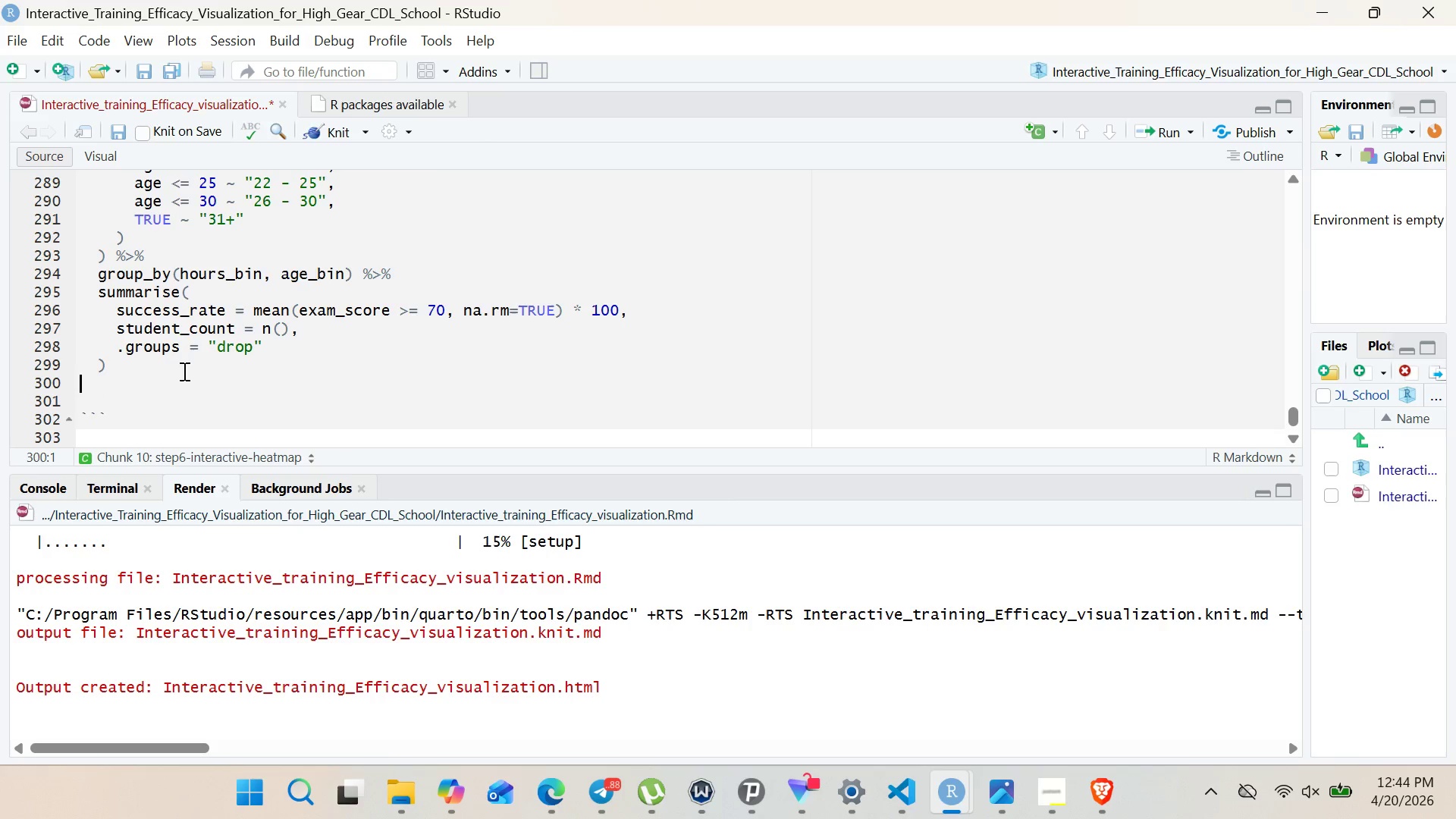 
type(#Create hetmap)
 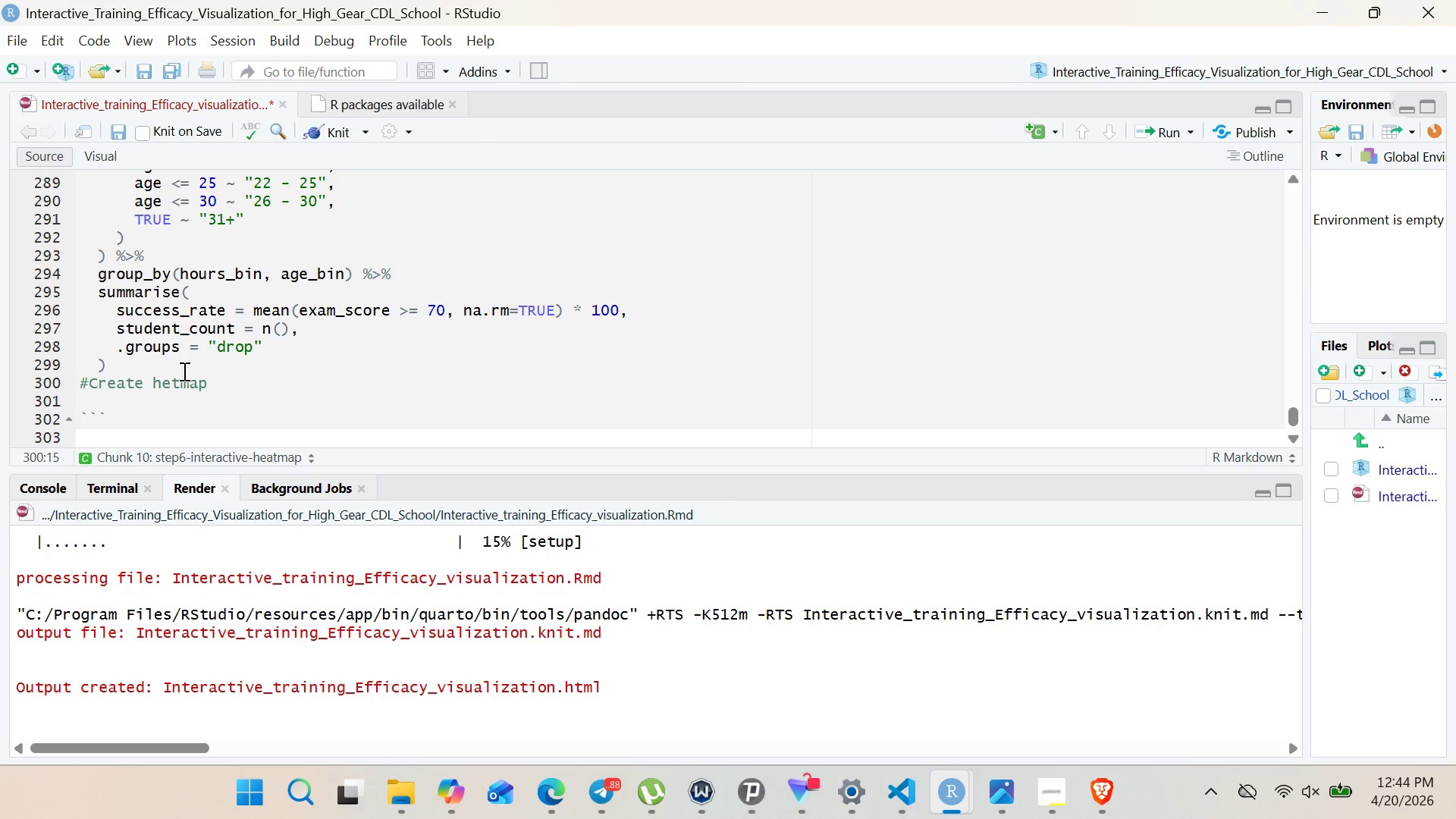 
key(Enter)
 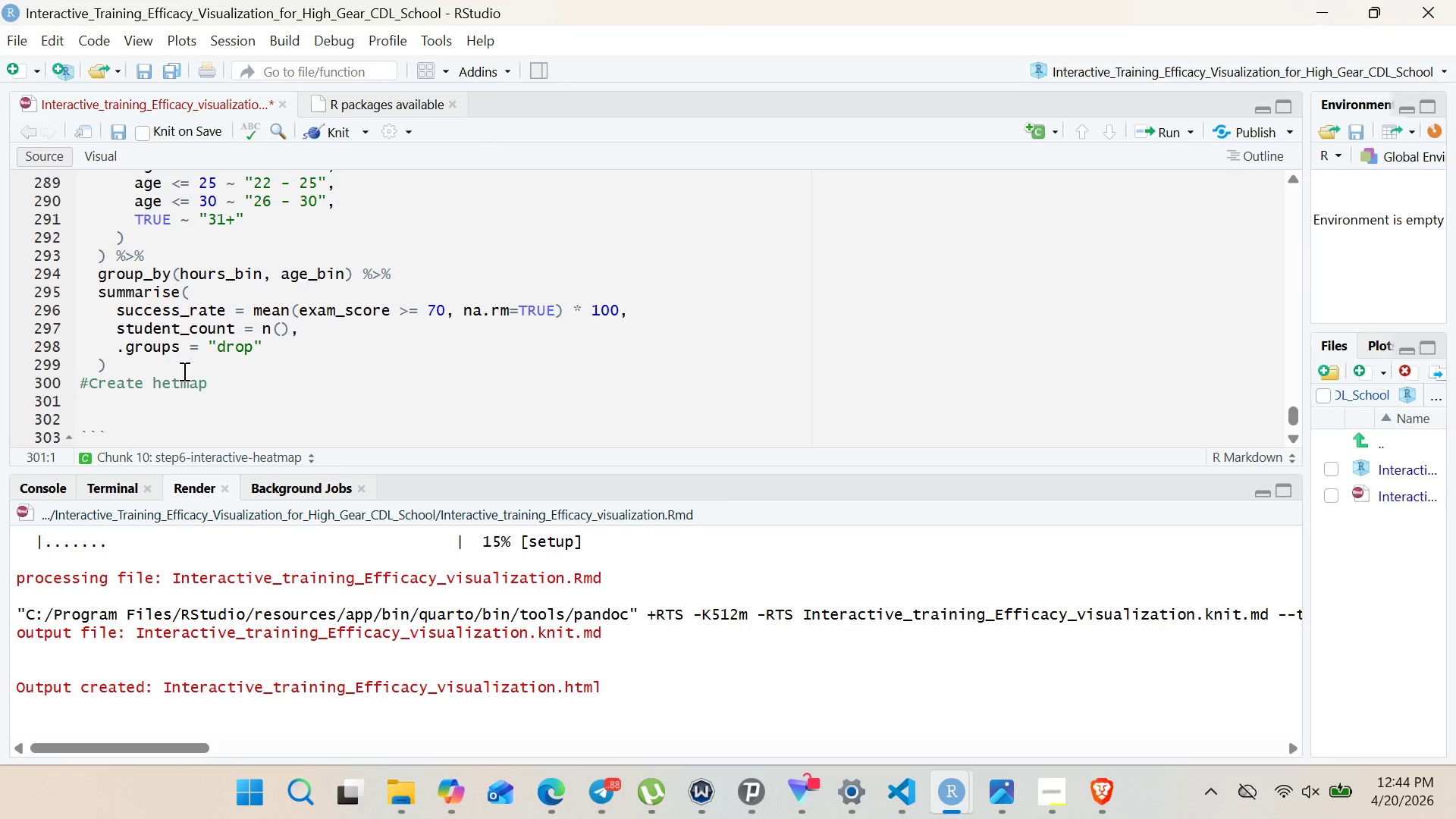 
type(heatmap ,- [)
key(Backspace)
type(plot_ly()
 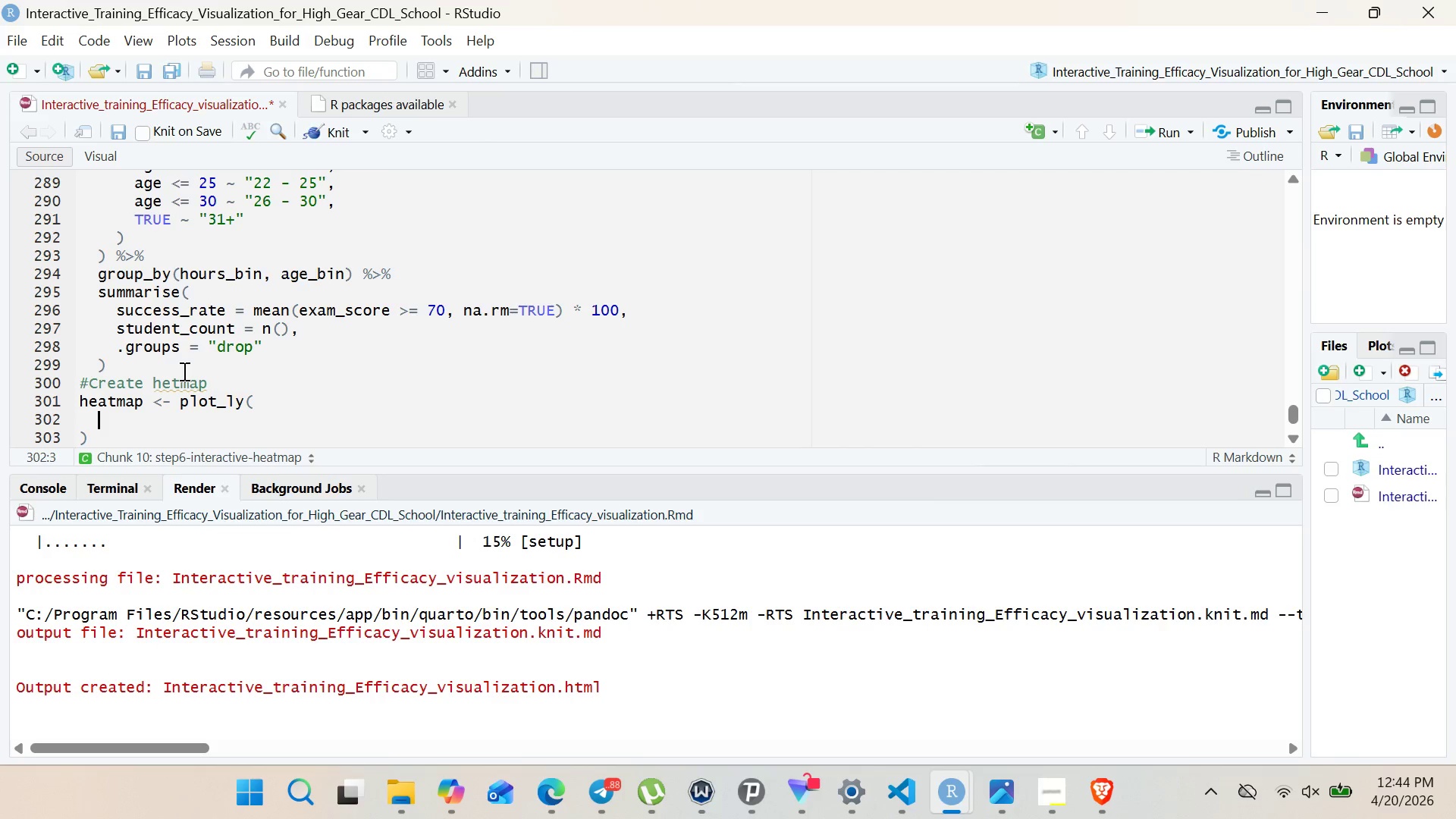 
 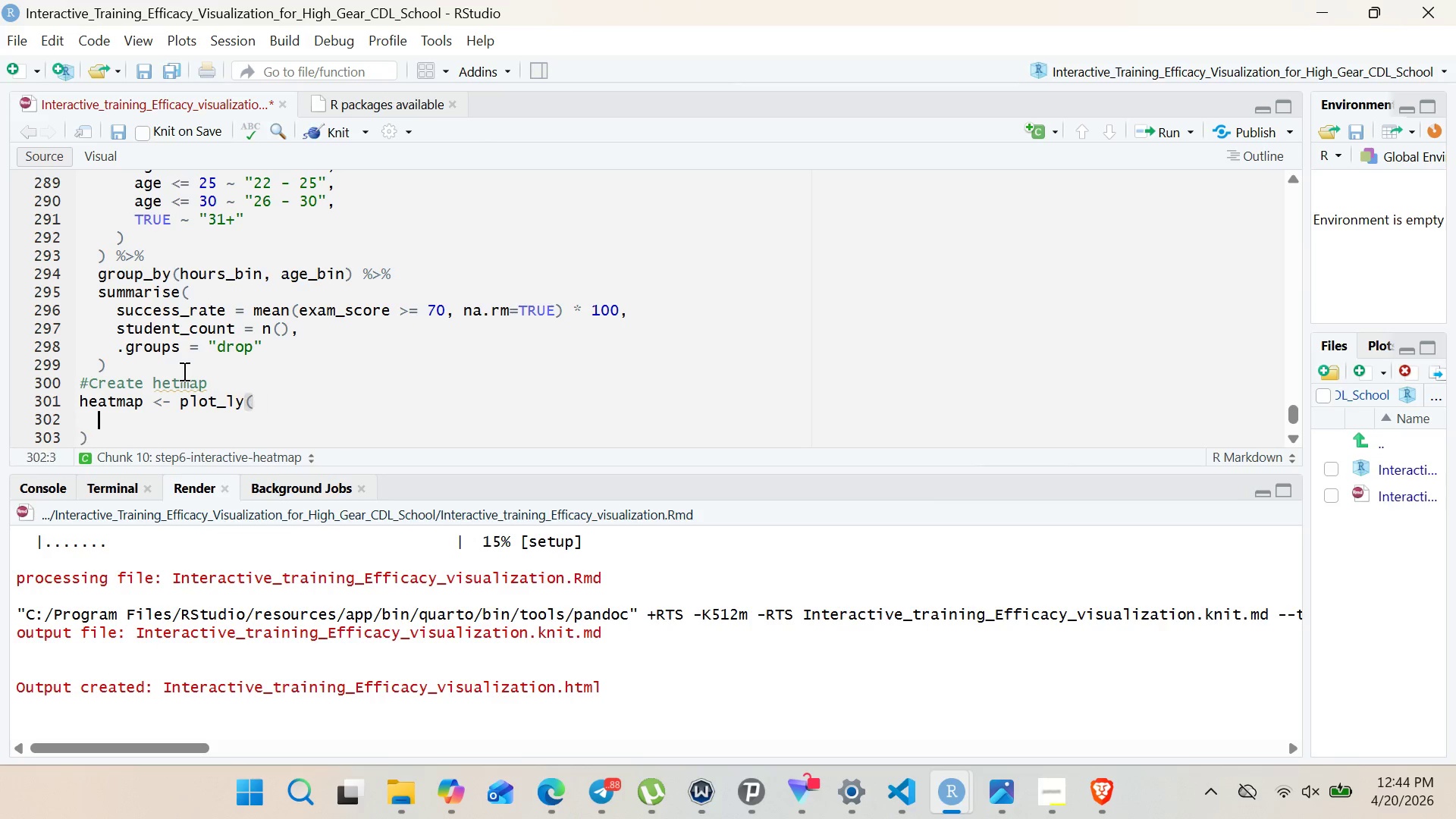 
key(Enter)
 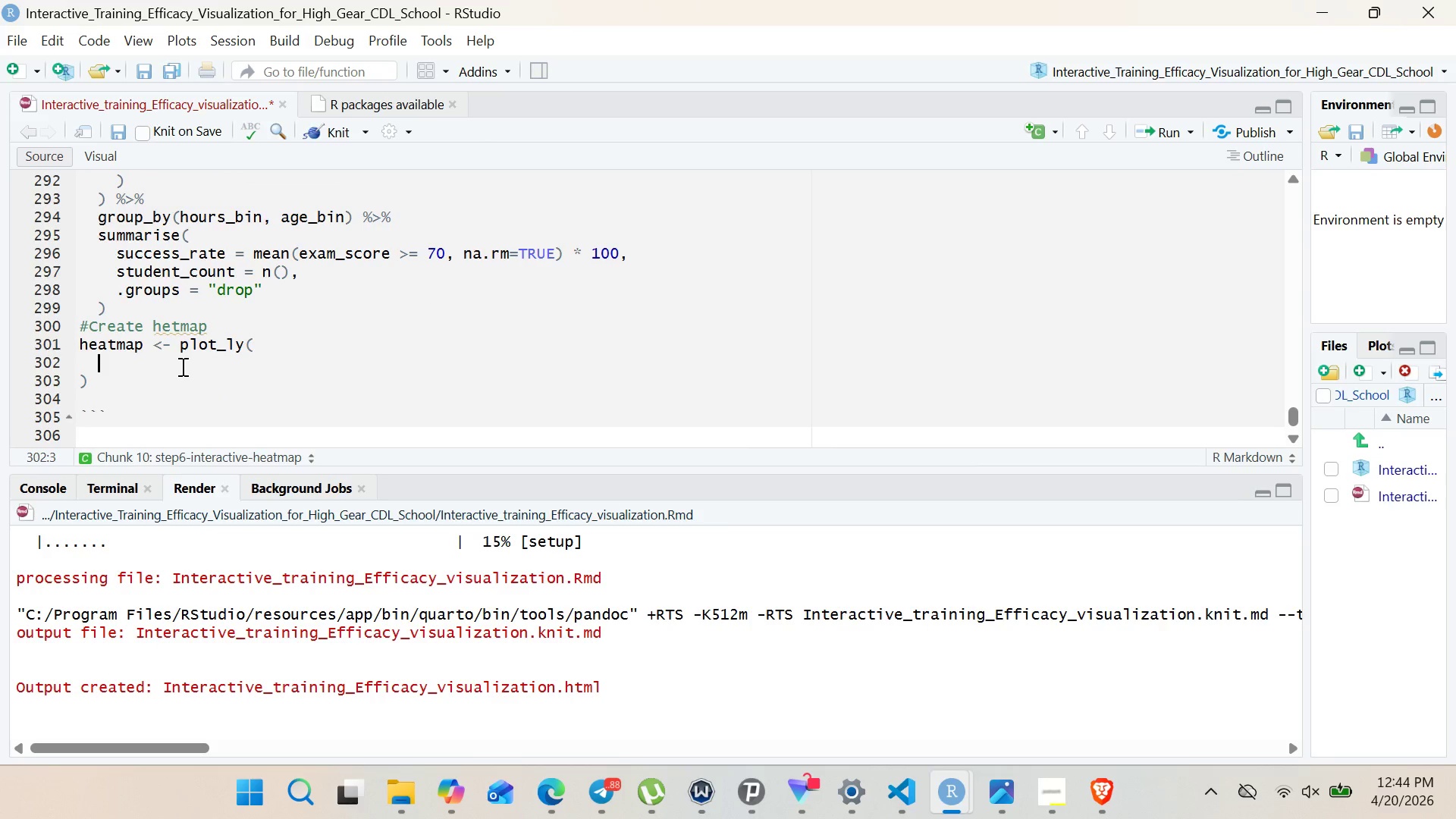 
type(data = heatmap_data,)
 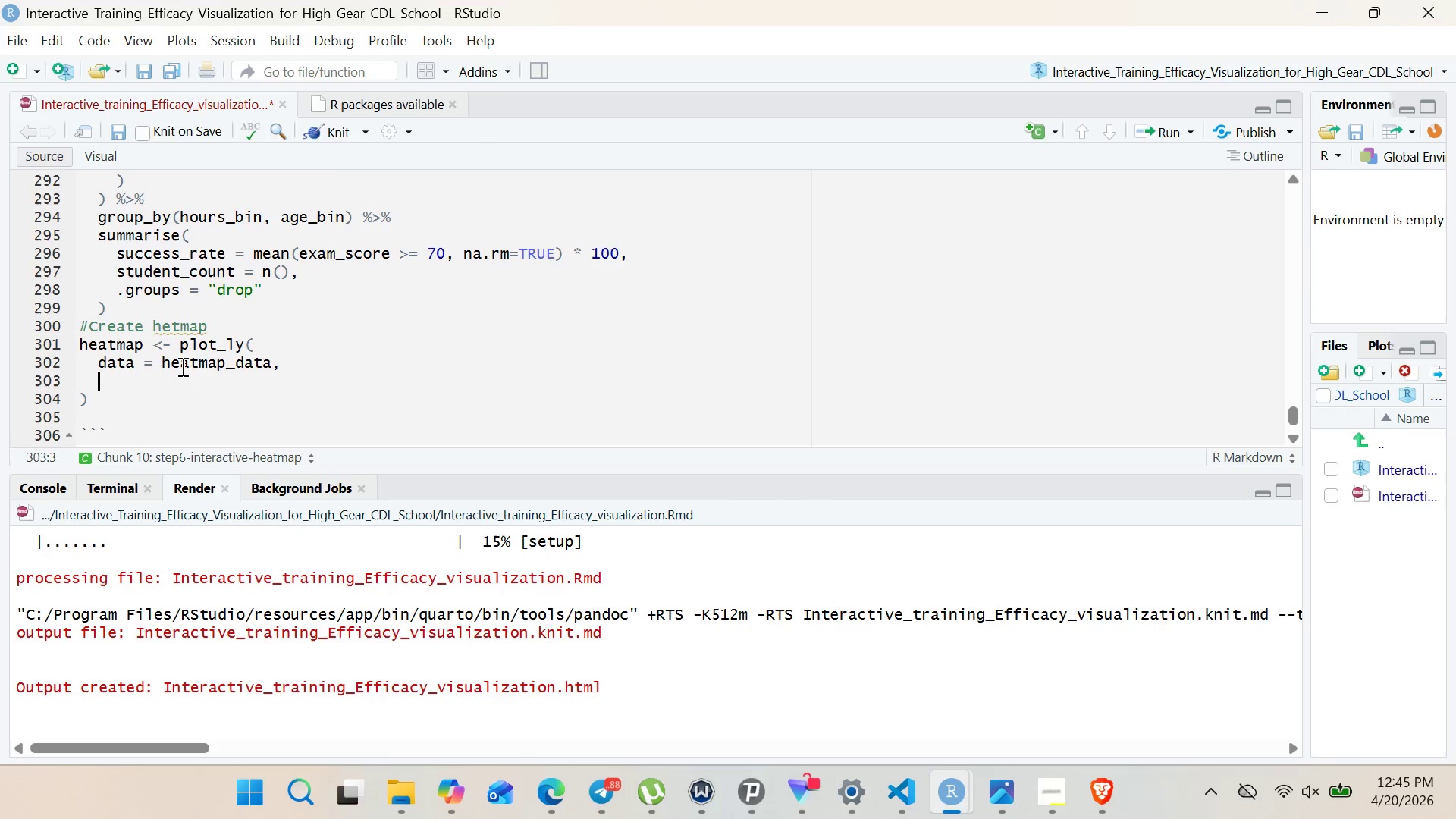 
 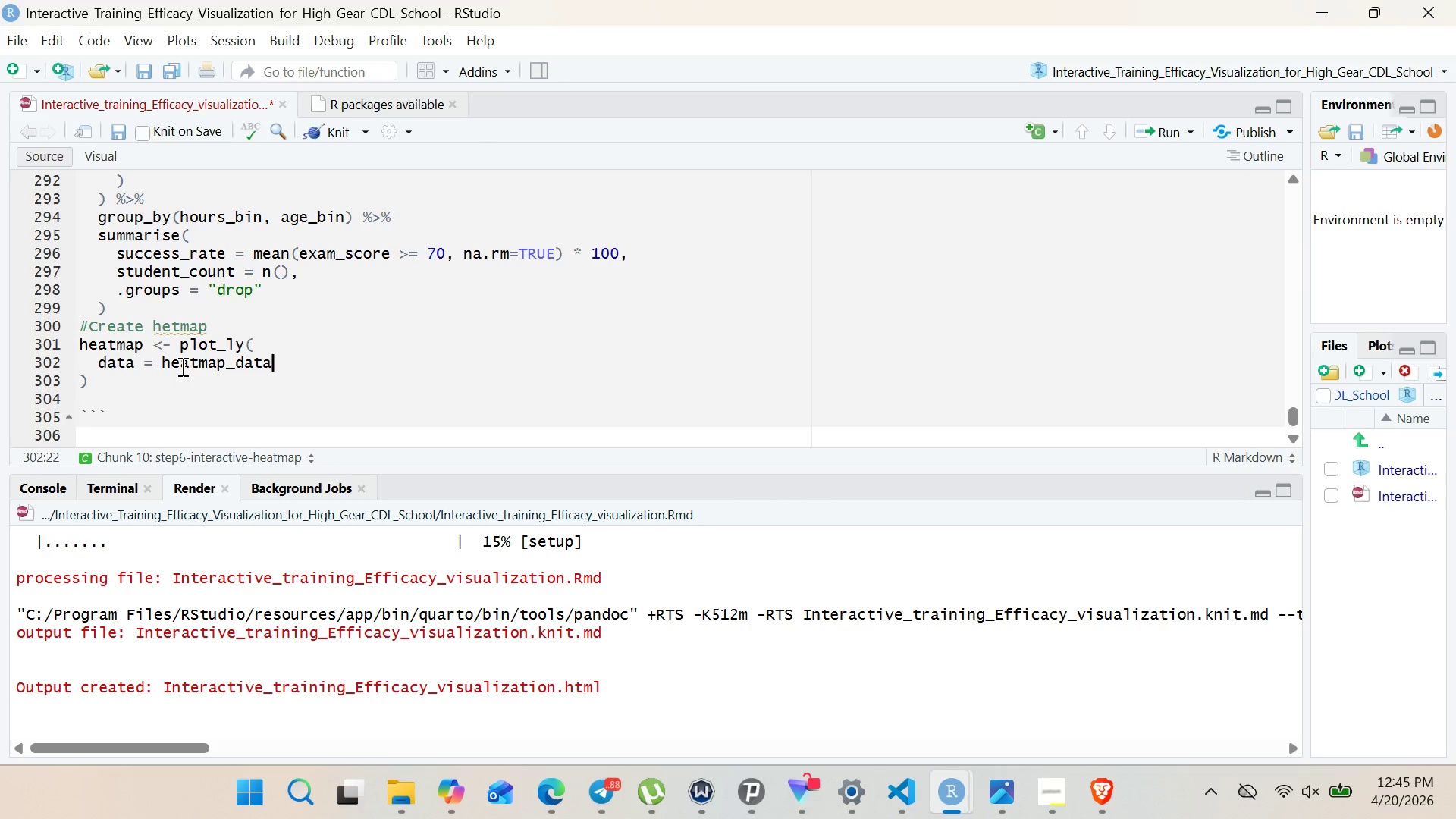 
key(Enter)
 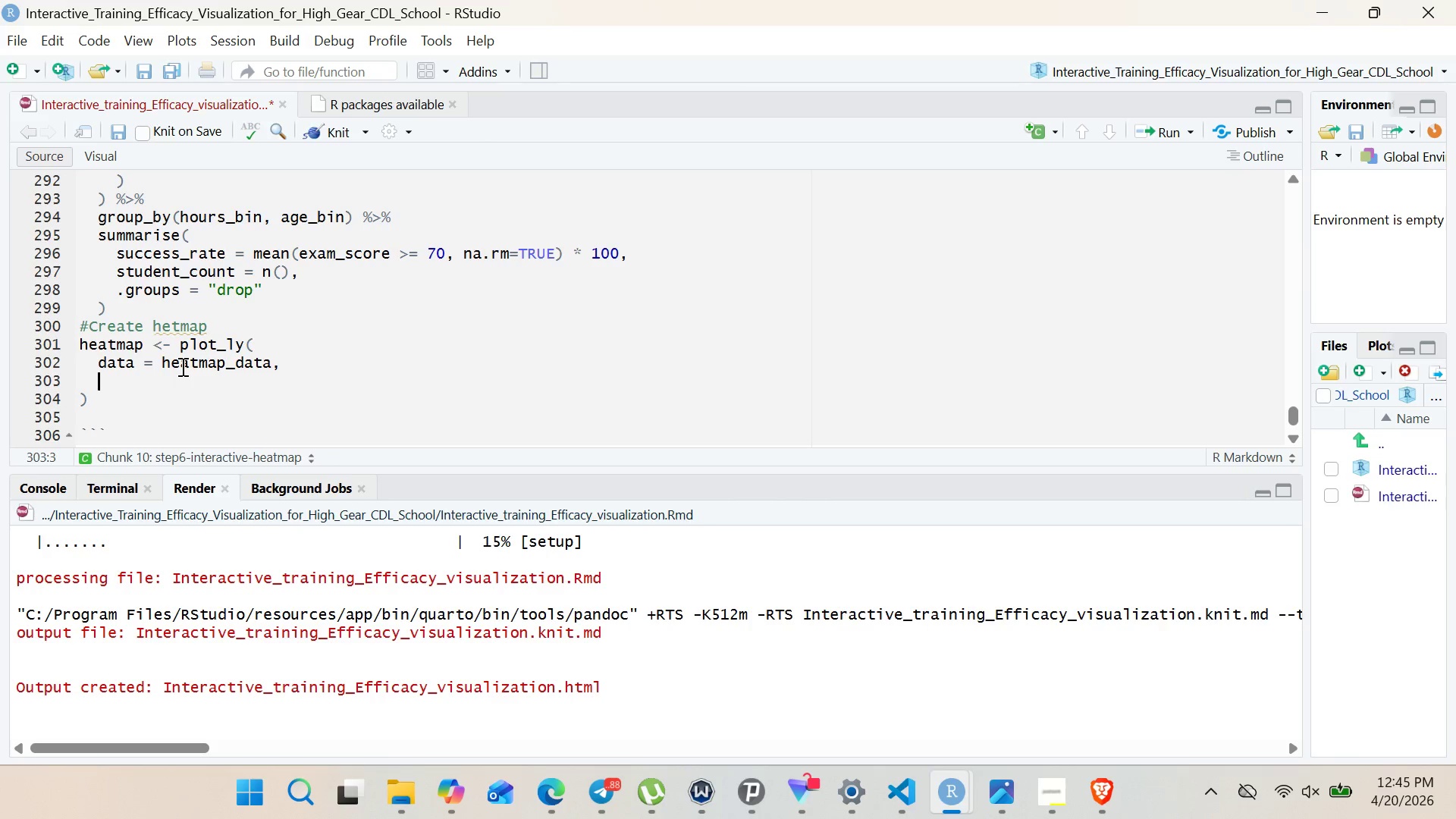 
type(x = ~hours_b)
 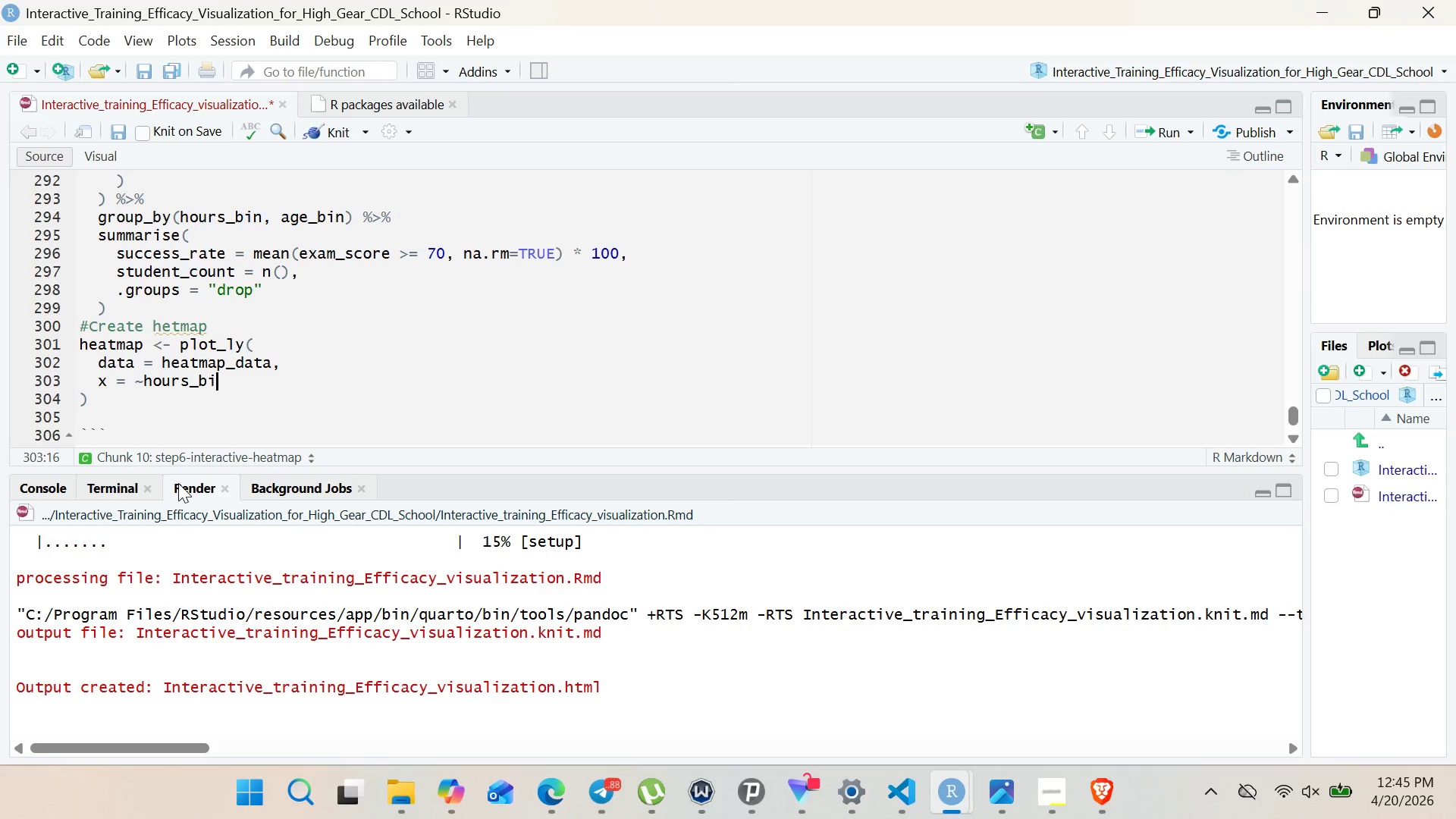 
 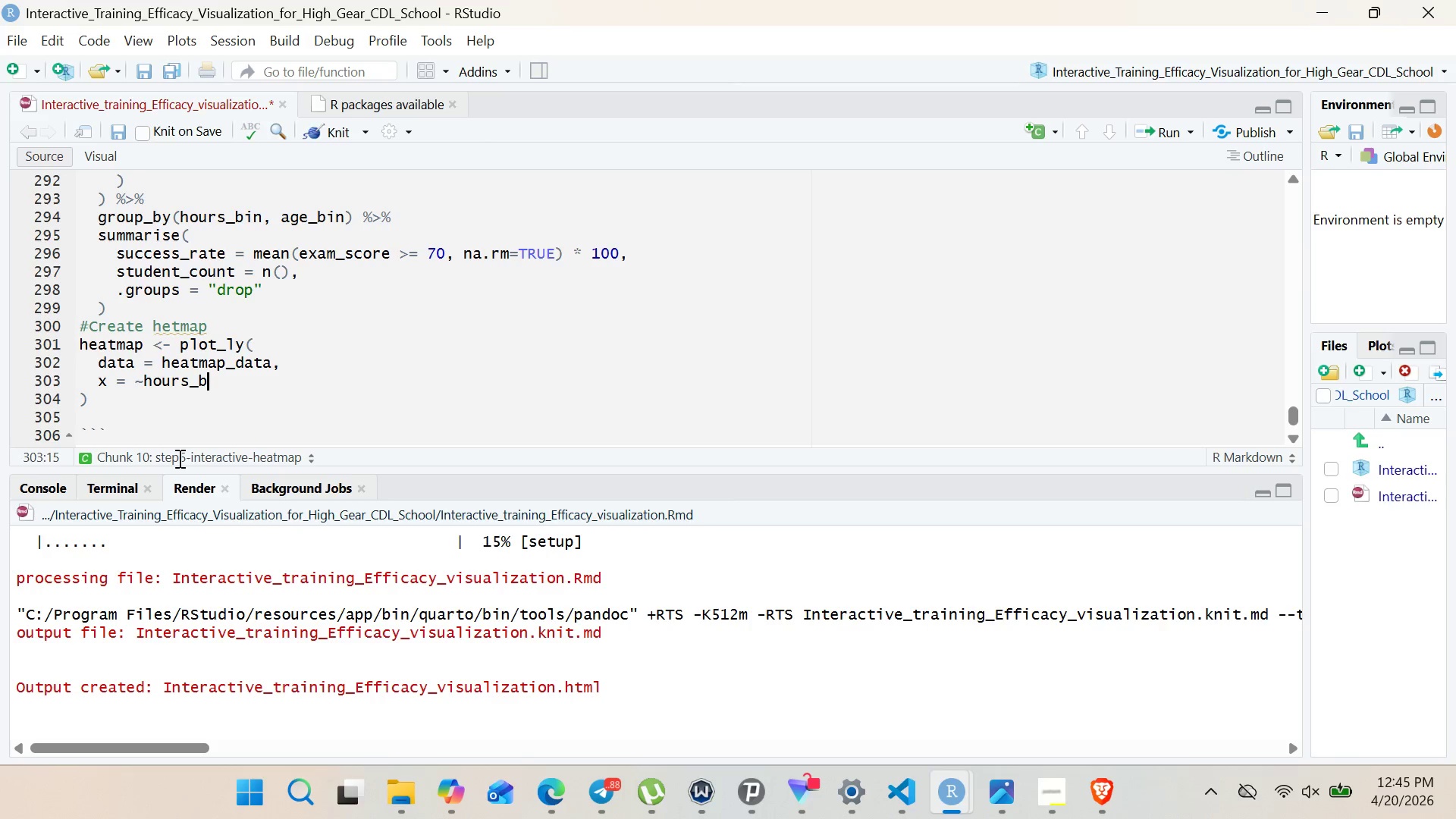 
type(in,)
 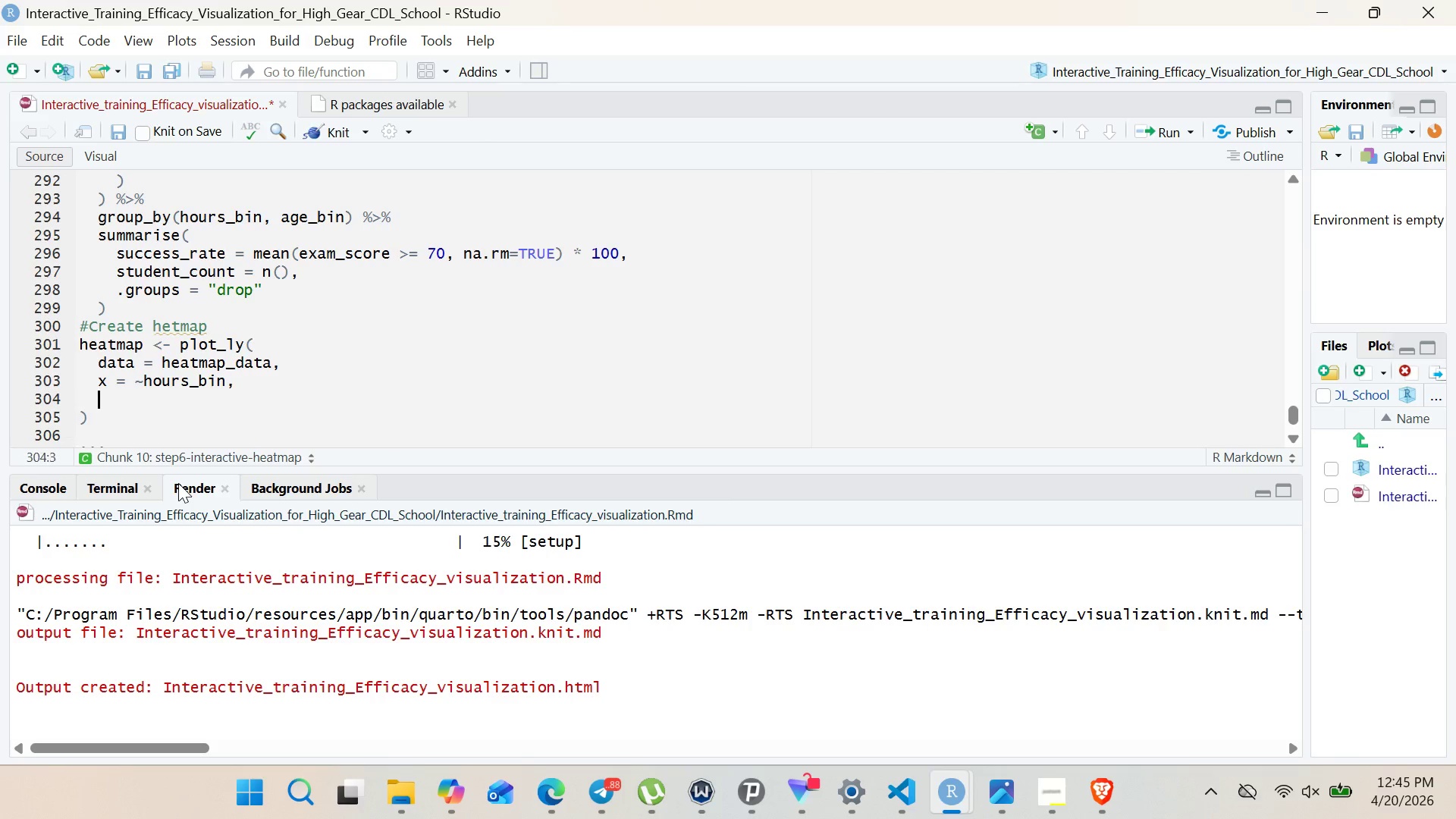 
key(Enter)
 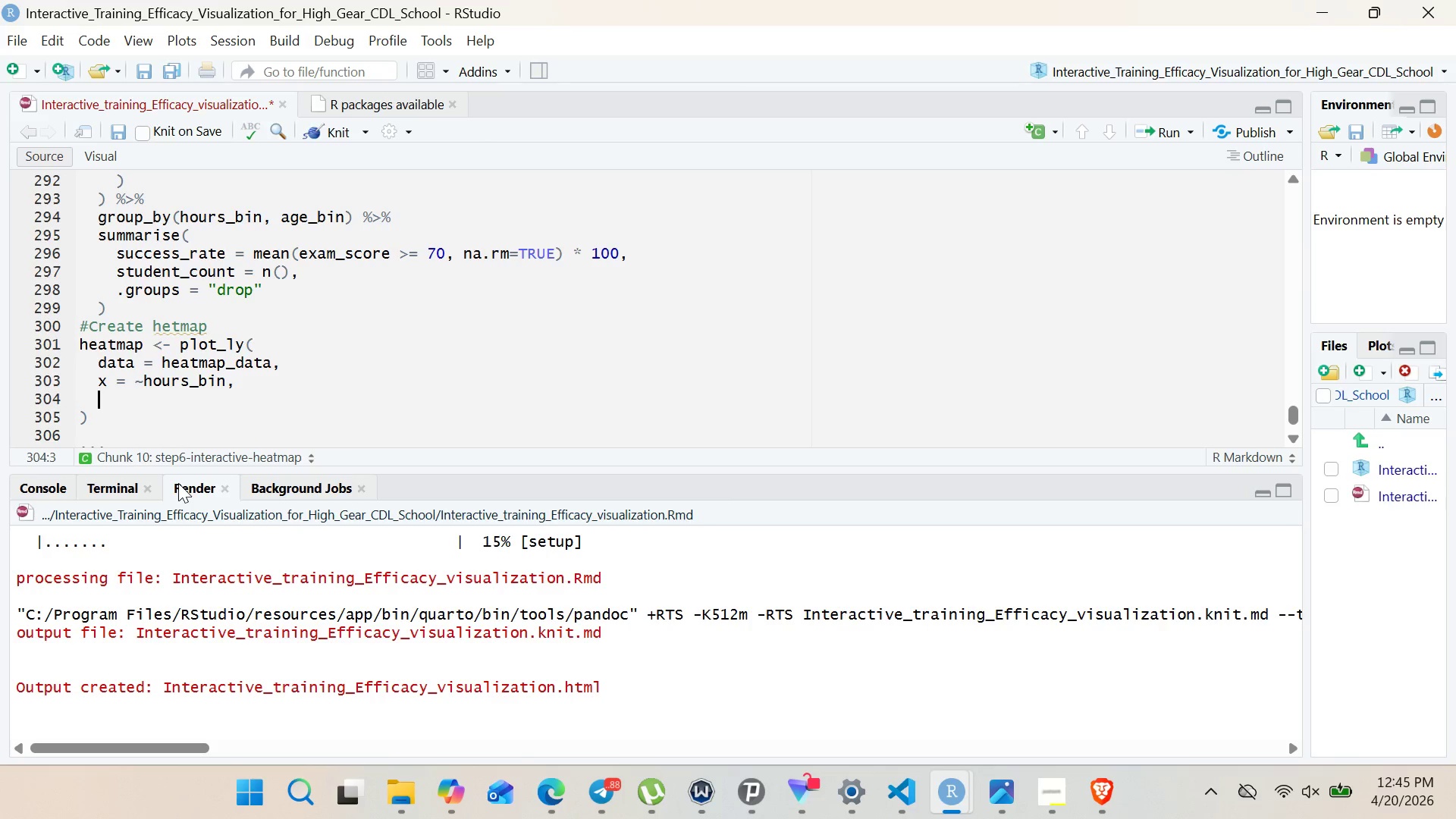 
key(Y)
 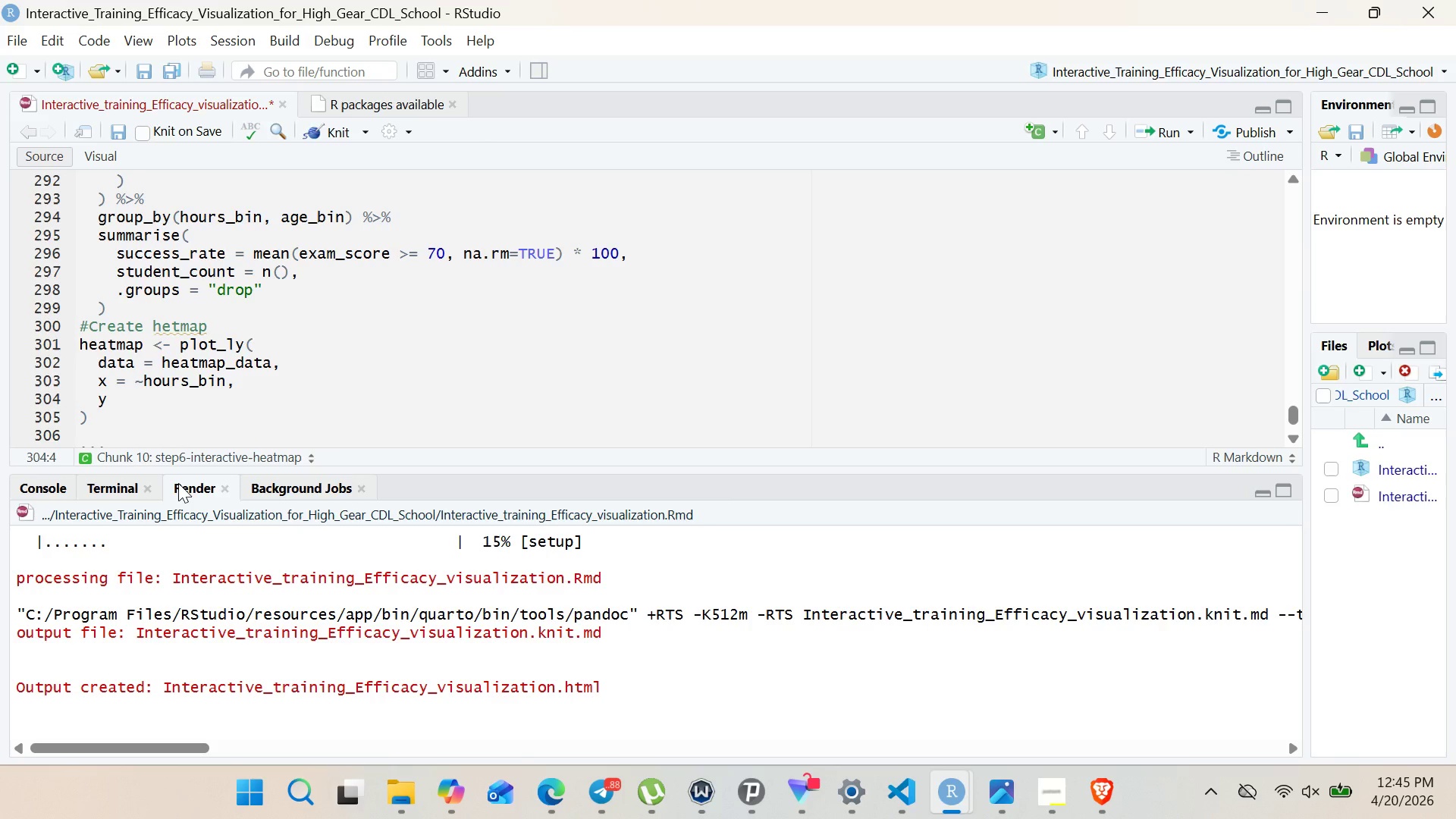 
key(Space)
 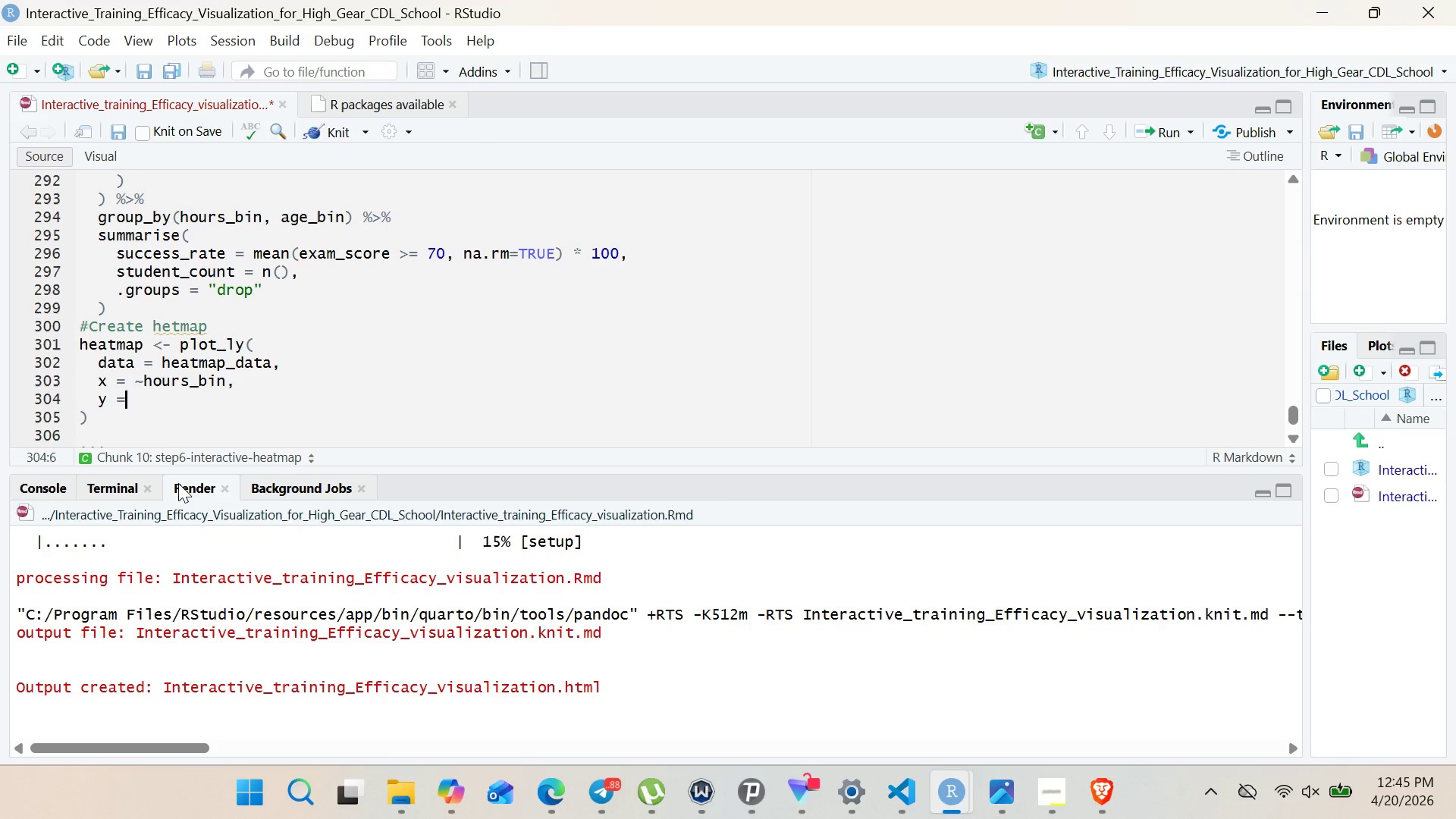 
key(Equal)
 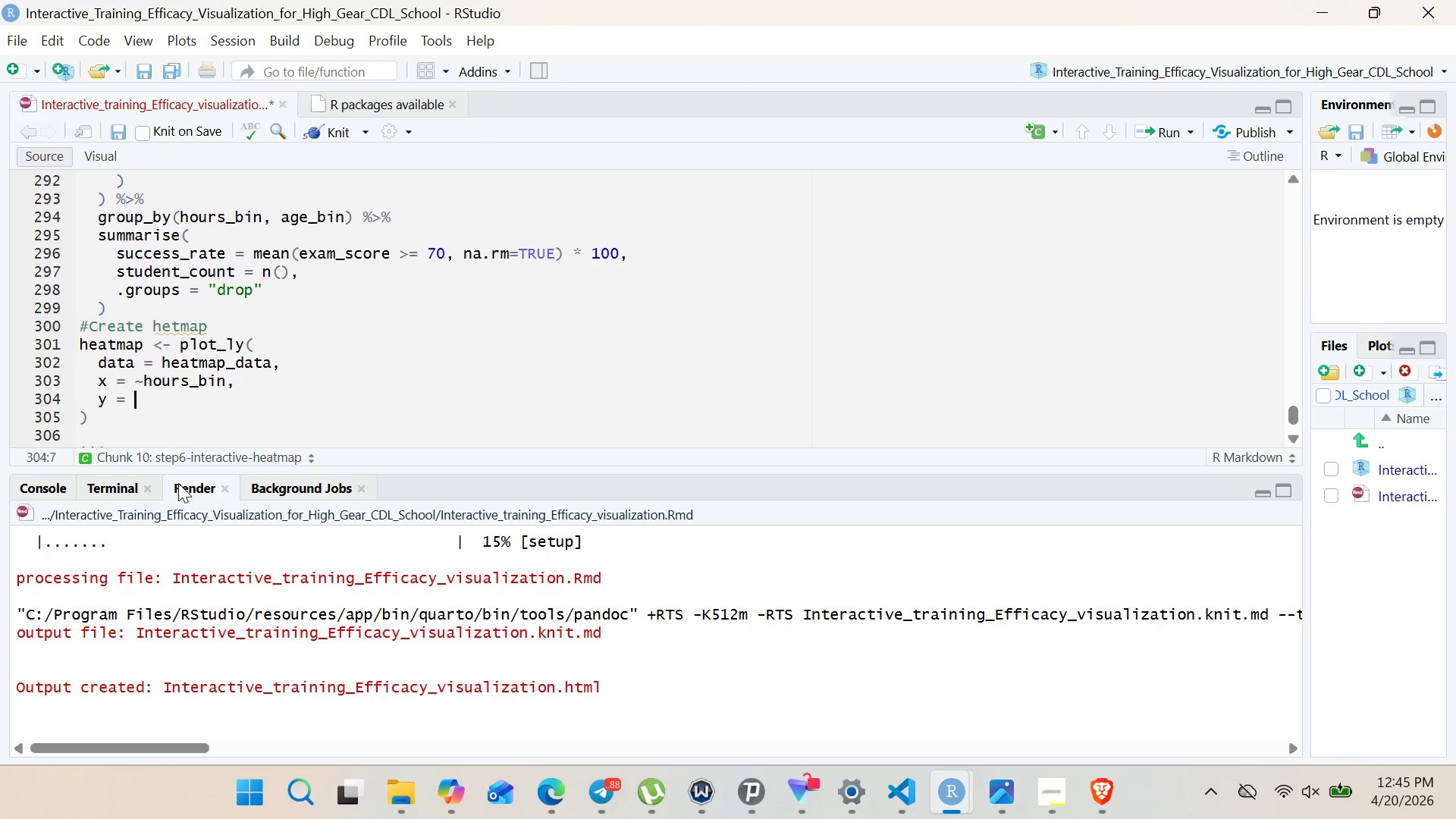 
key(Space)
 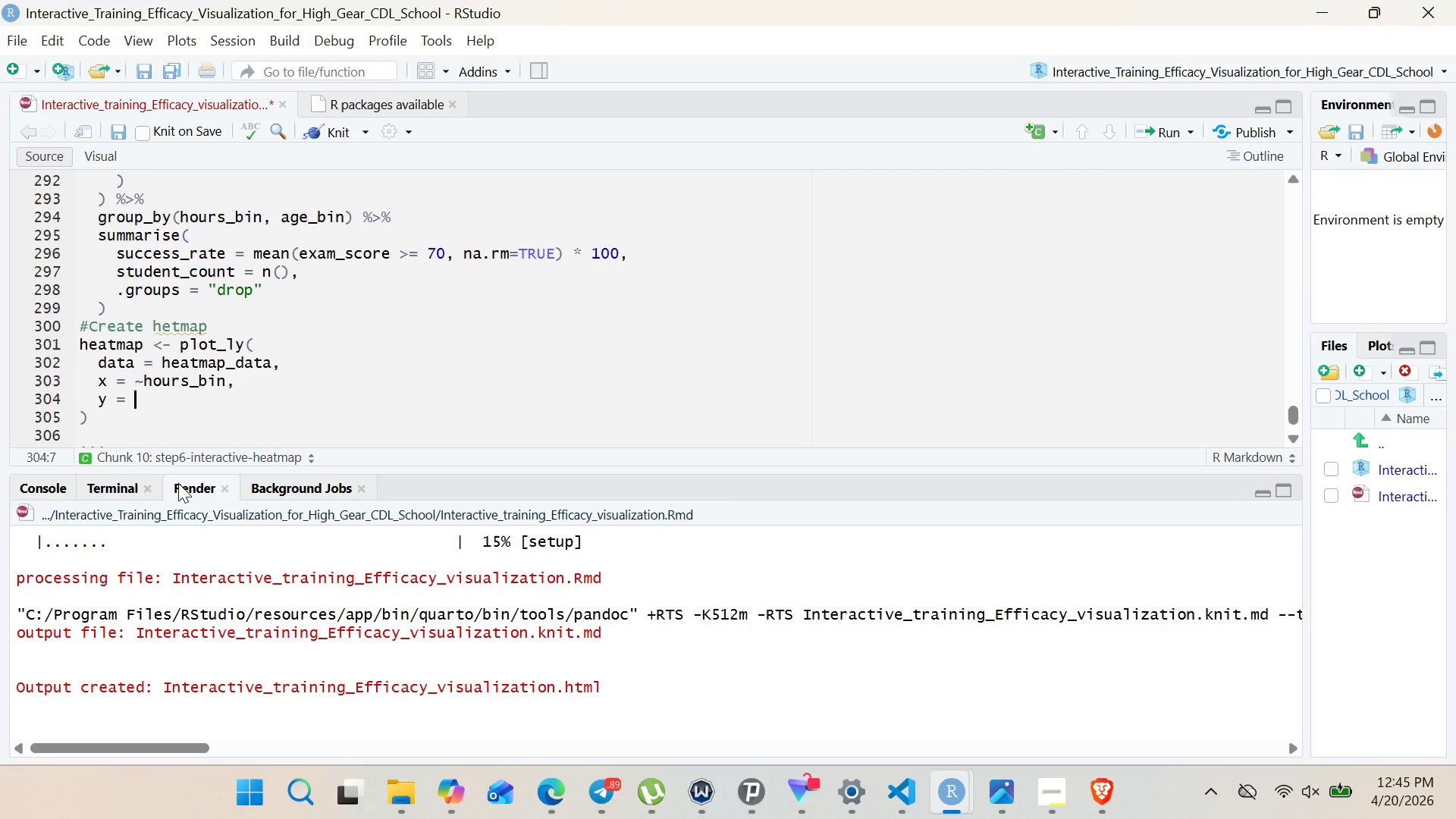 
type(~age_bin,)
 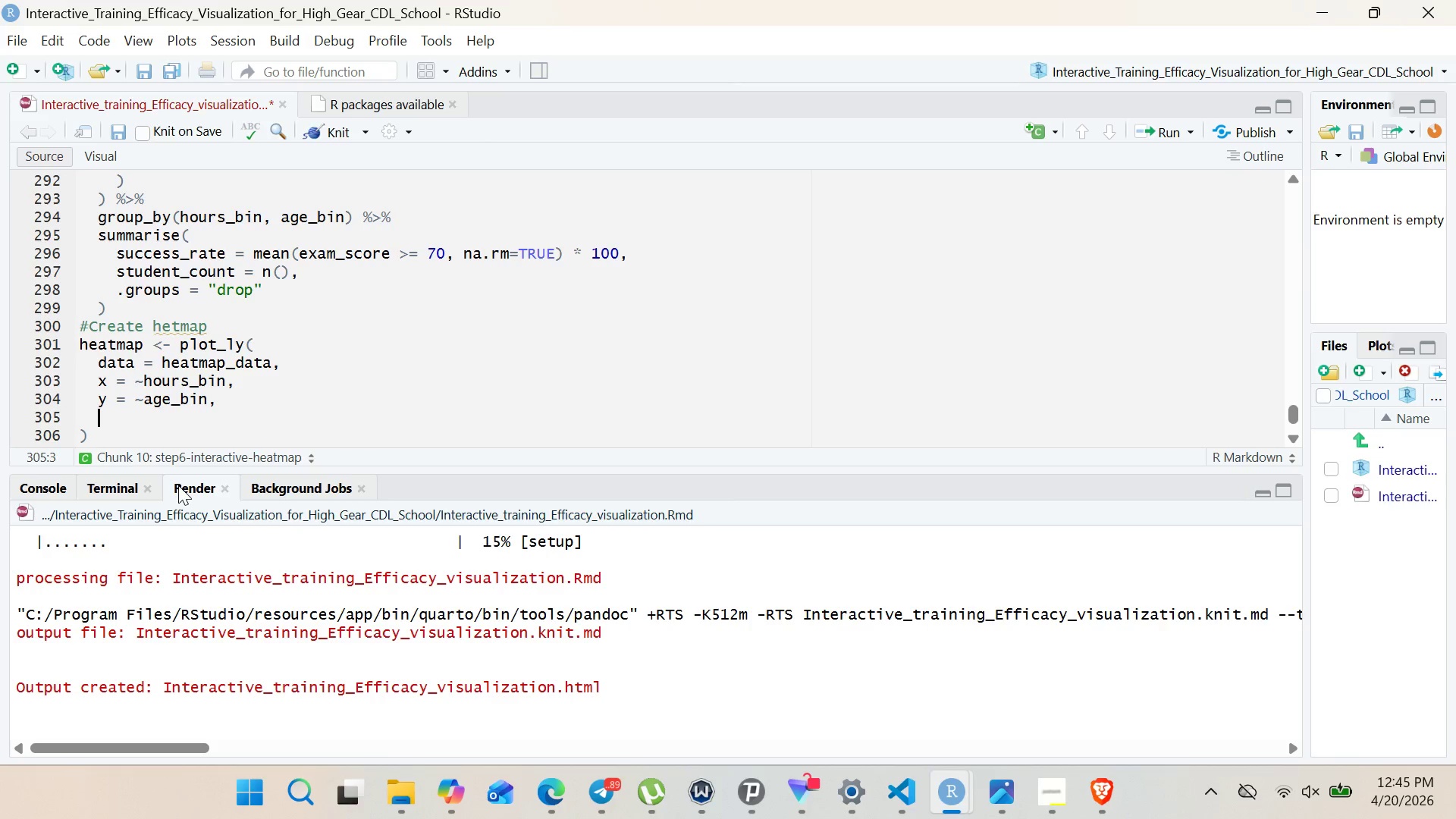 
 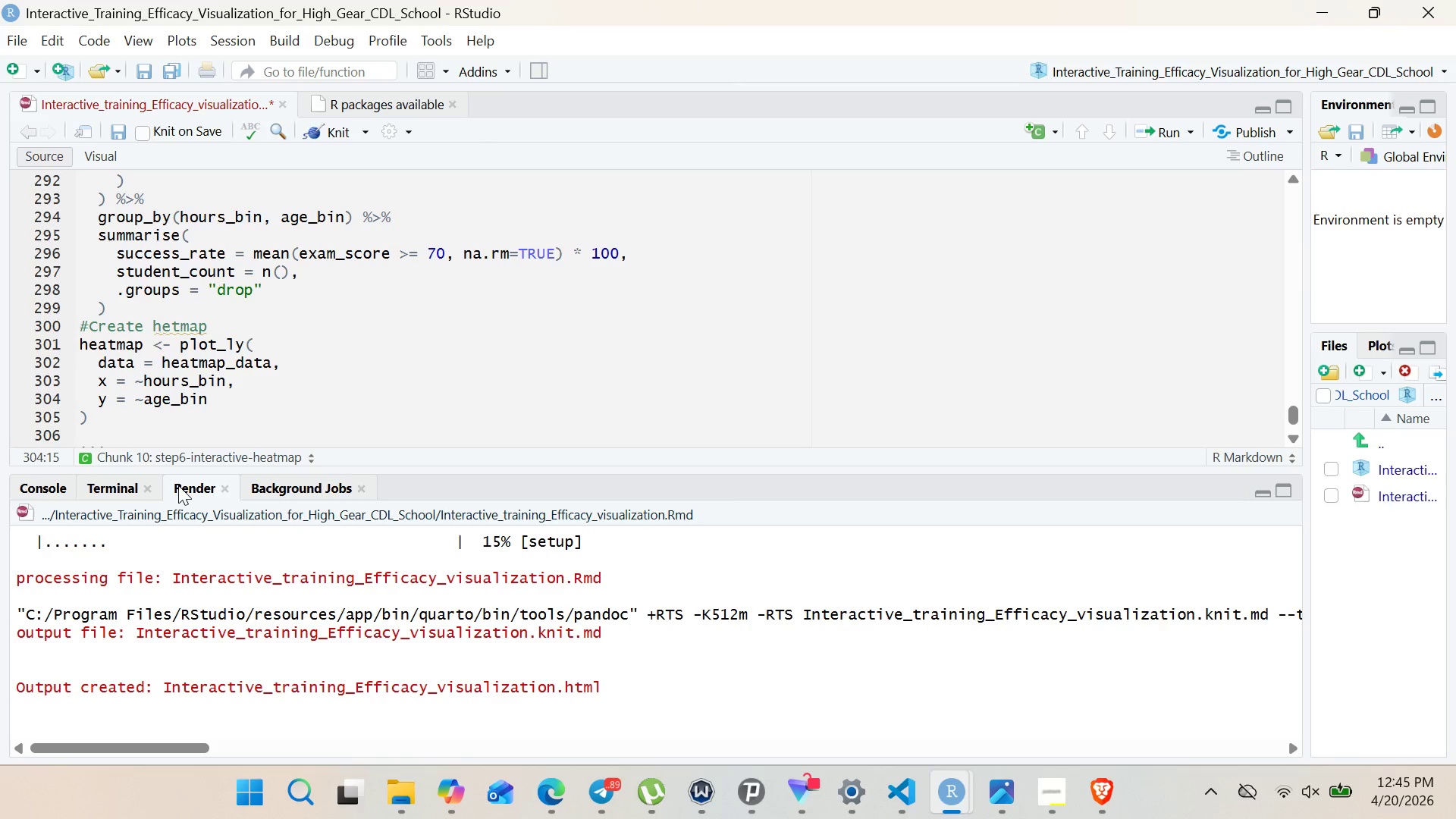 
key(Enter)
 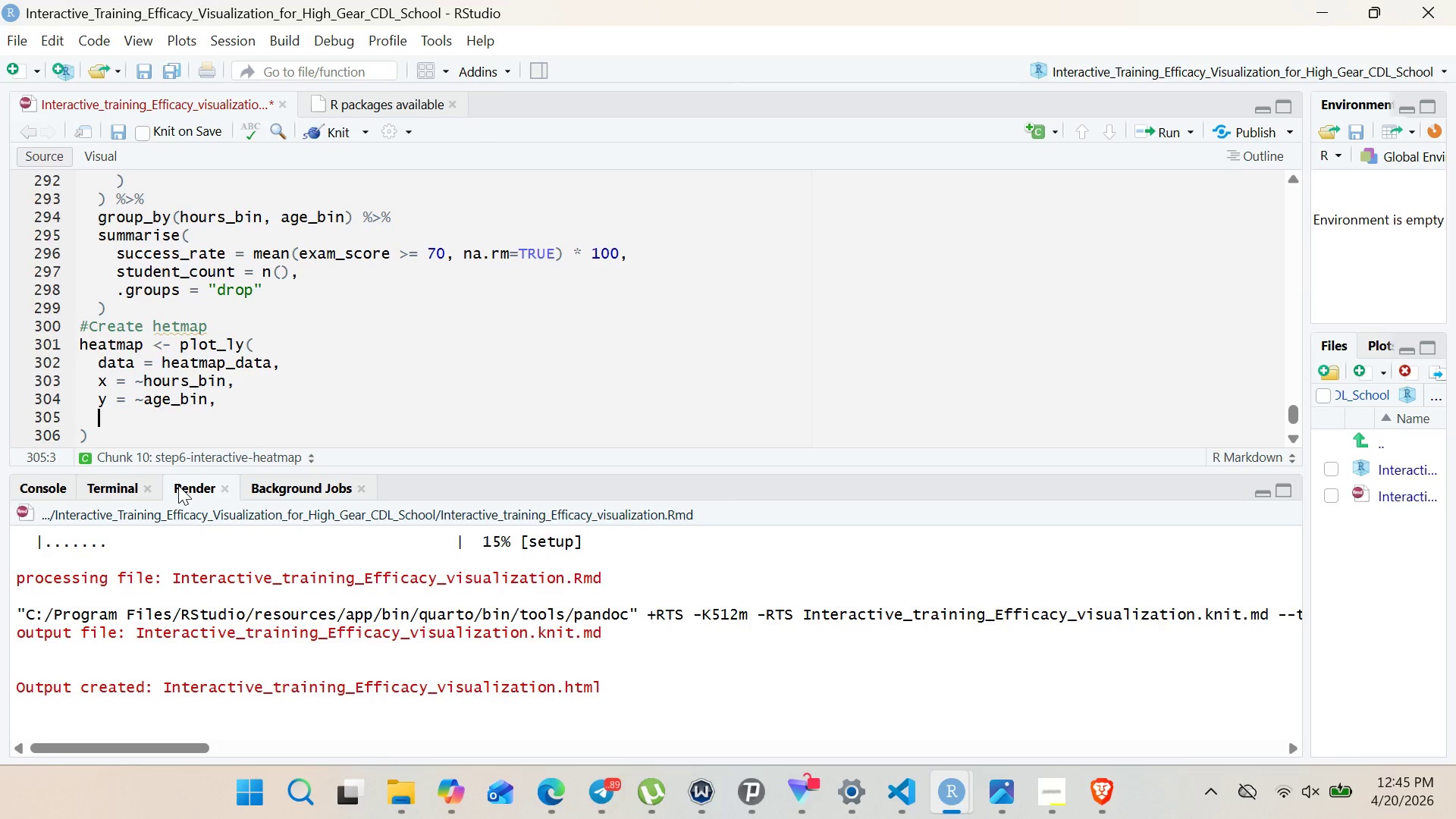 
type(z = ~success_RATE<)
 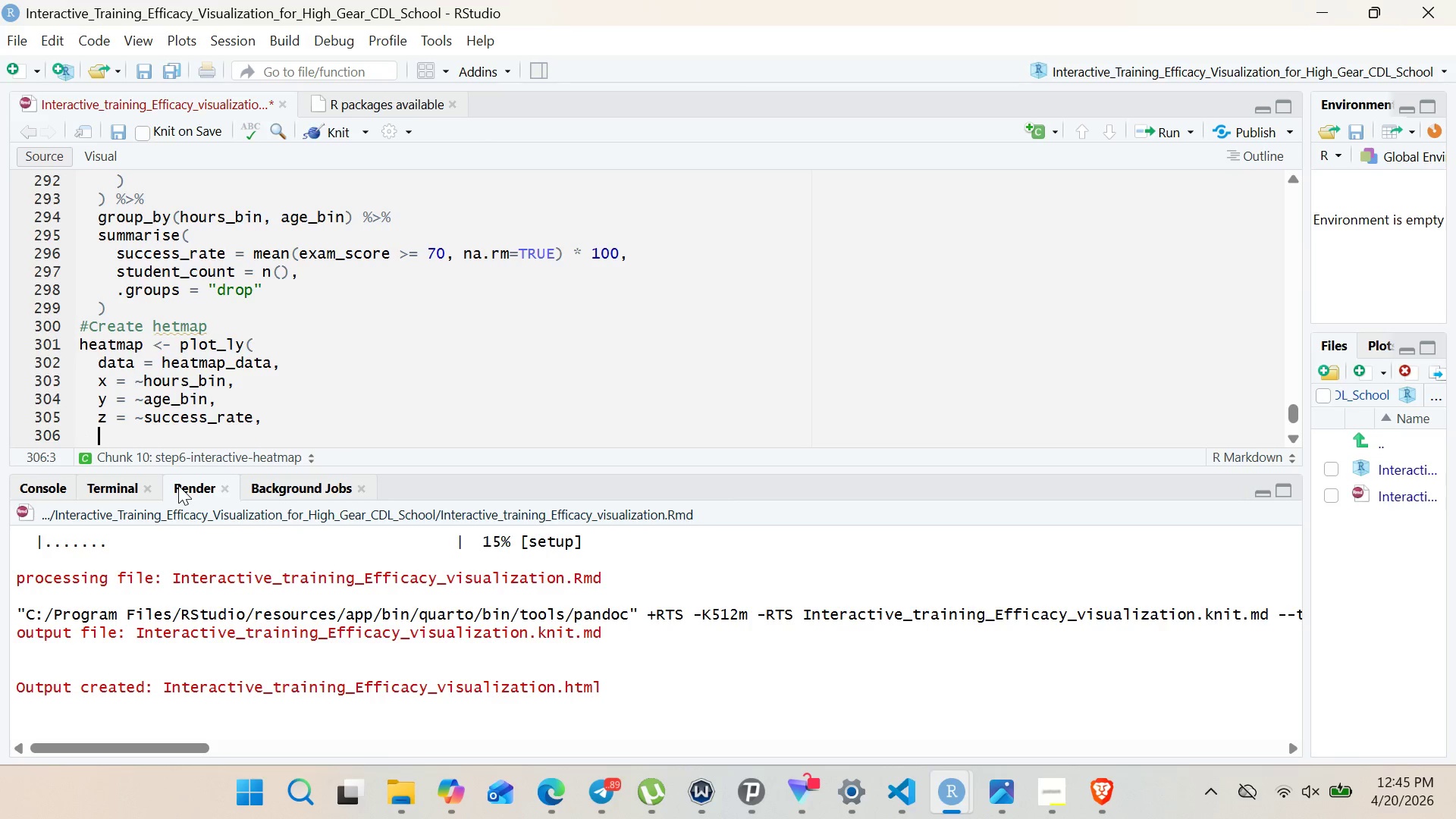 
 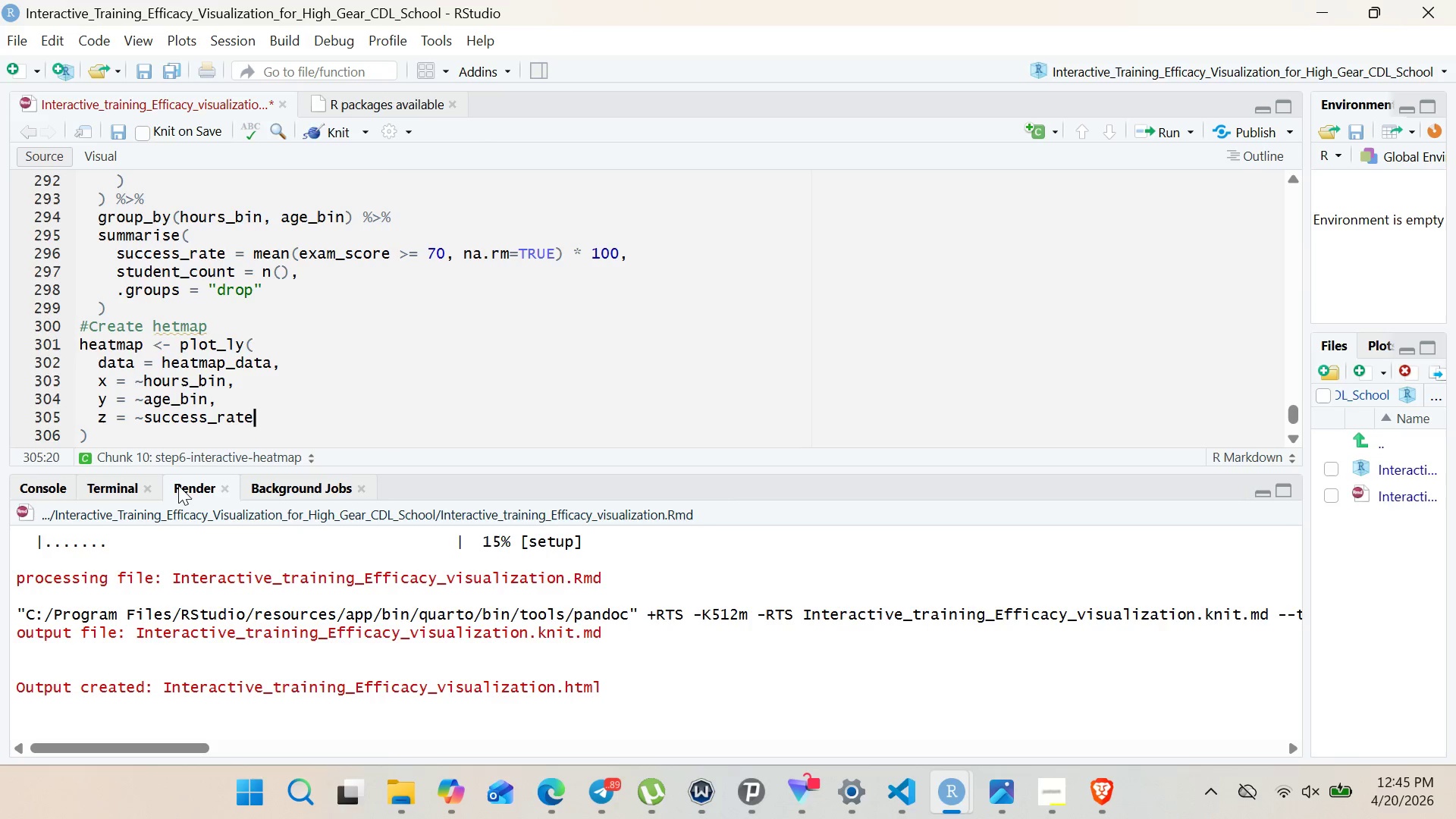 
key(Shift+Enter)
 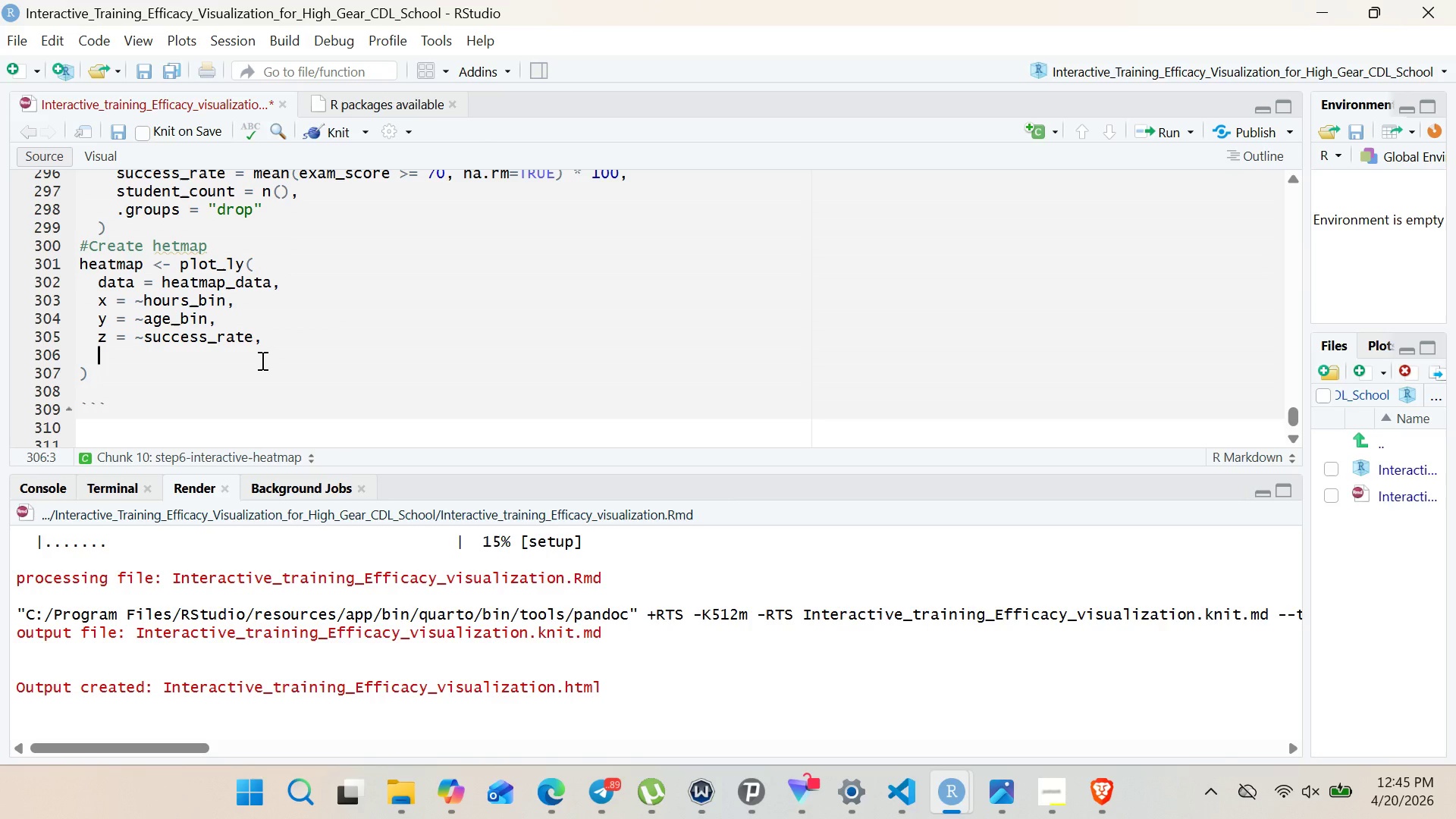 
wait(8.91)
 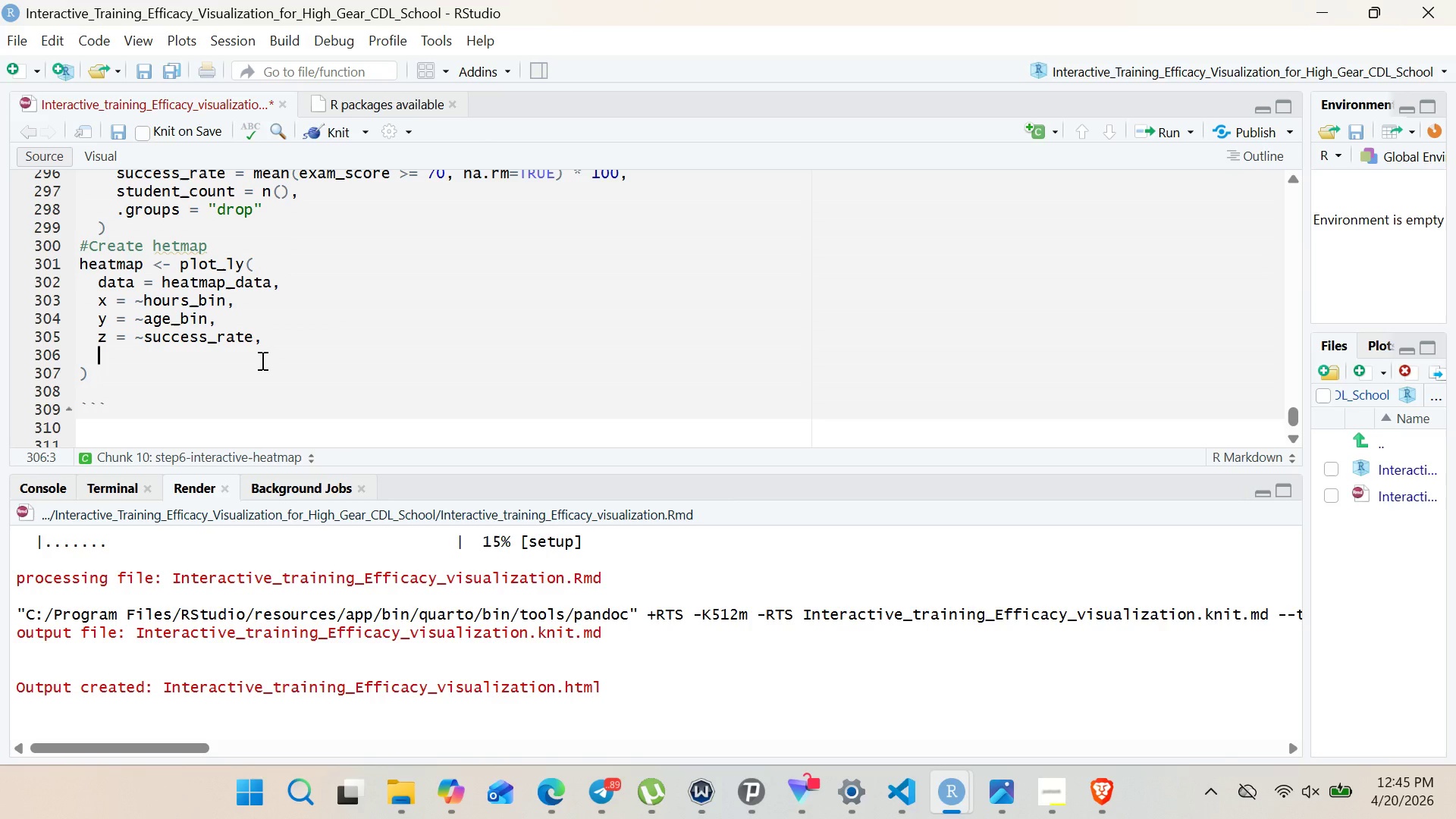 
type(type = '')
 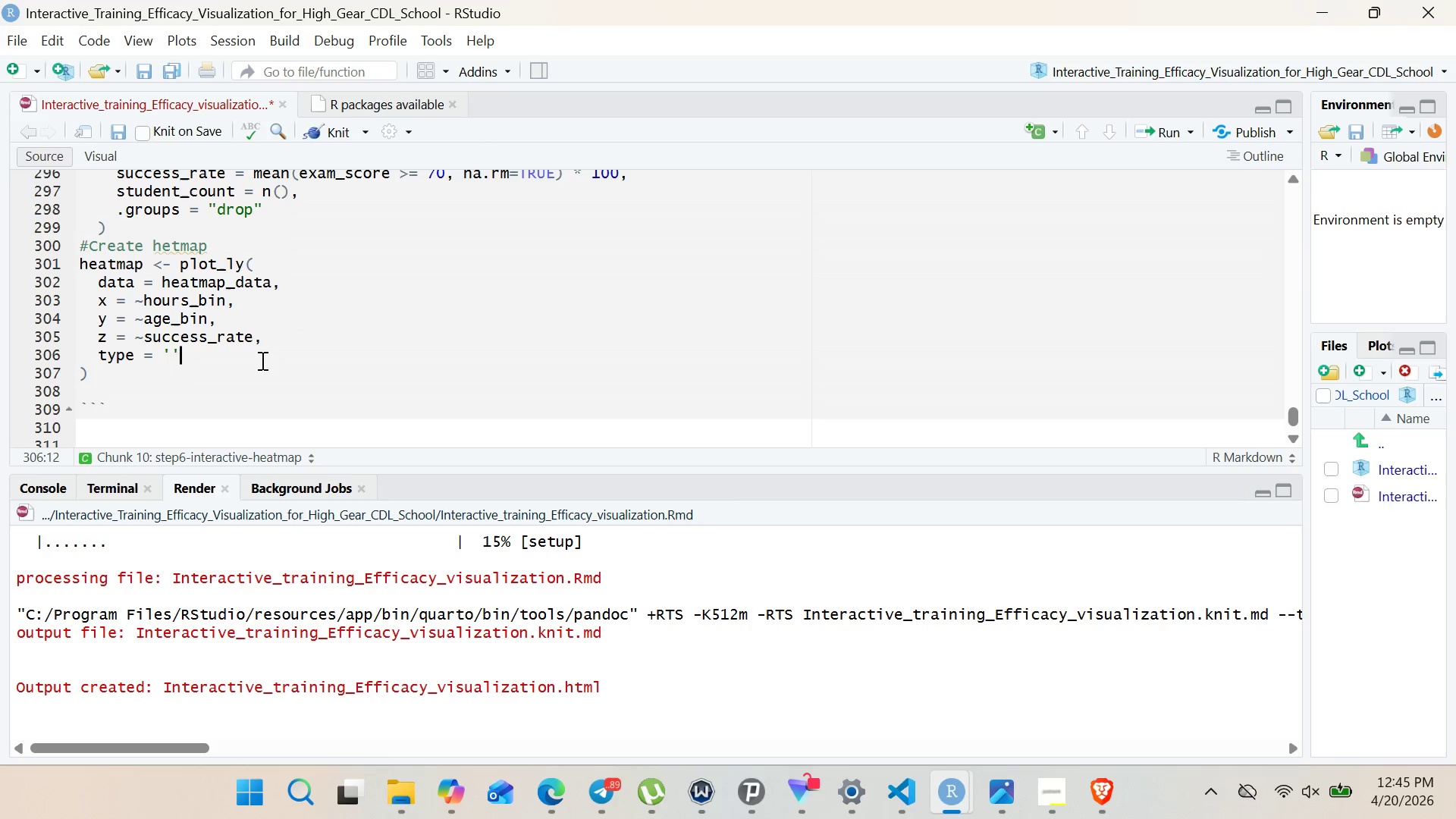 
key(ArrowLeft)
 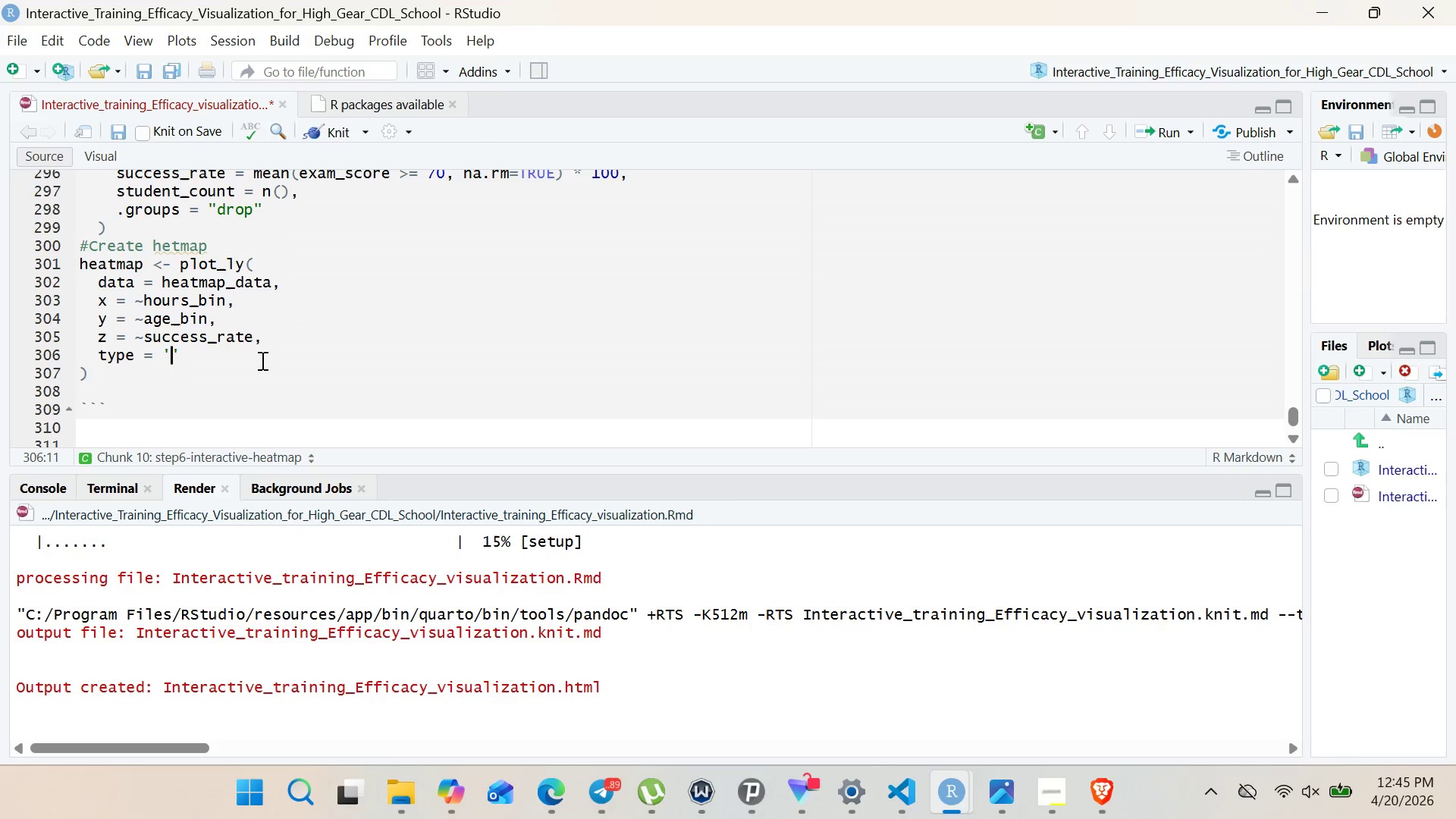 
type(heatmap)
 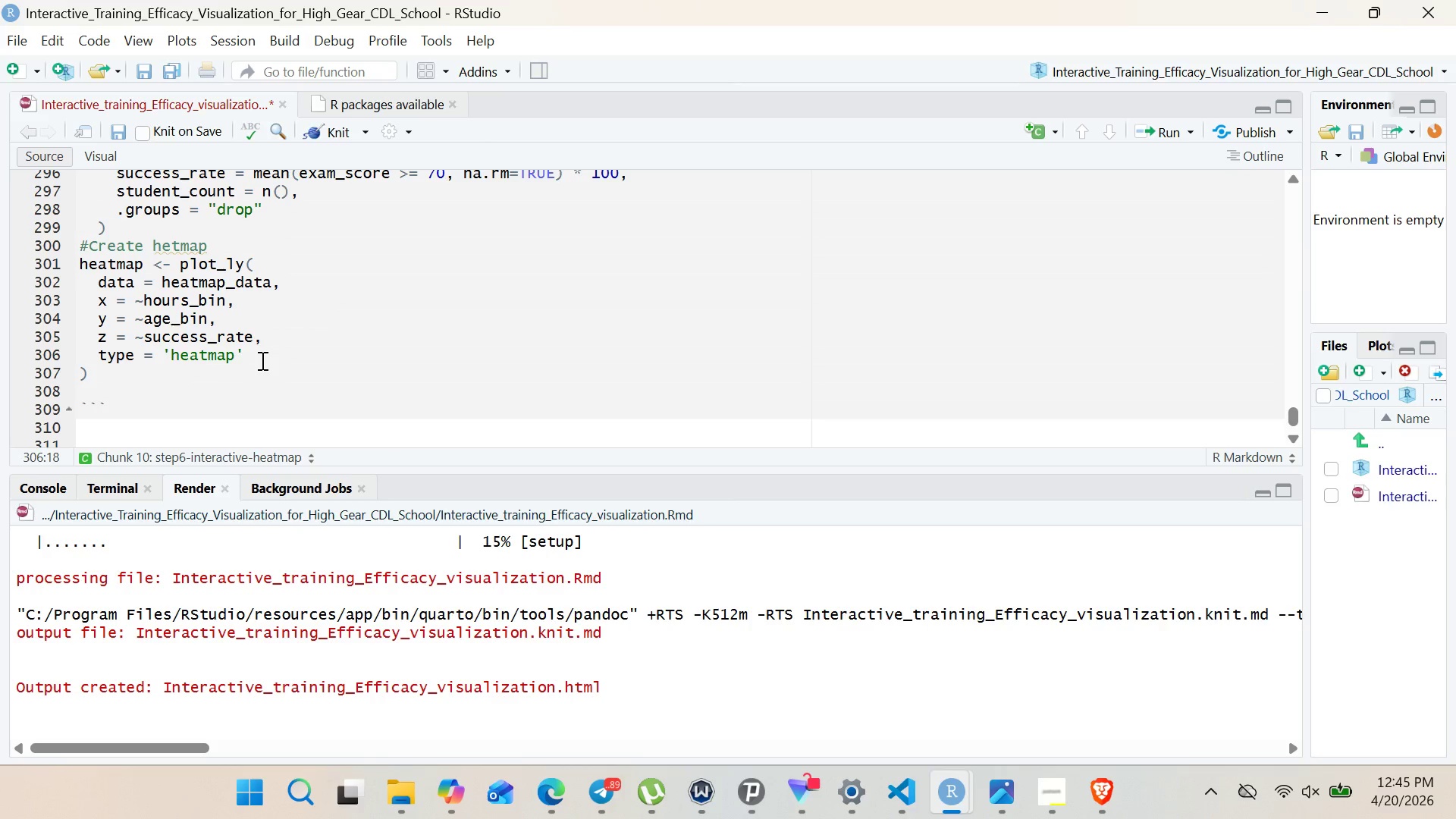 
key(ArrowRight)
 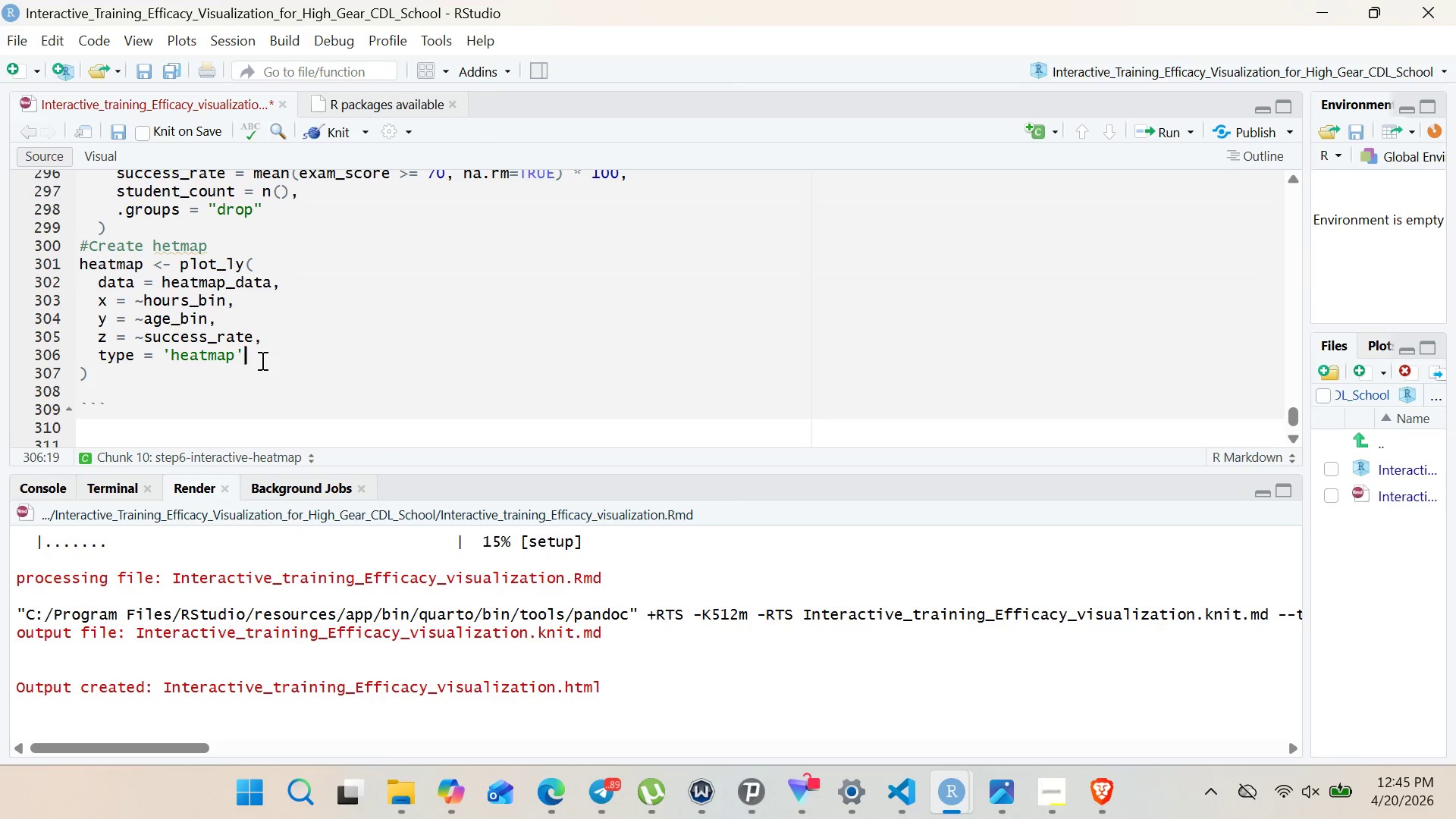 
key(Comma)
 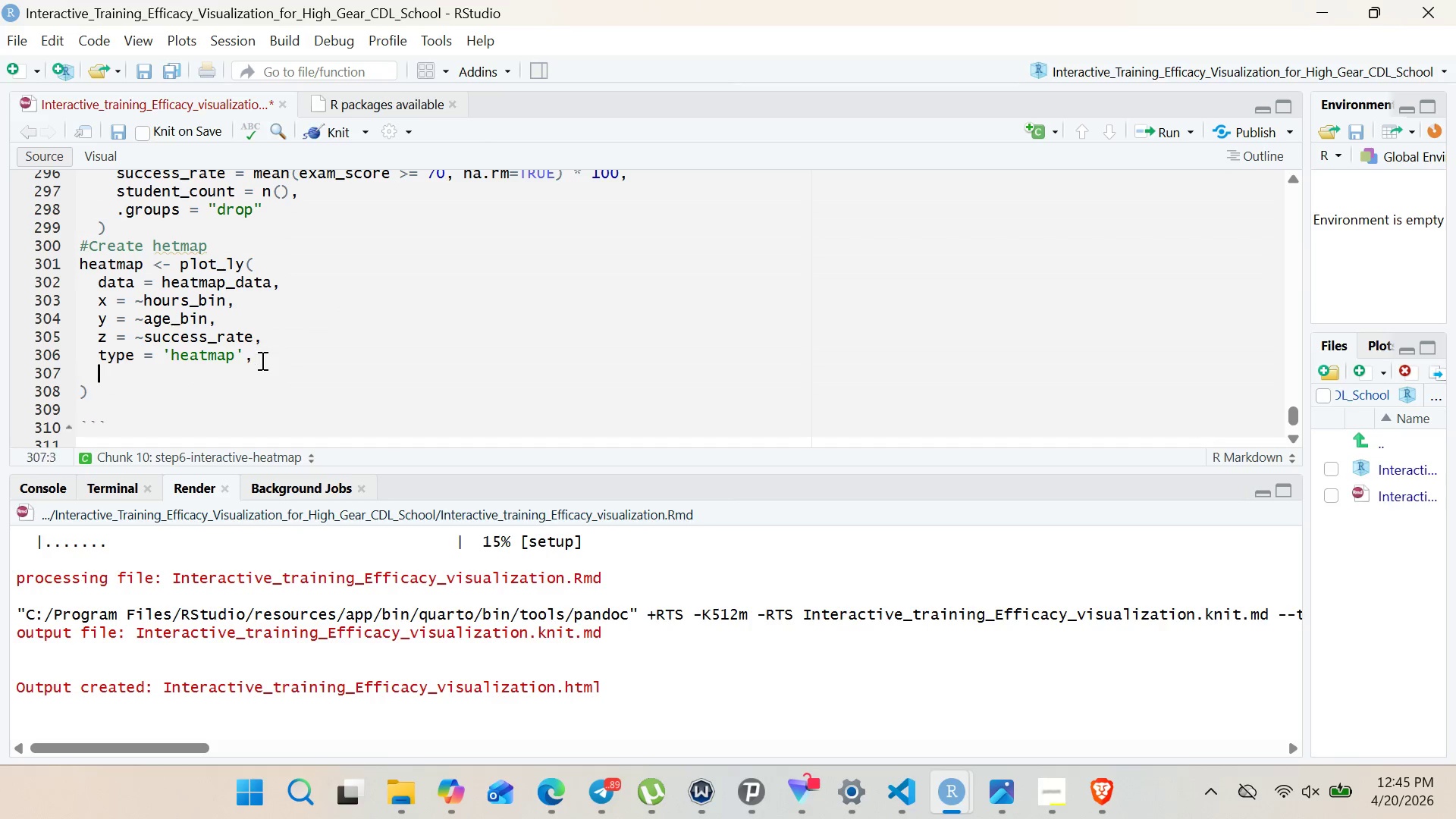 
key(Enter)
 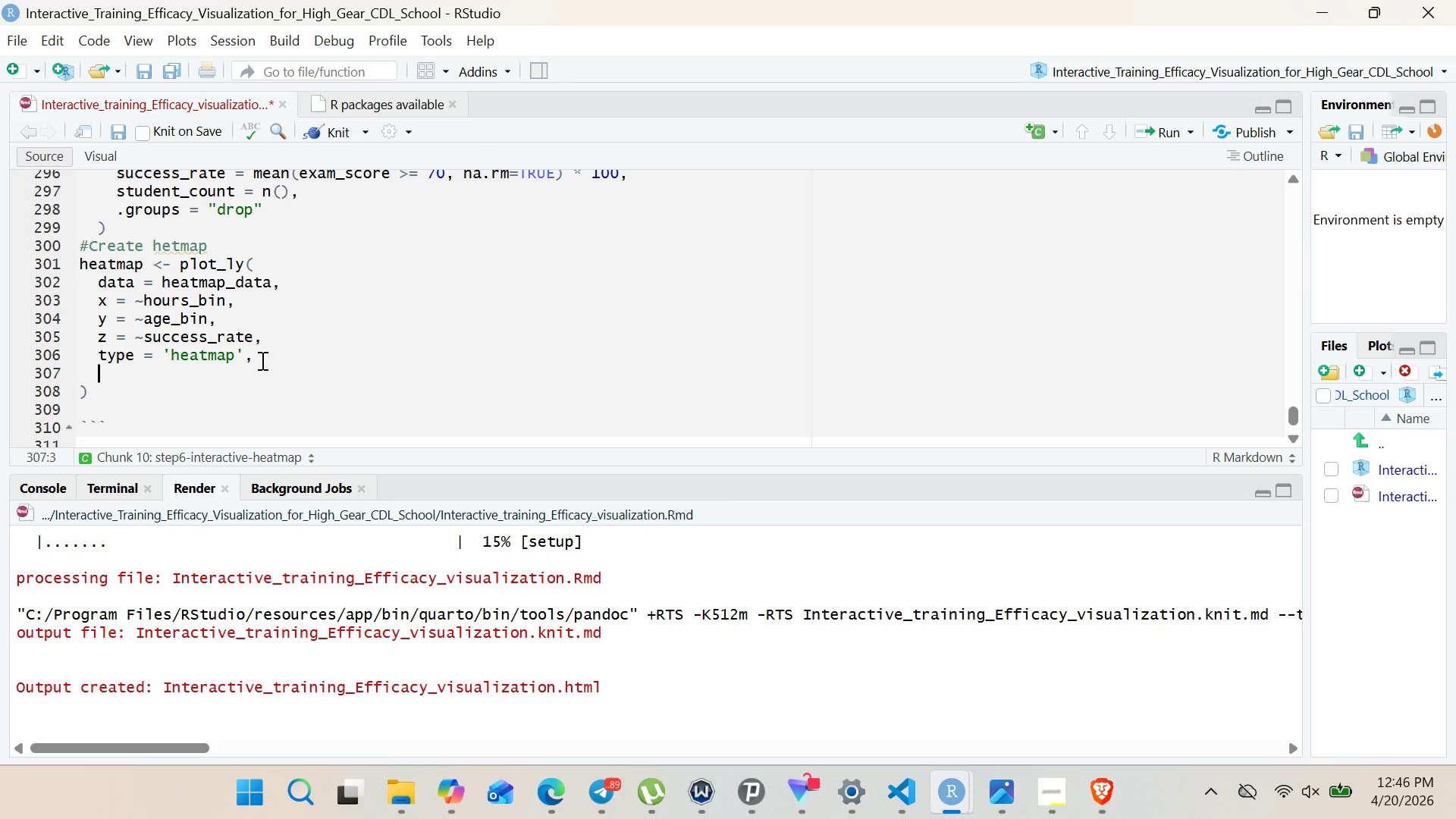 
type(color)
 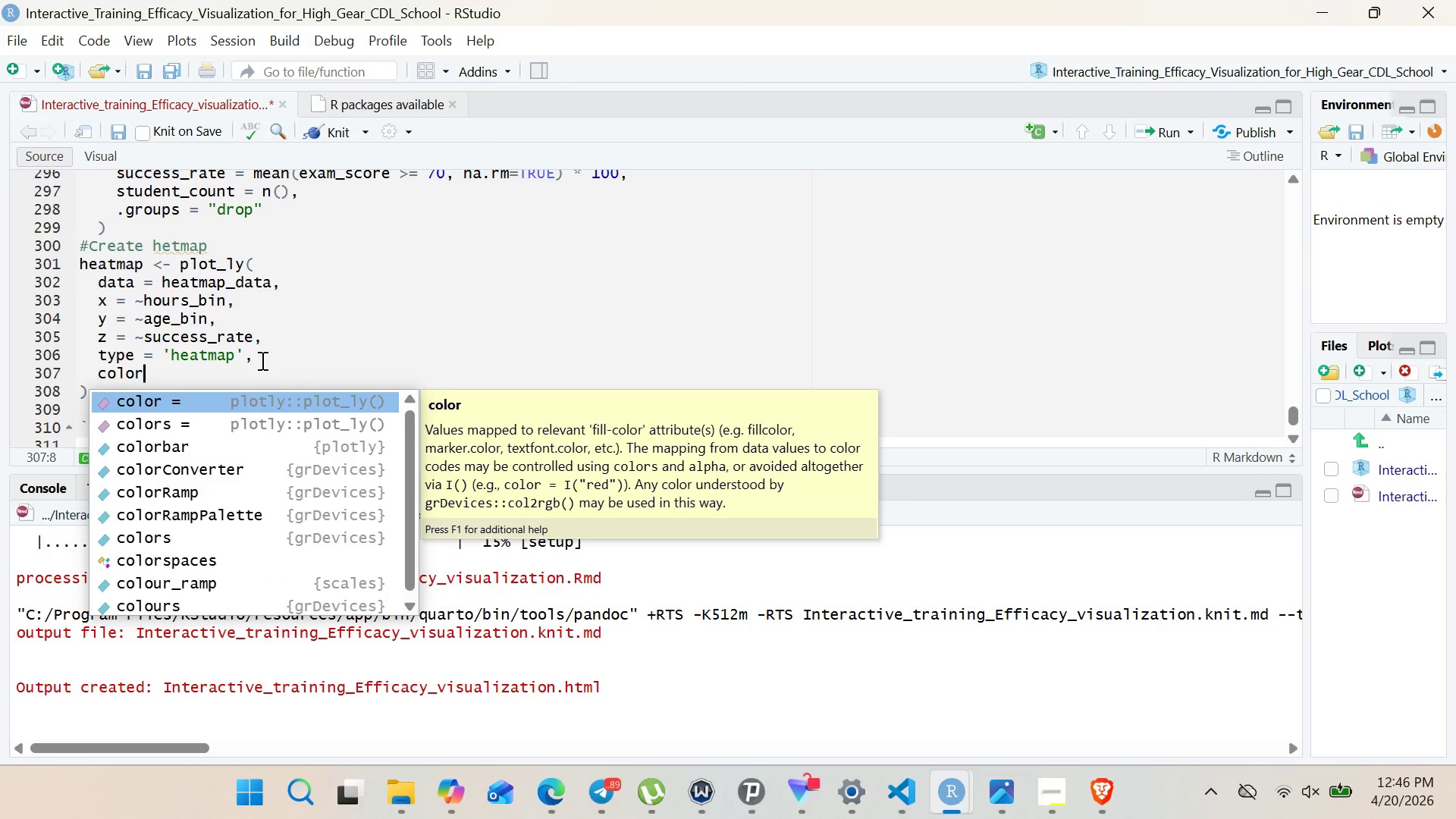 
type(scale = list(,c(0.)
key(Backspace)
type(, "FEE%)
key(Backspace)
type(5D()
 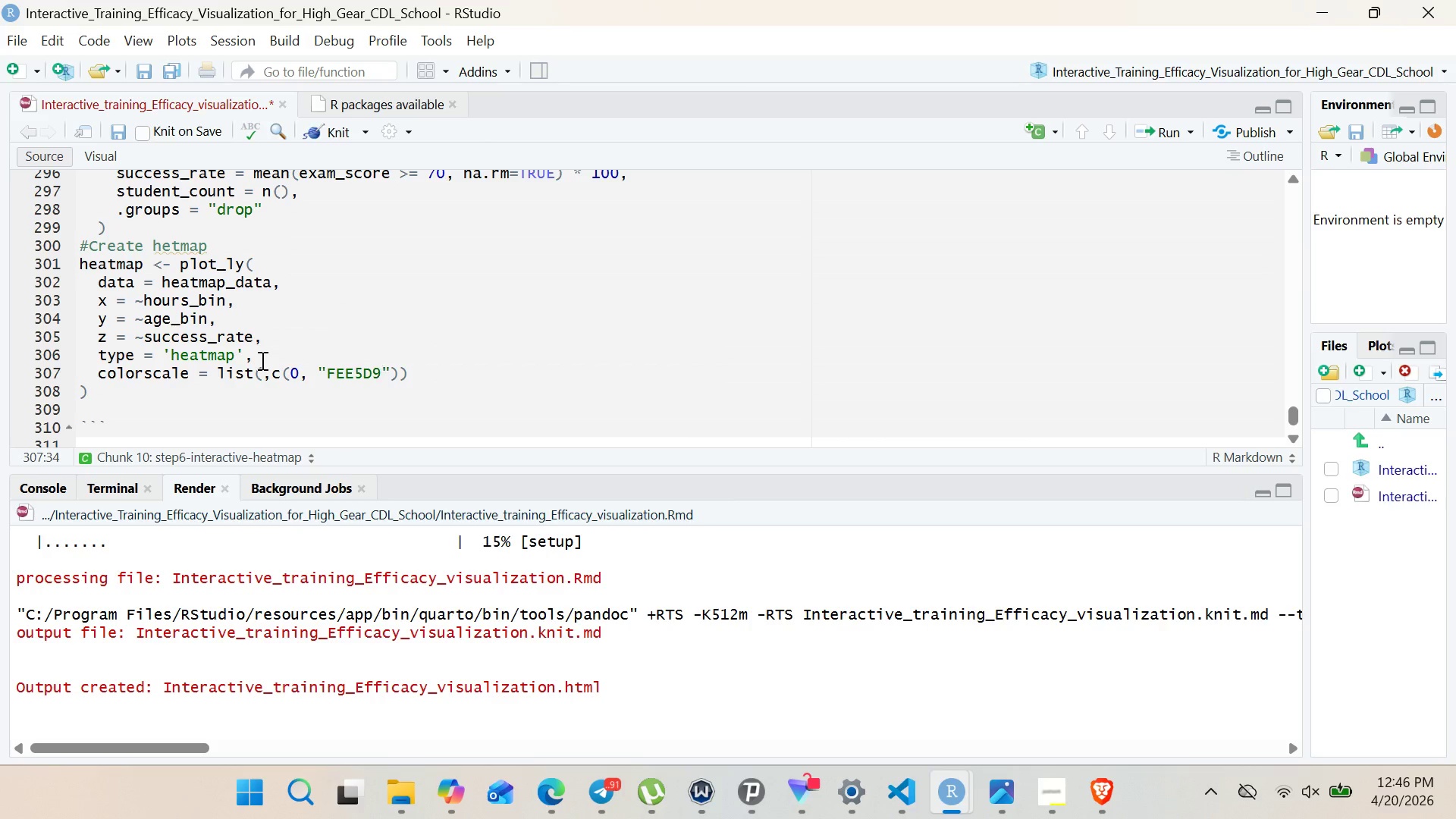 
key(ArrowLeft)
 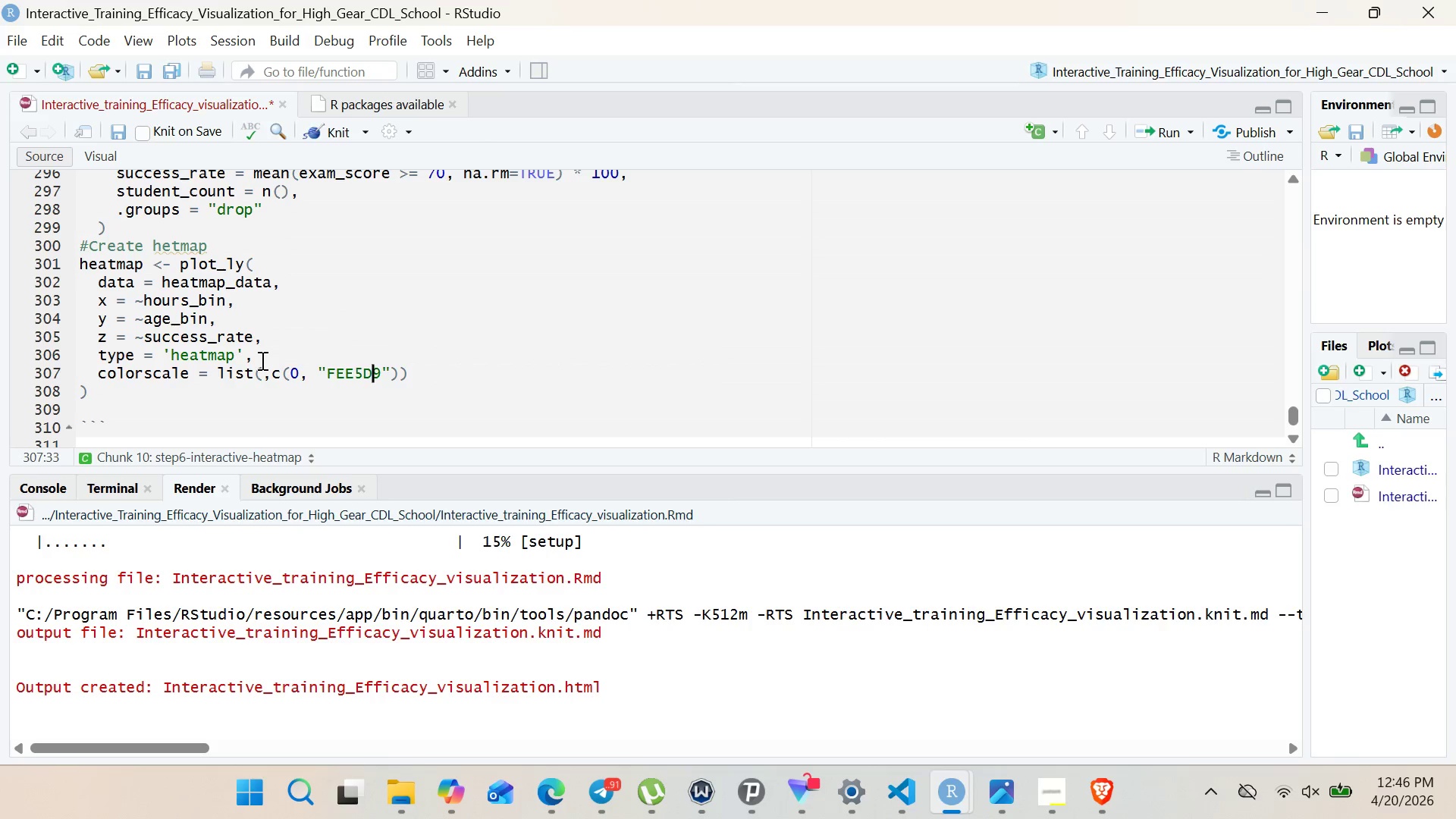 
key(ArrowLeft)
 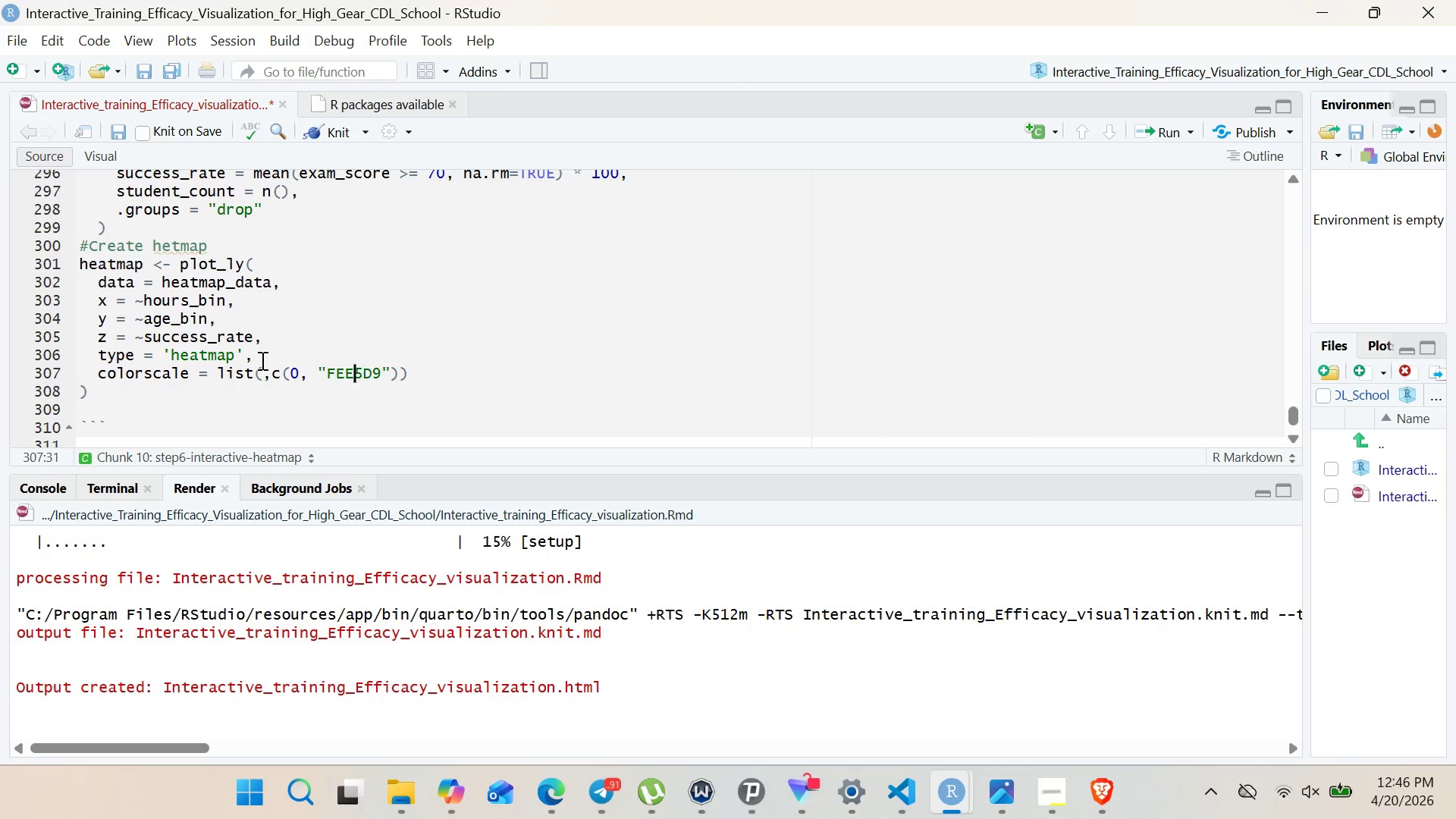 
key(ArrowLeft)
 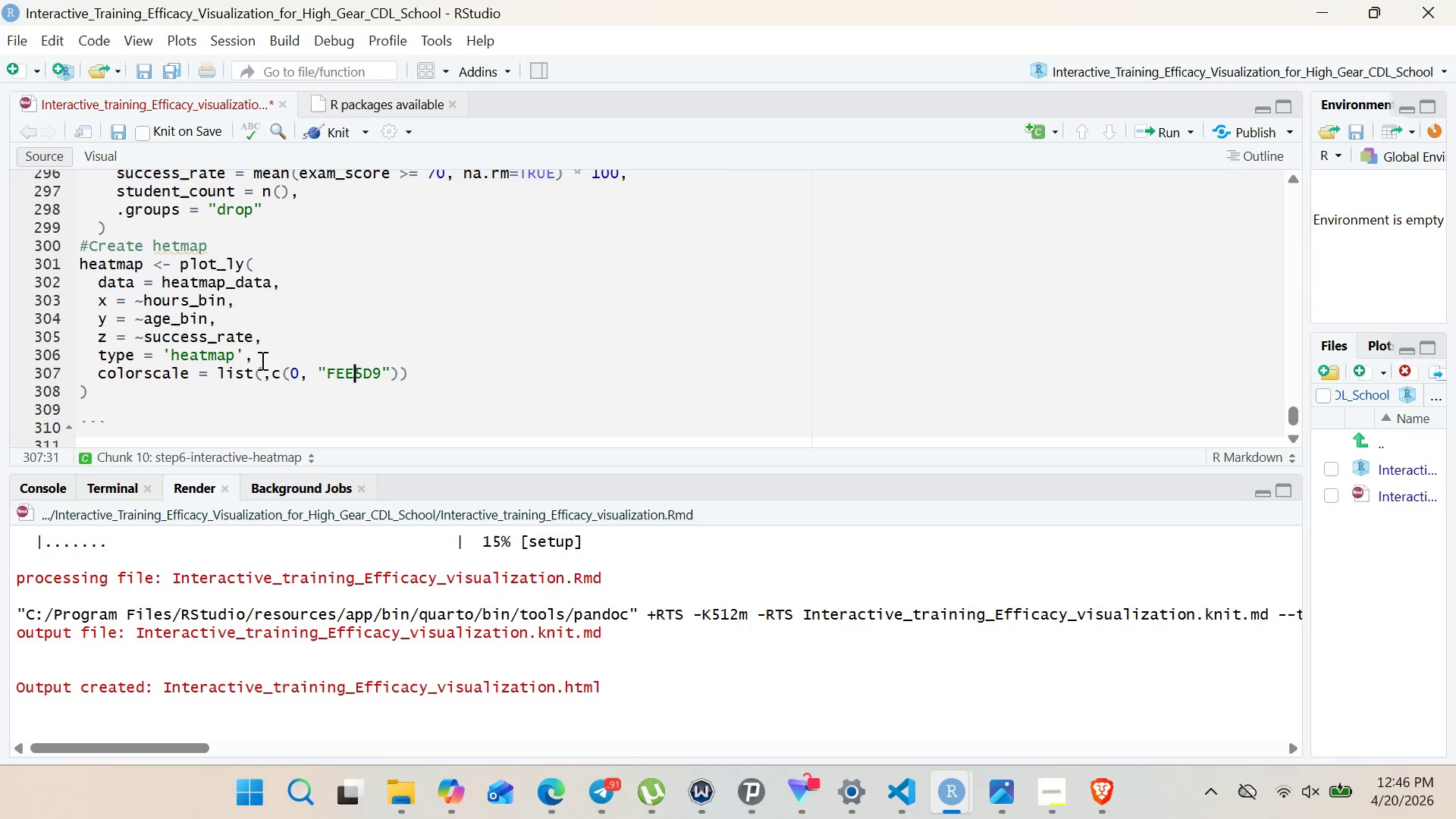 
key(ArrowLeft)
 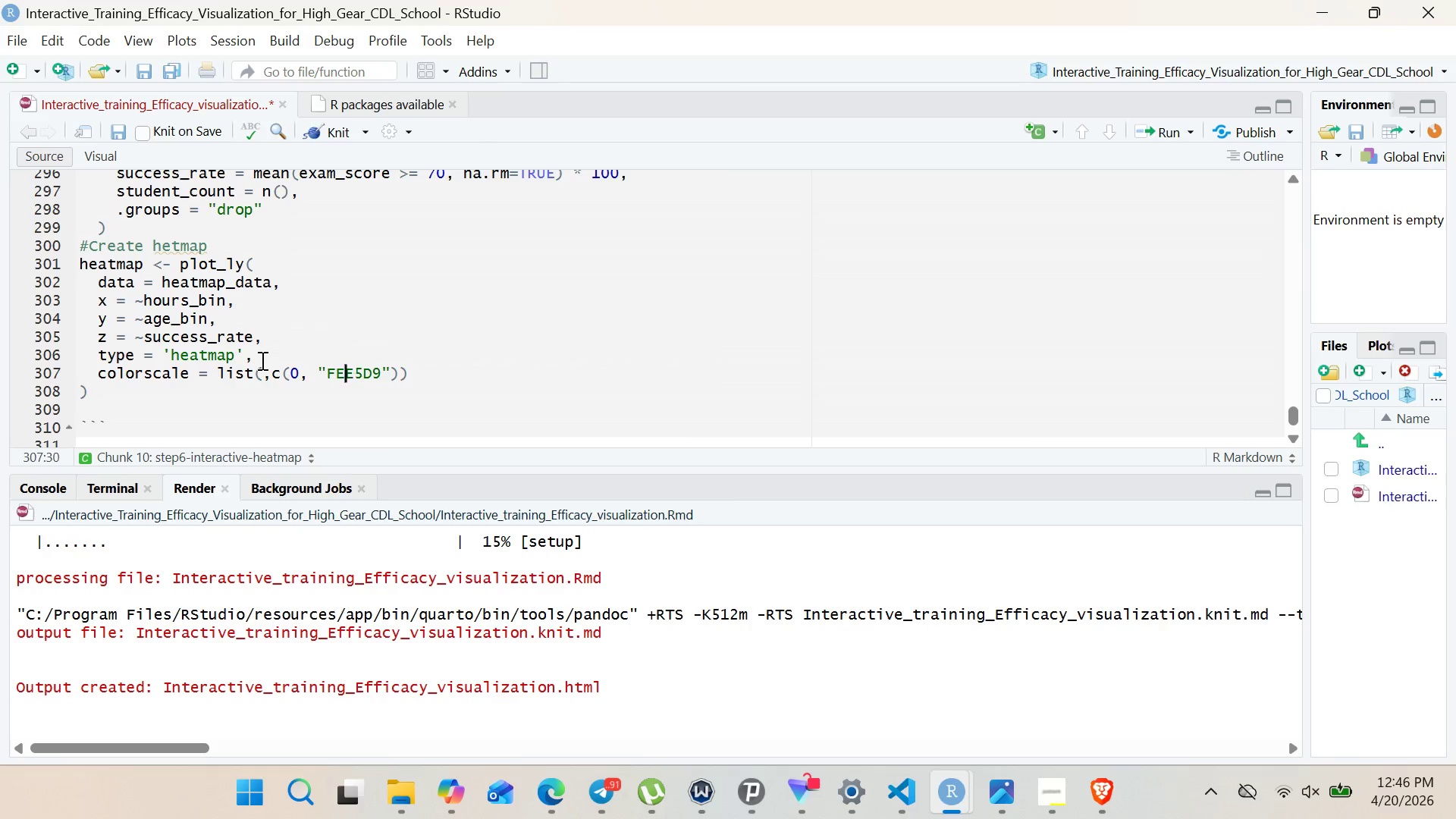 
key(ArrowLeft)
 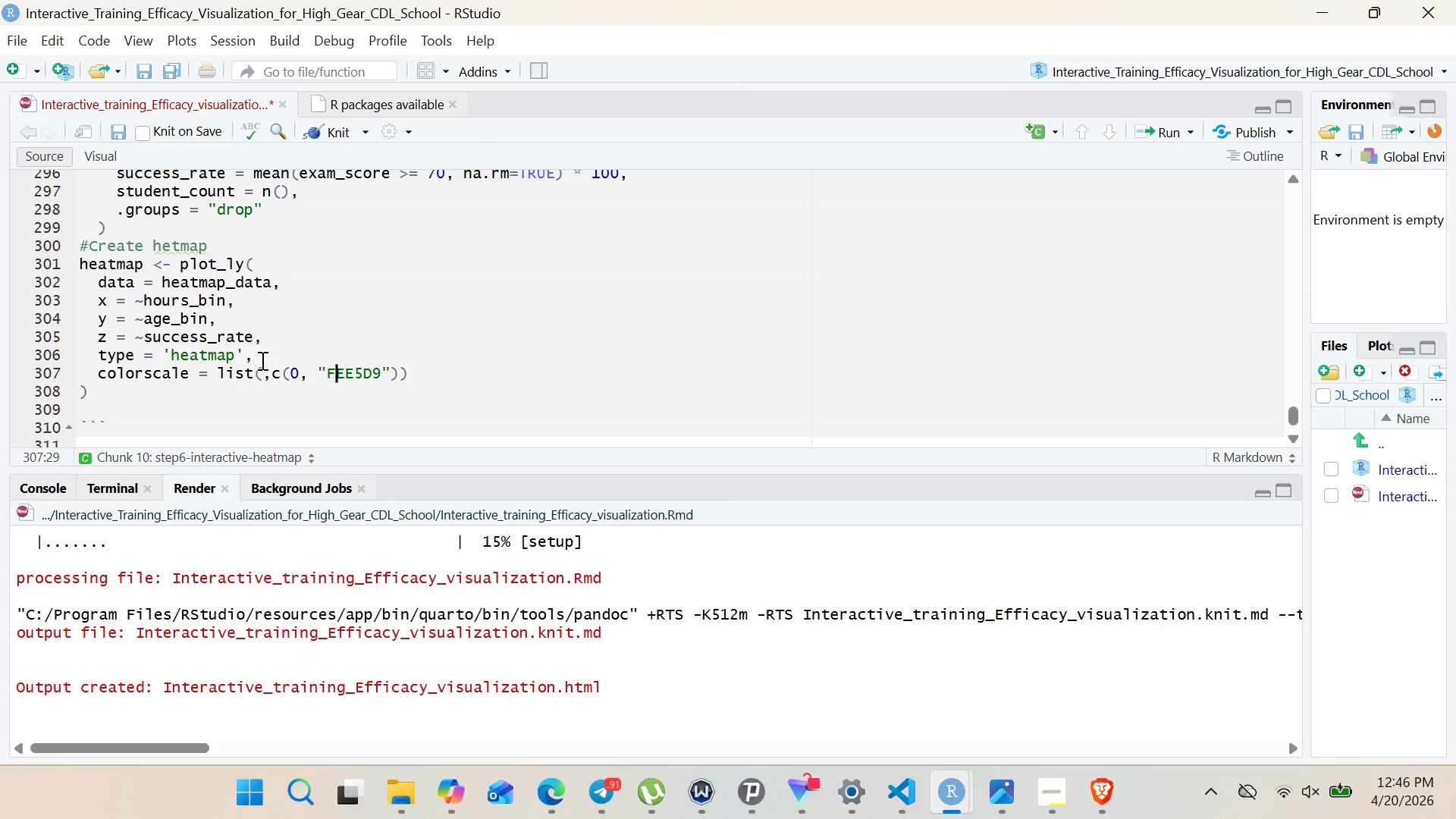 
key(ArrowLeft)
 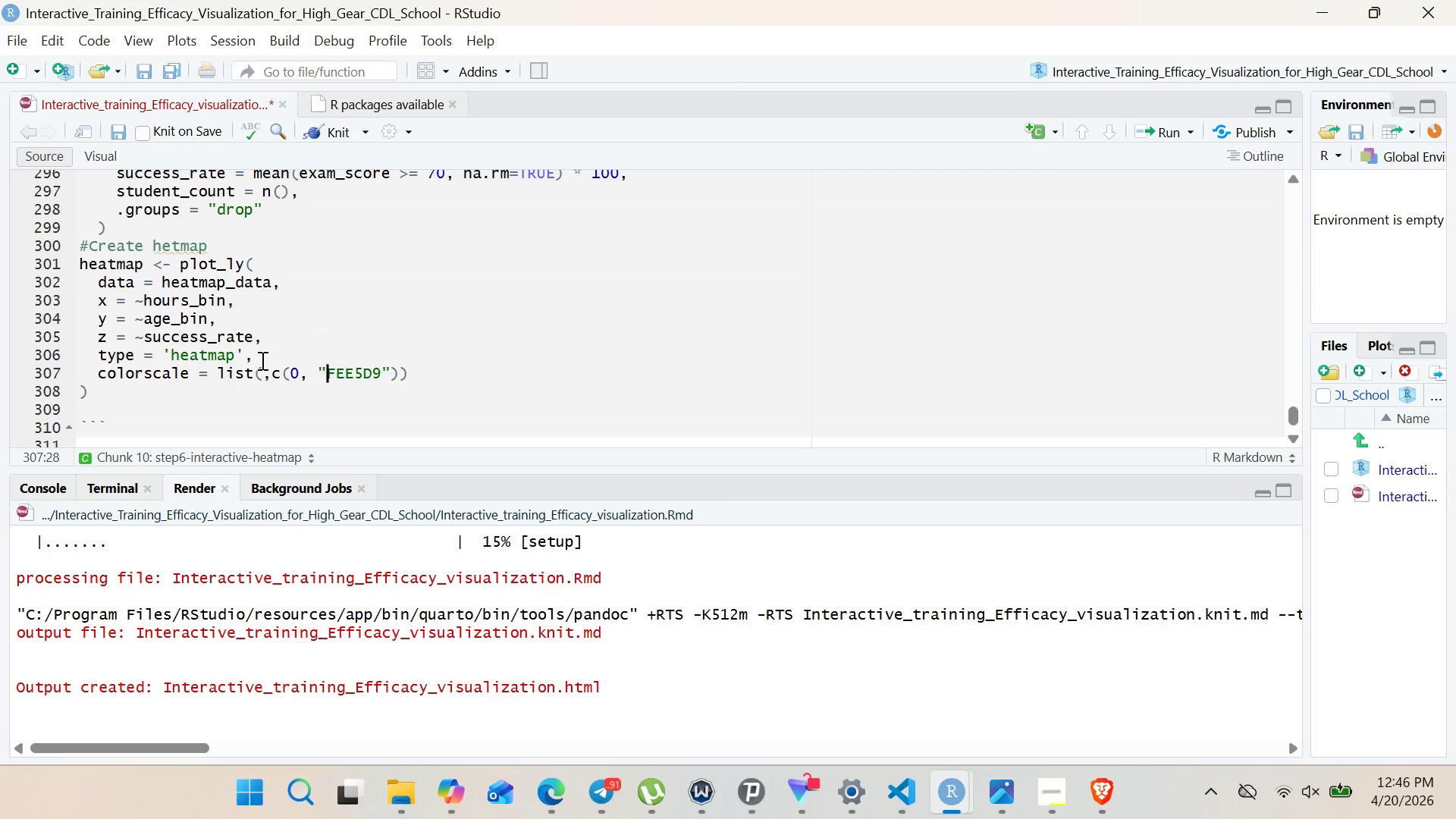 
key(Shift+3)
 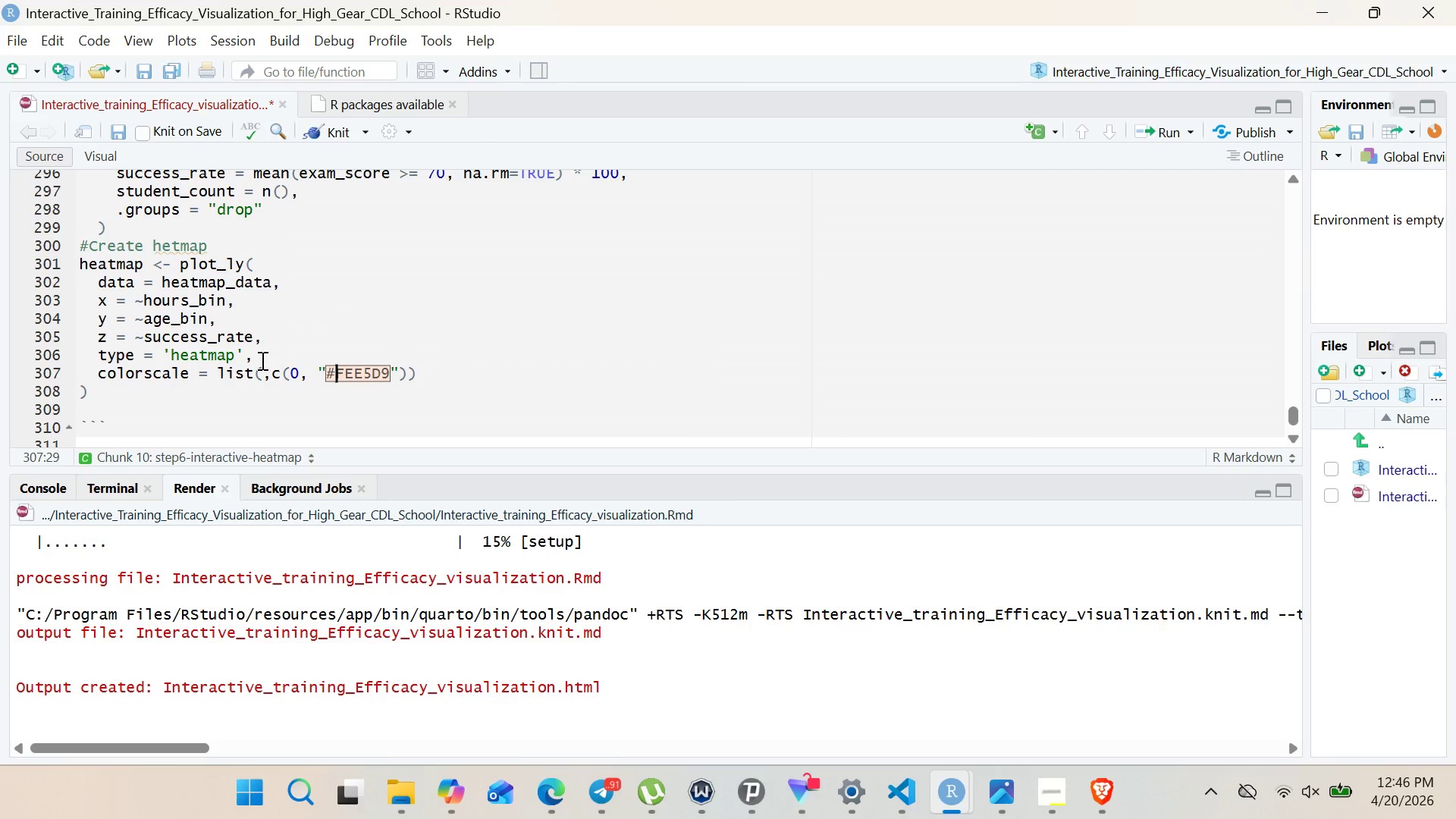 
hold_key(key=ArrowRight, duration=0.64)
 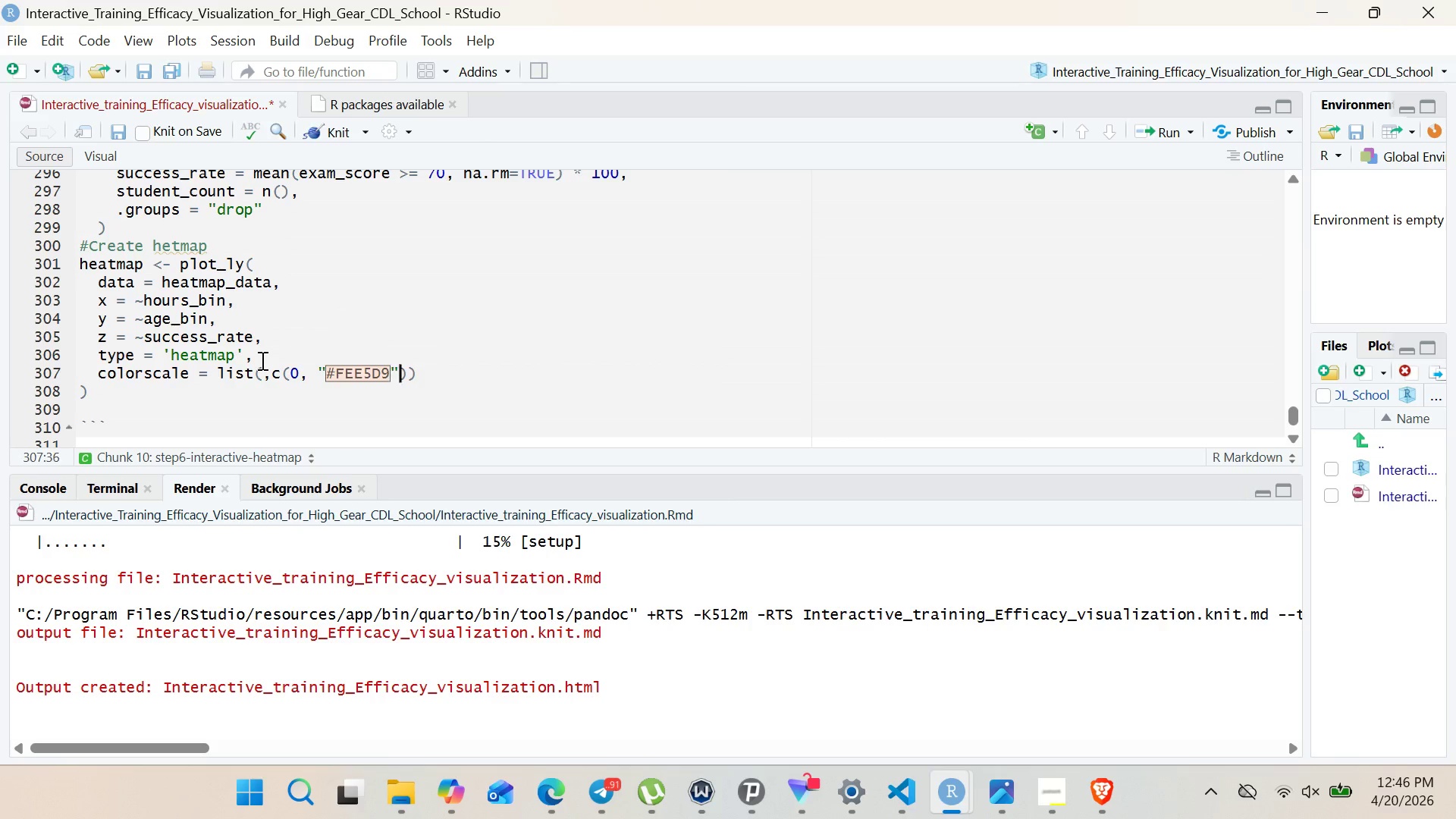 
key(ArrowRight)
 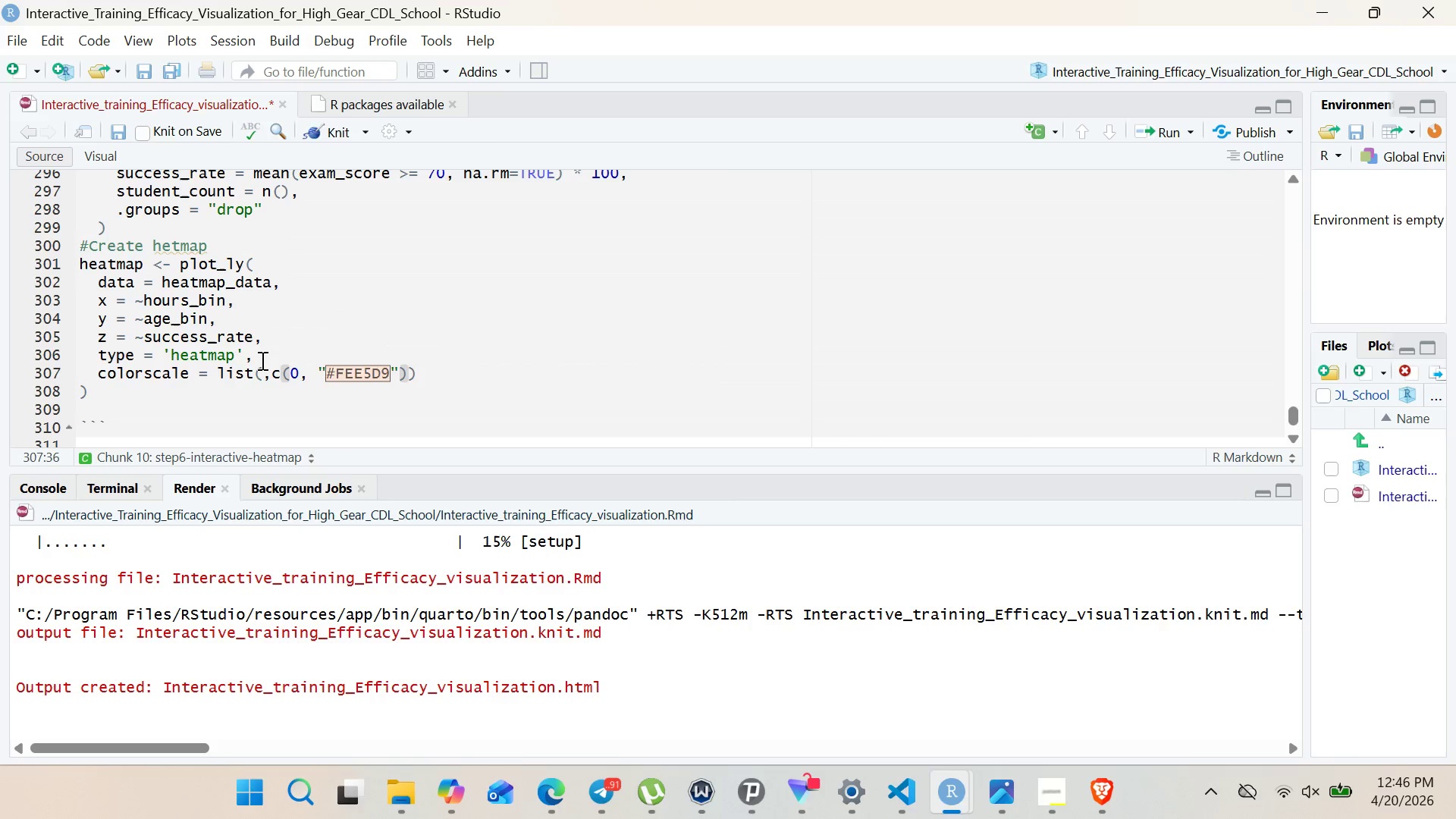 
key(ArrowRight)
 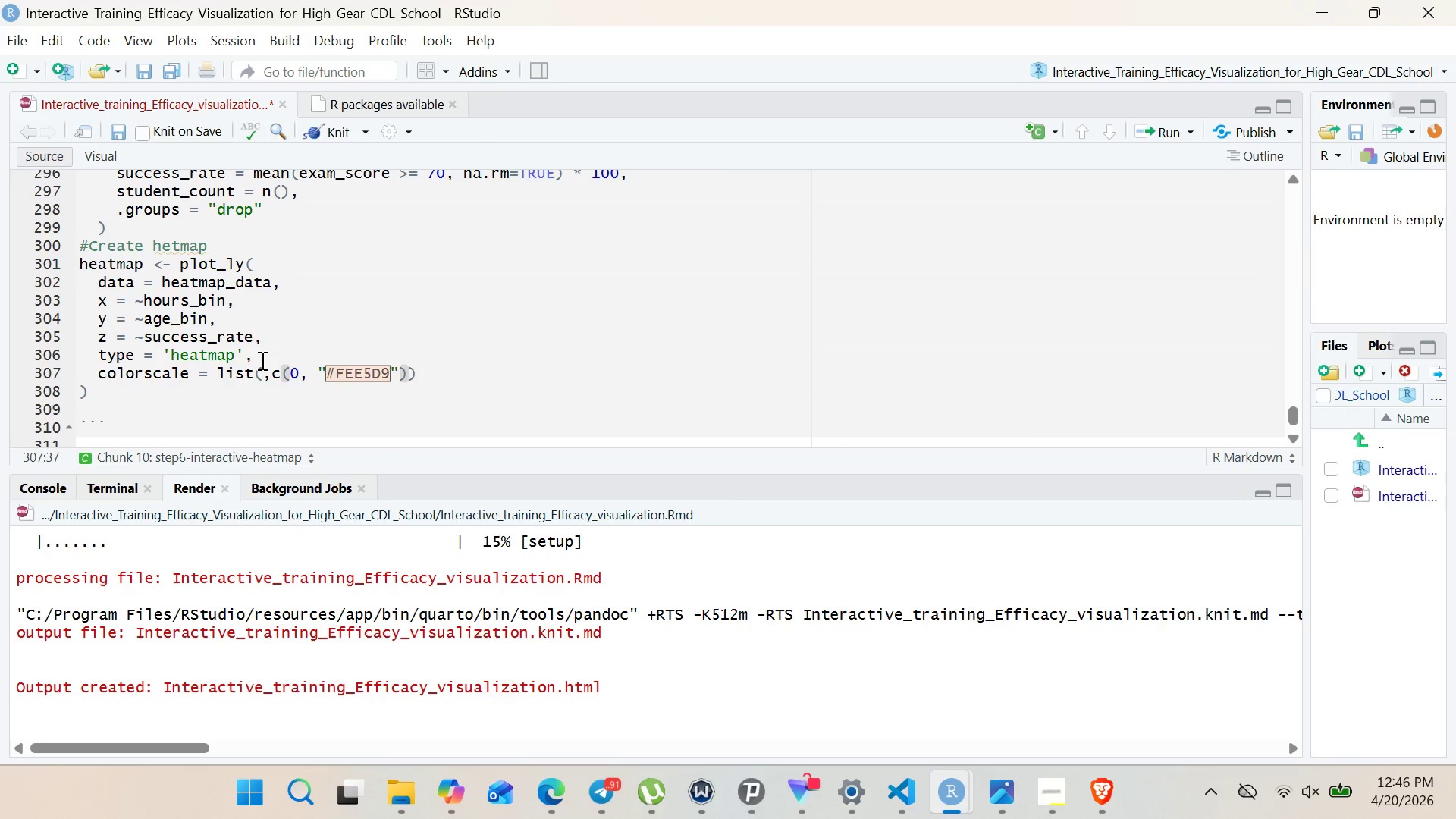 
key(Comma)
 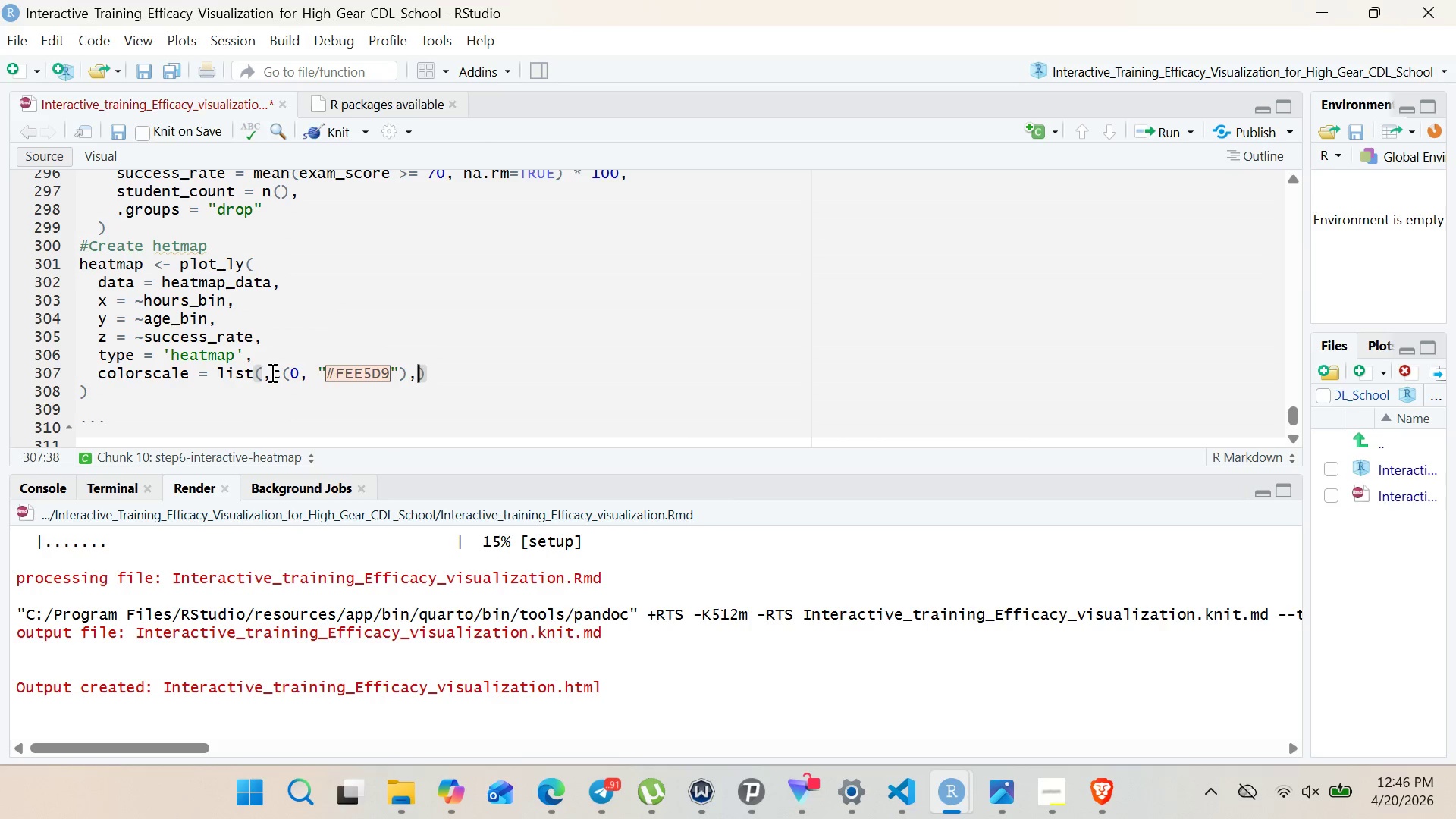 
left_click([271, 372])
 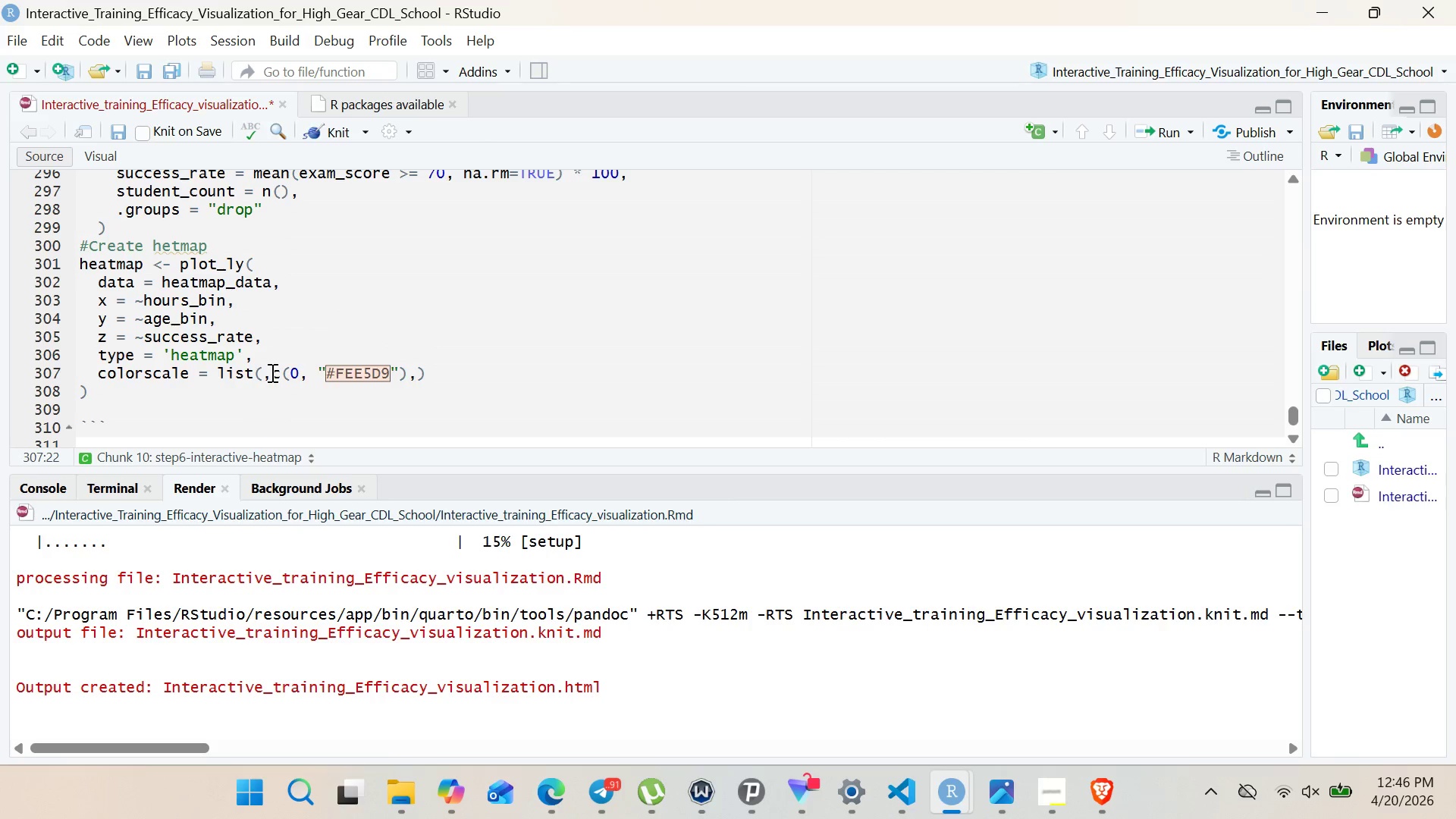 
left_click_drag(start_coordinate=[271, 372], to_coordinate=[410, 377])
 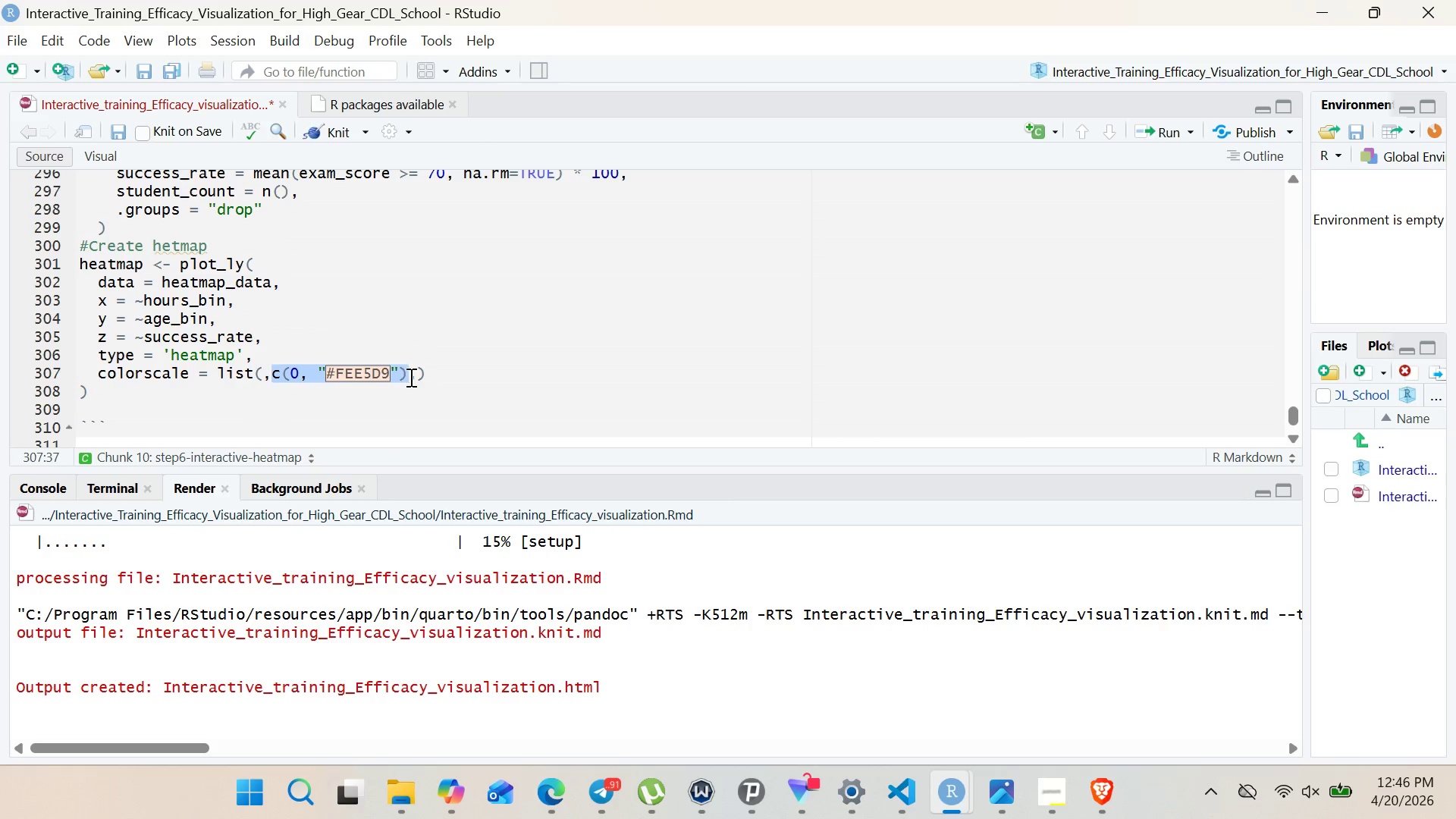 
key(Control+C)
 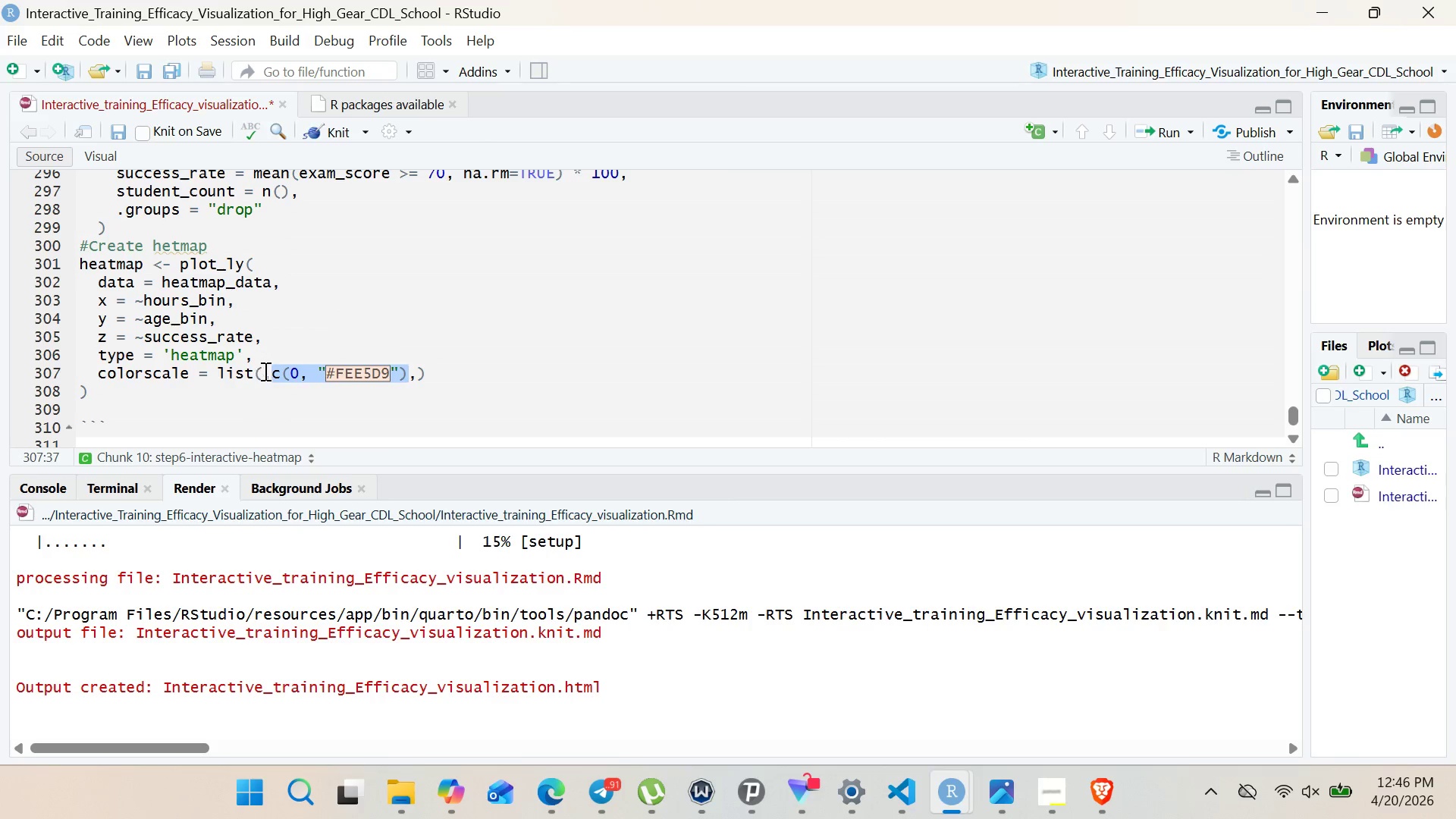 
left_click([264, 373])
 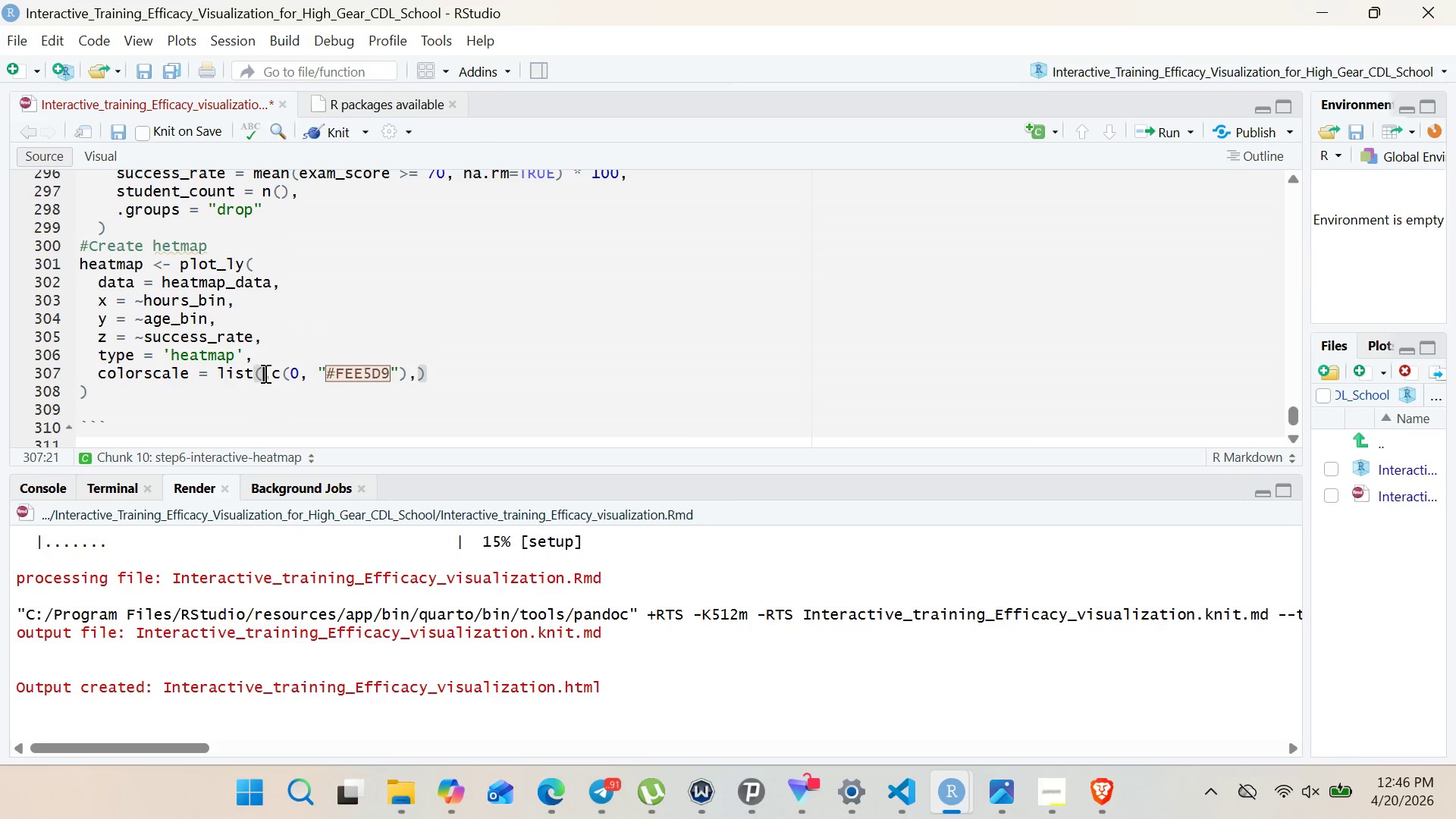 
hold_key(key=ControlLeft, duration=1.09)
 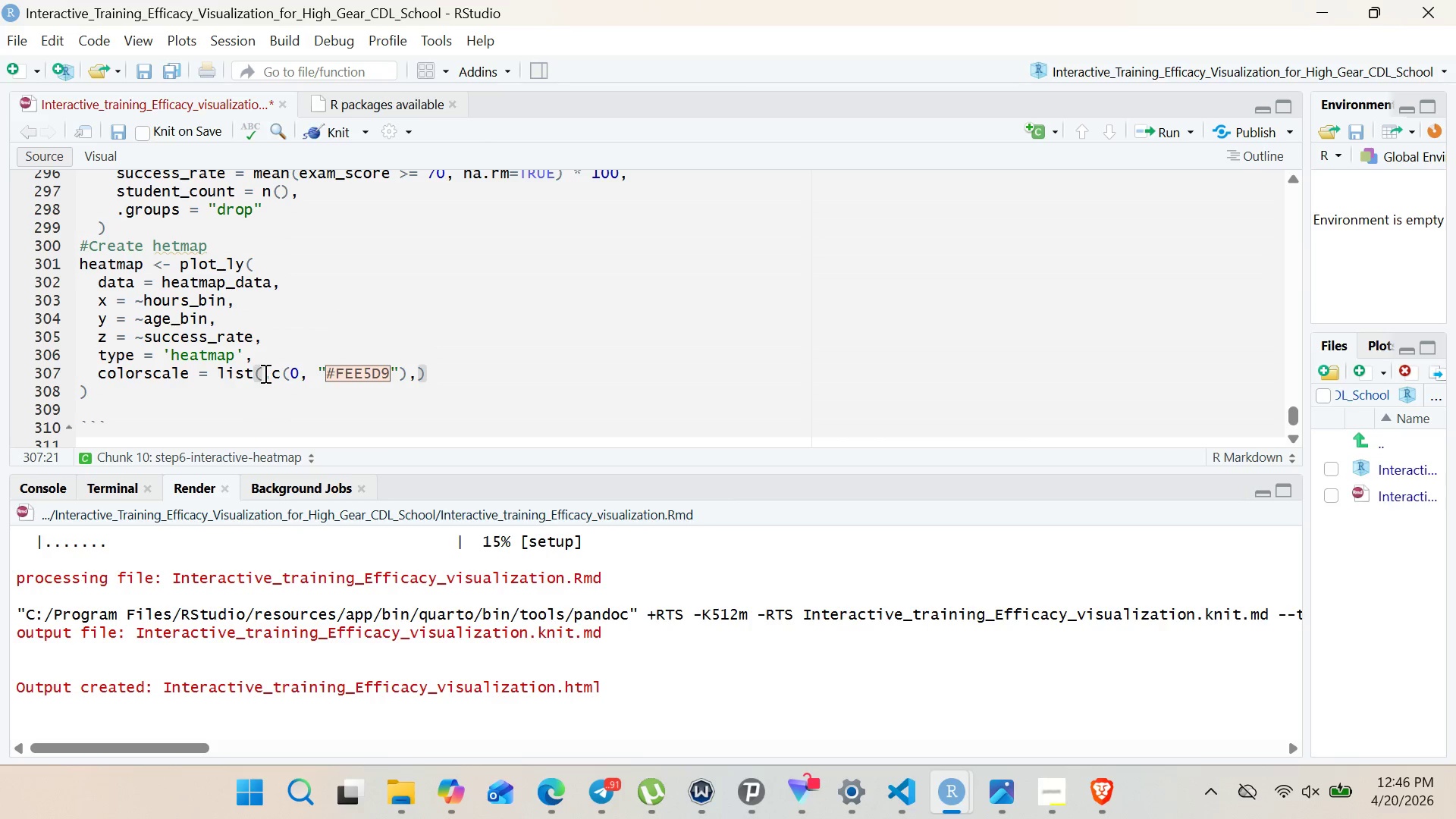 
left_click([264, 373])
 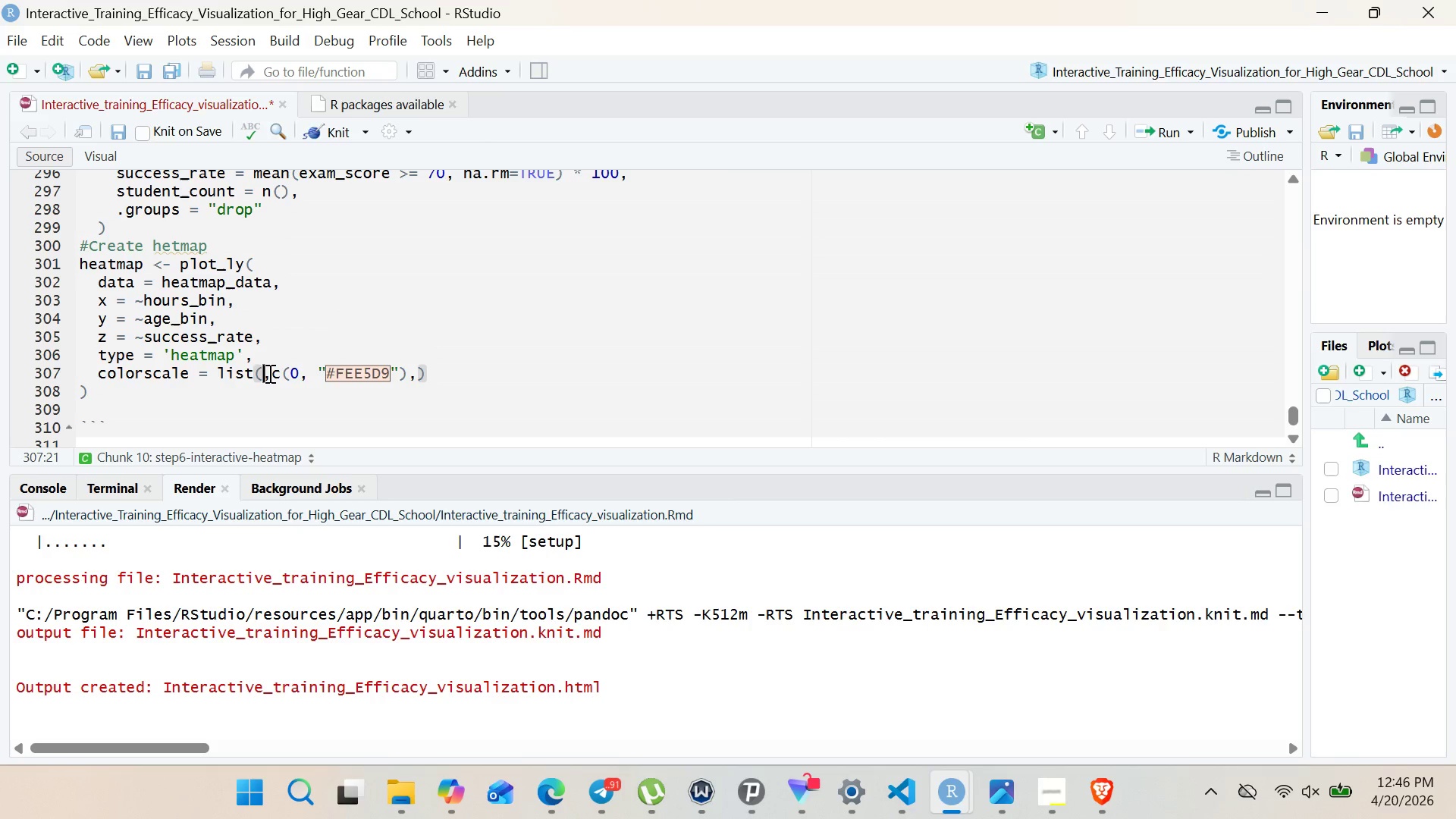 
left_click([268, 373])
 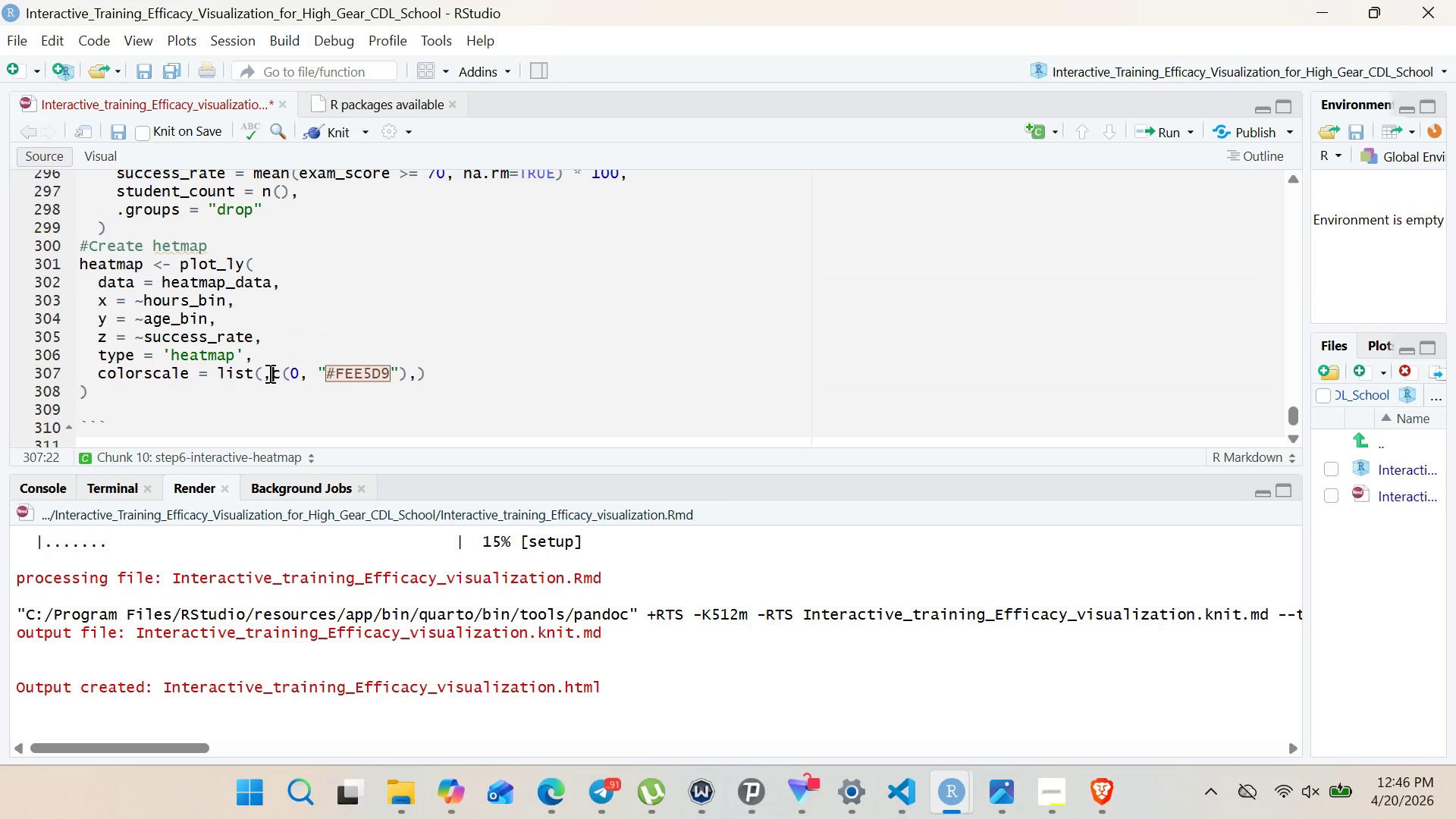 
key(Control+Backspace)
 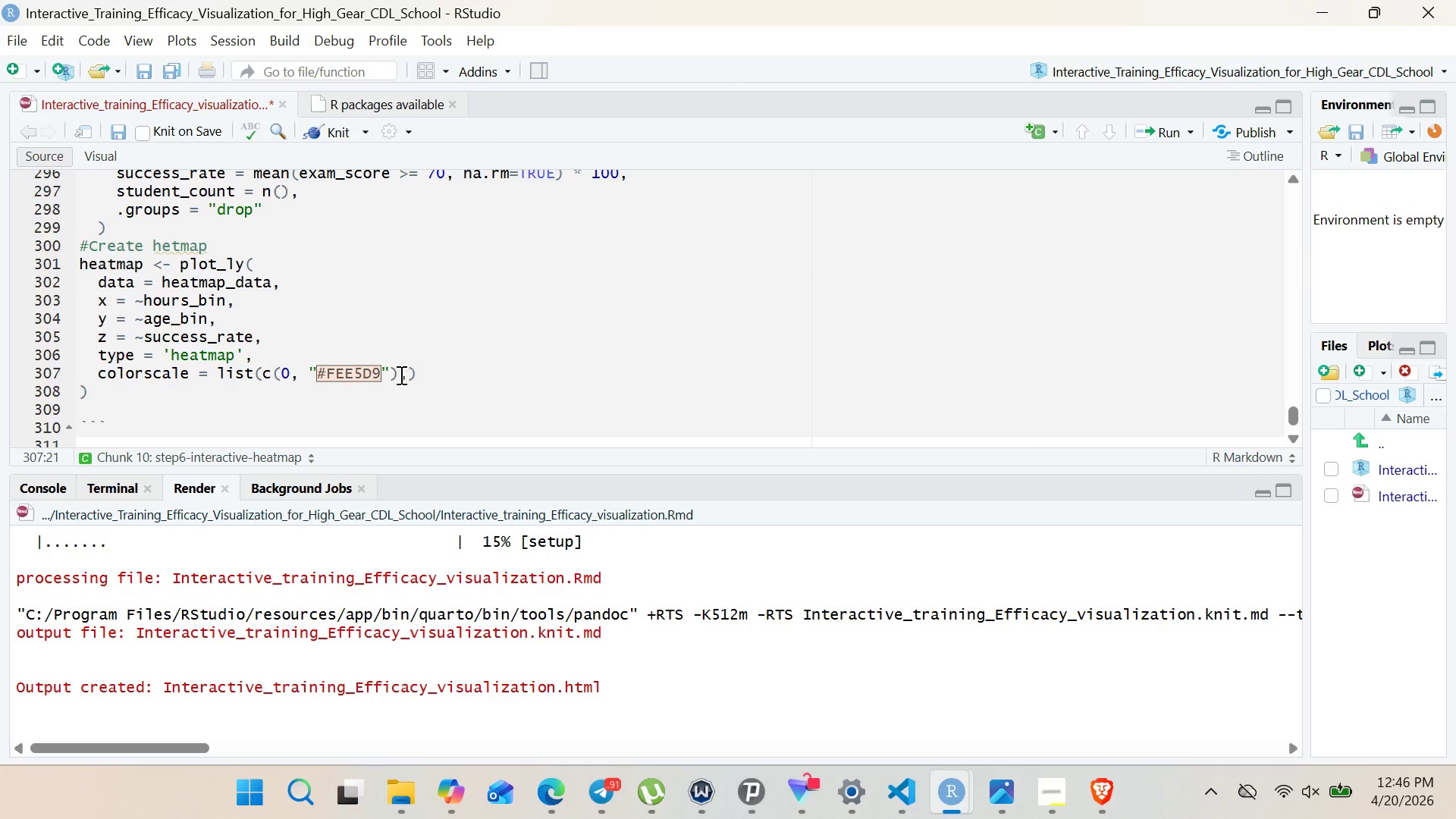 
left_click([409, 374])
 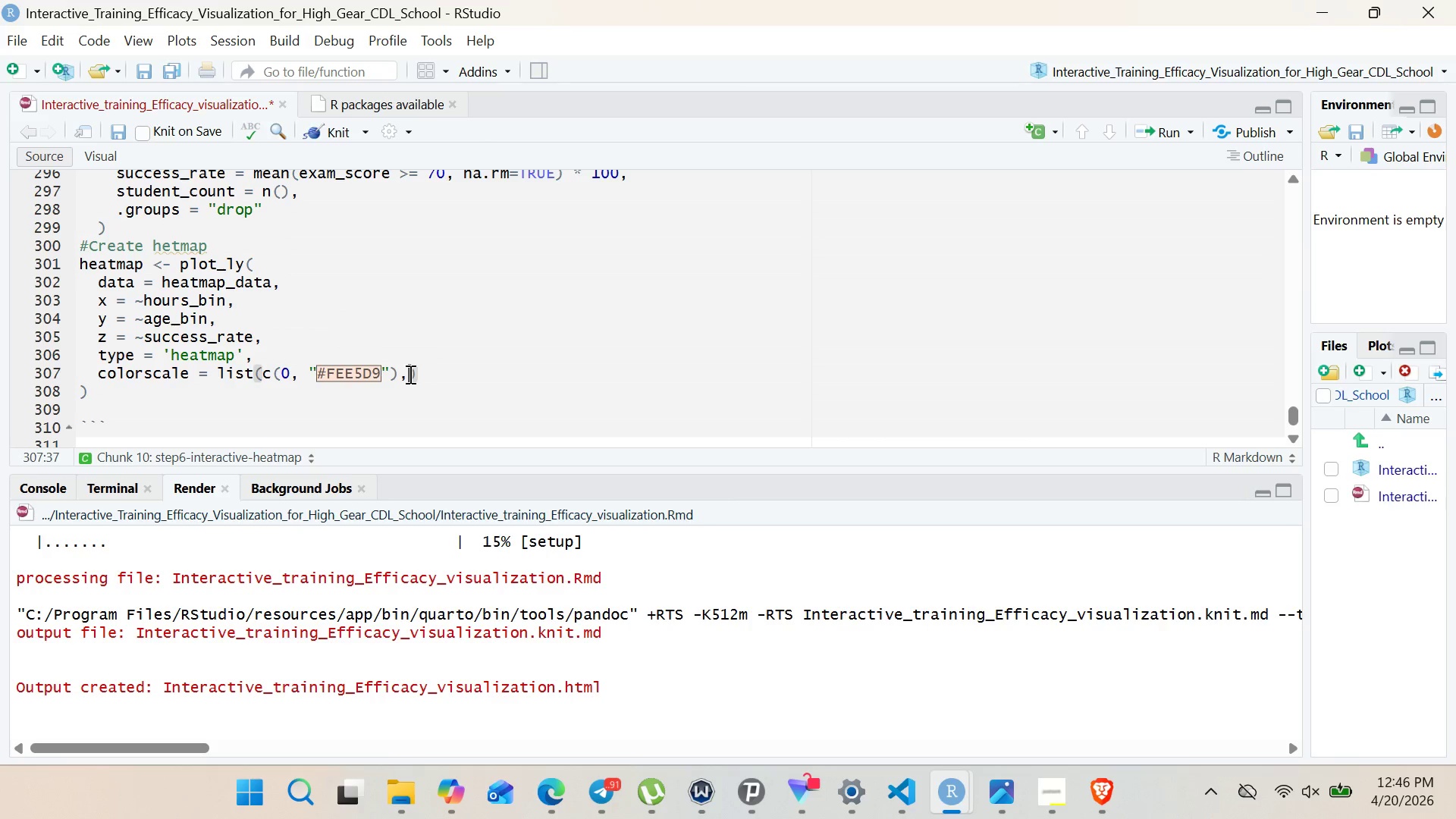 
key(Control+V)
 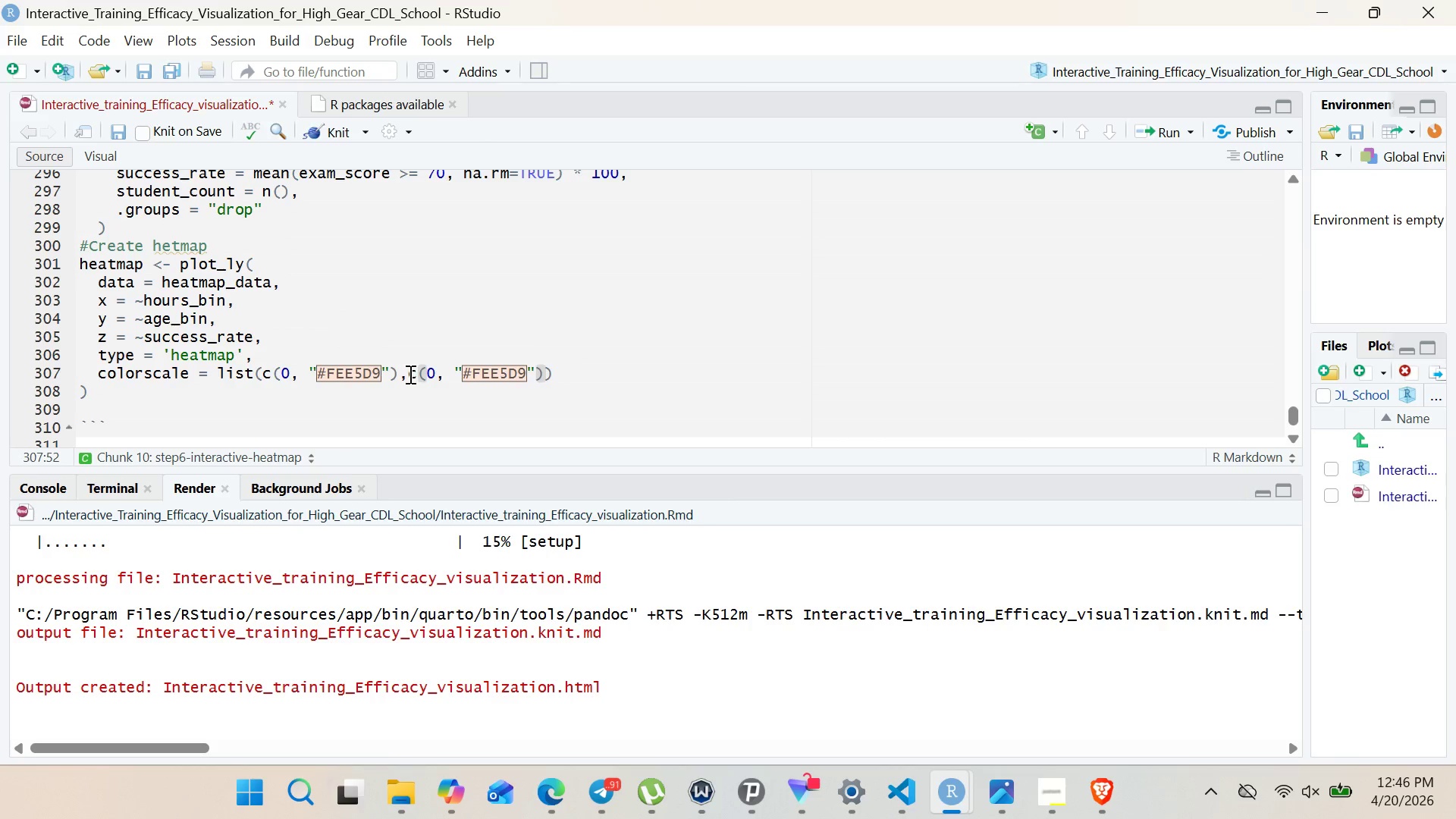 
key(Comma)
 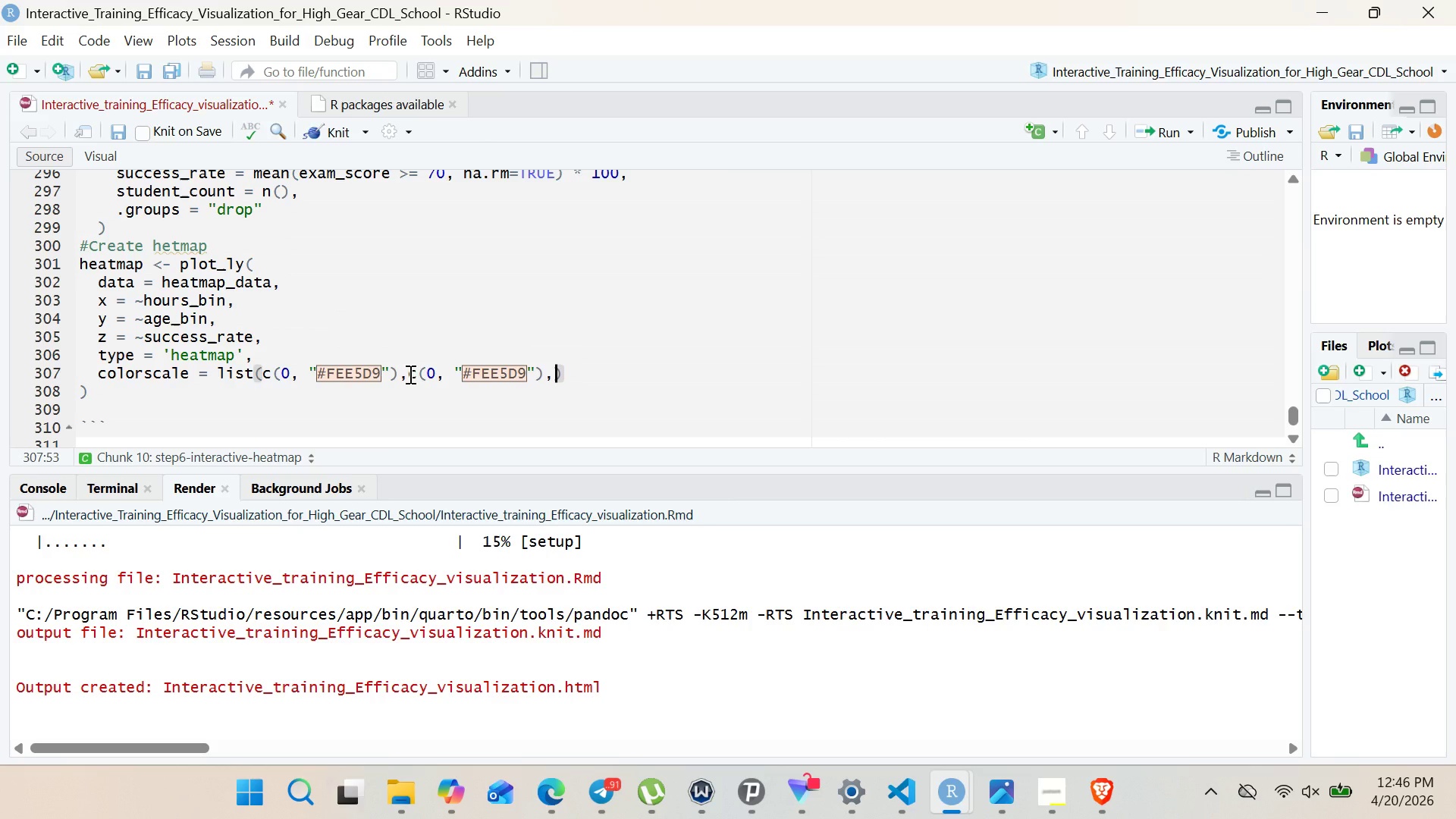 
key(Control+V)
 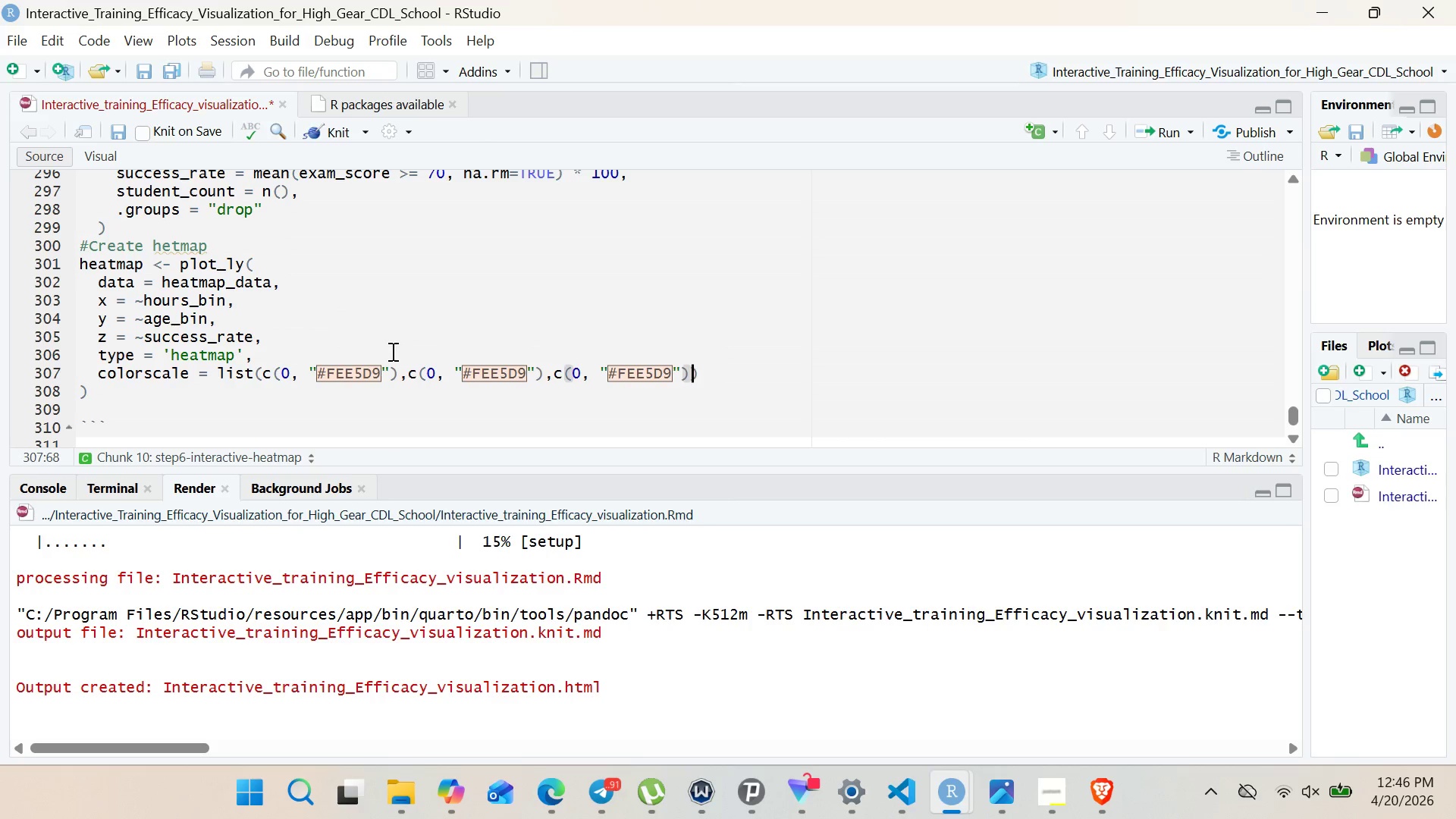 
left_click([492, 377])
 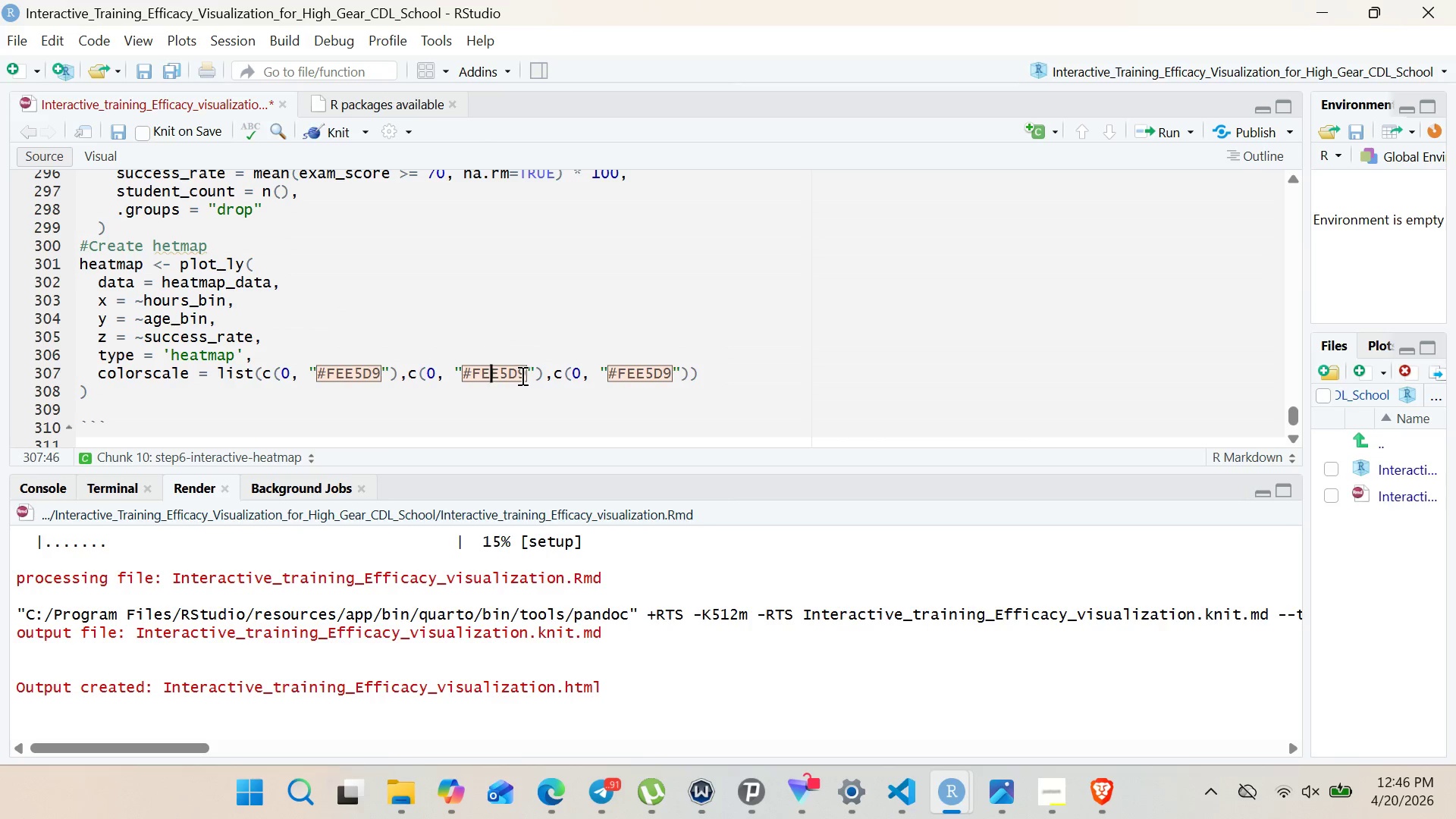 
double_click([521, 375])
 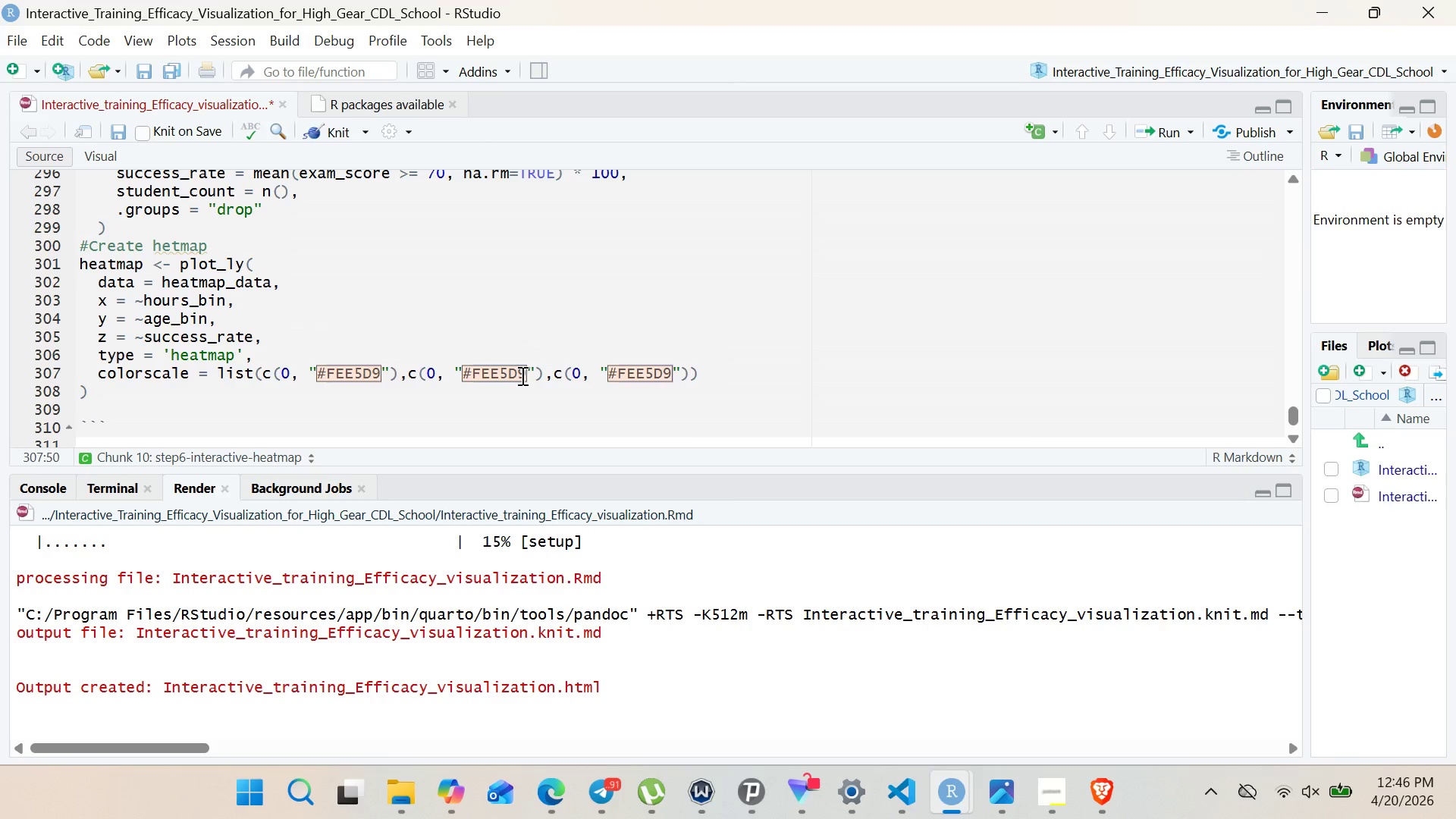 
key(Backspace)
 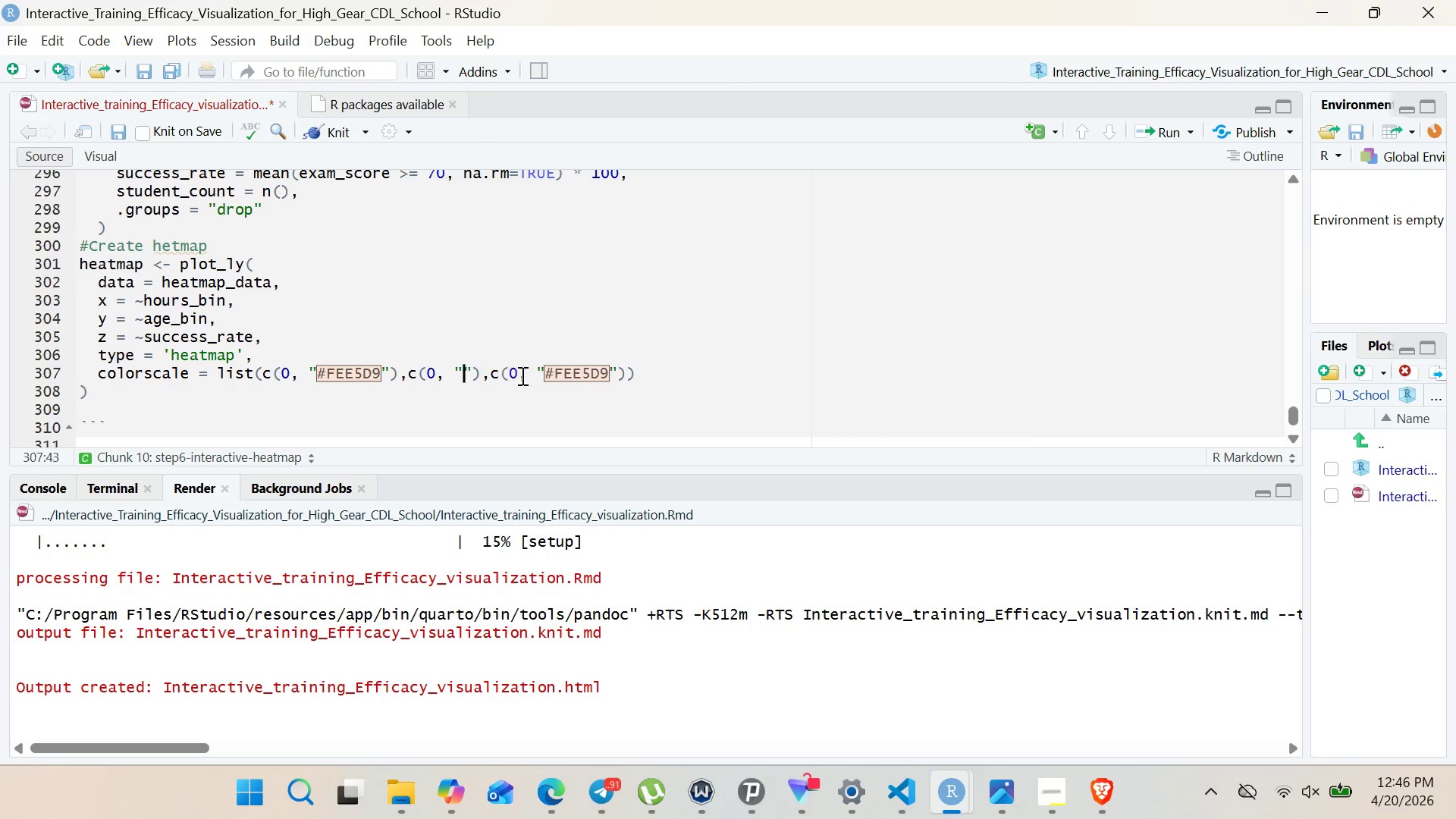 
key(Backspace)
 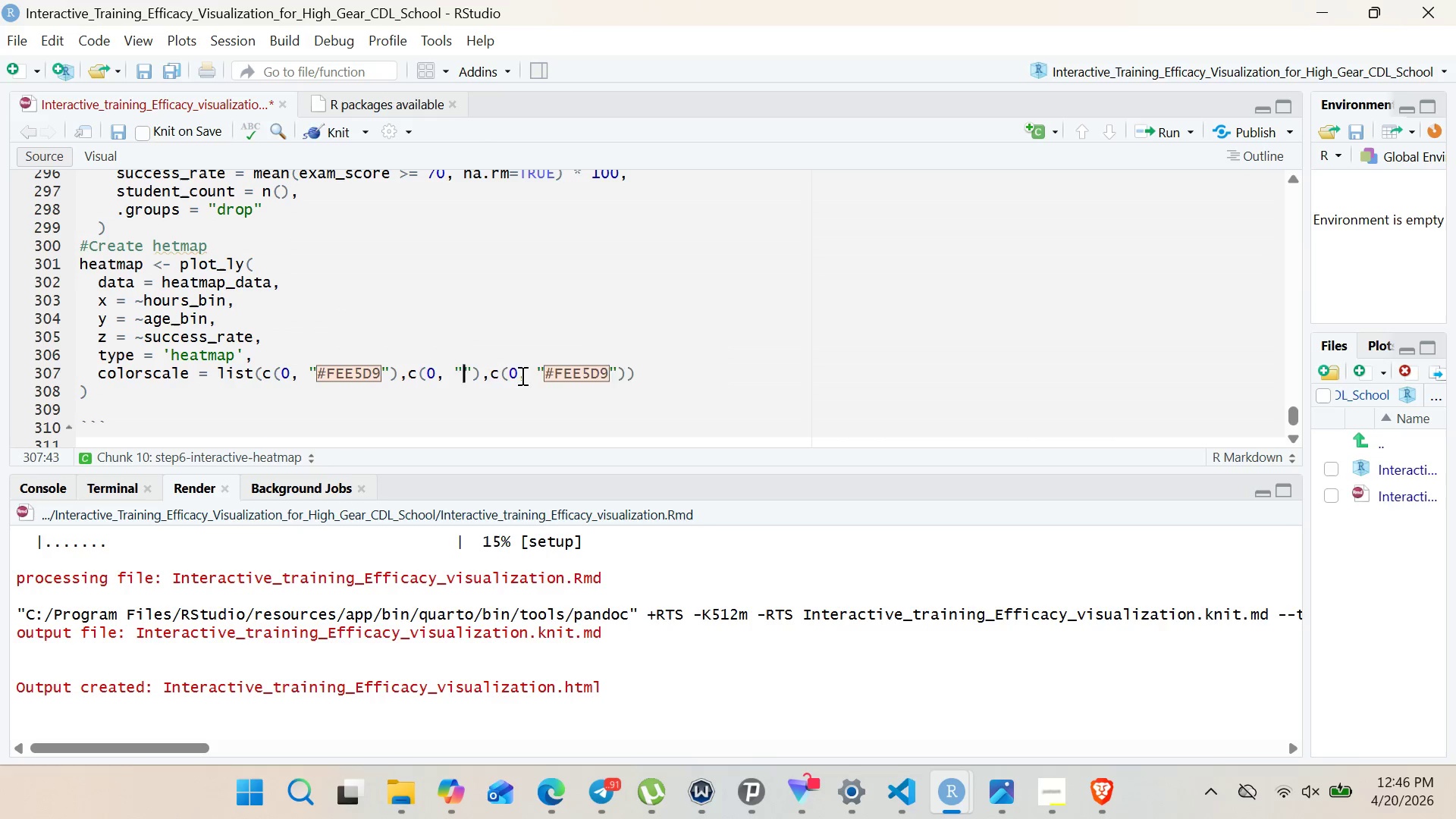 
key(Backspace)
 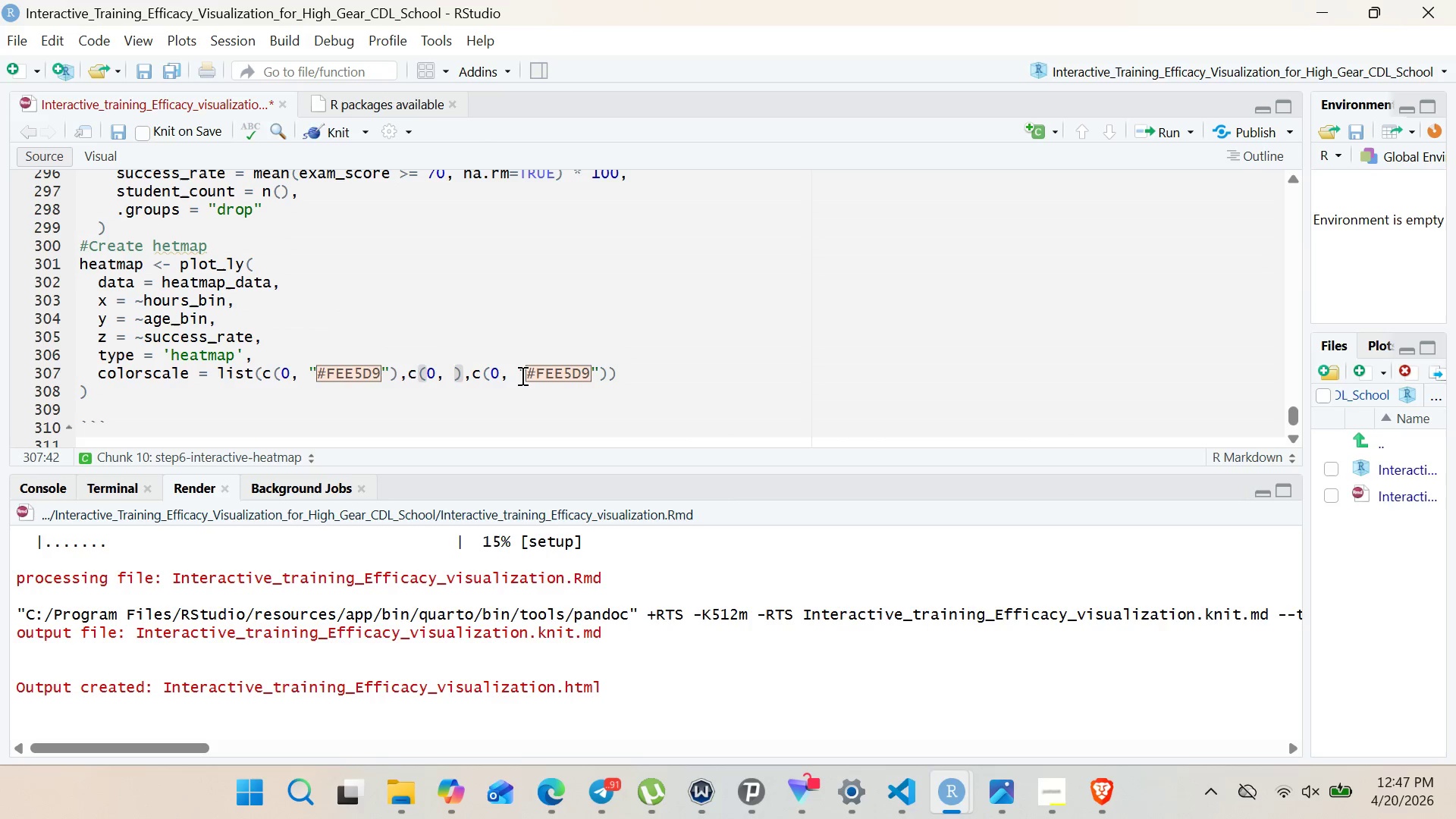 
hold_key(key=ControlLeft, duration=0.62)
 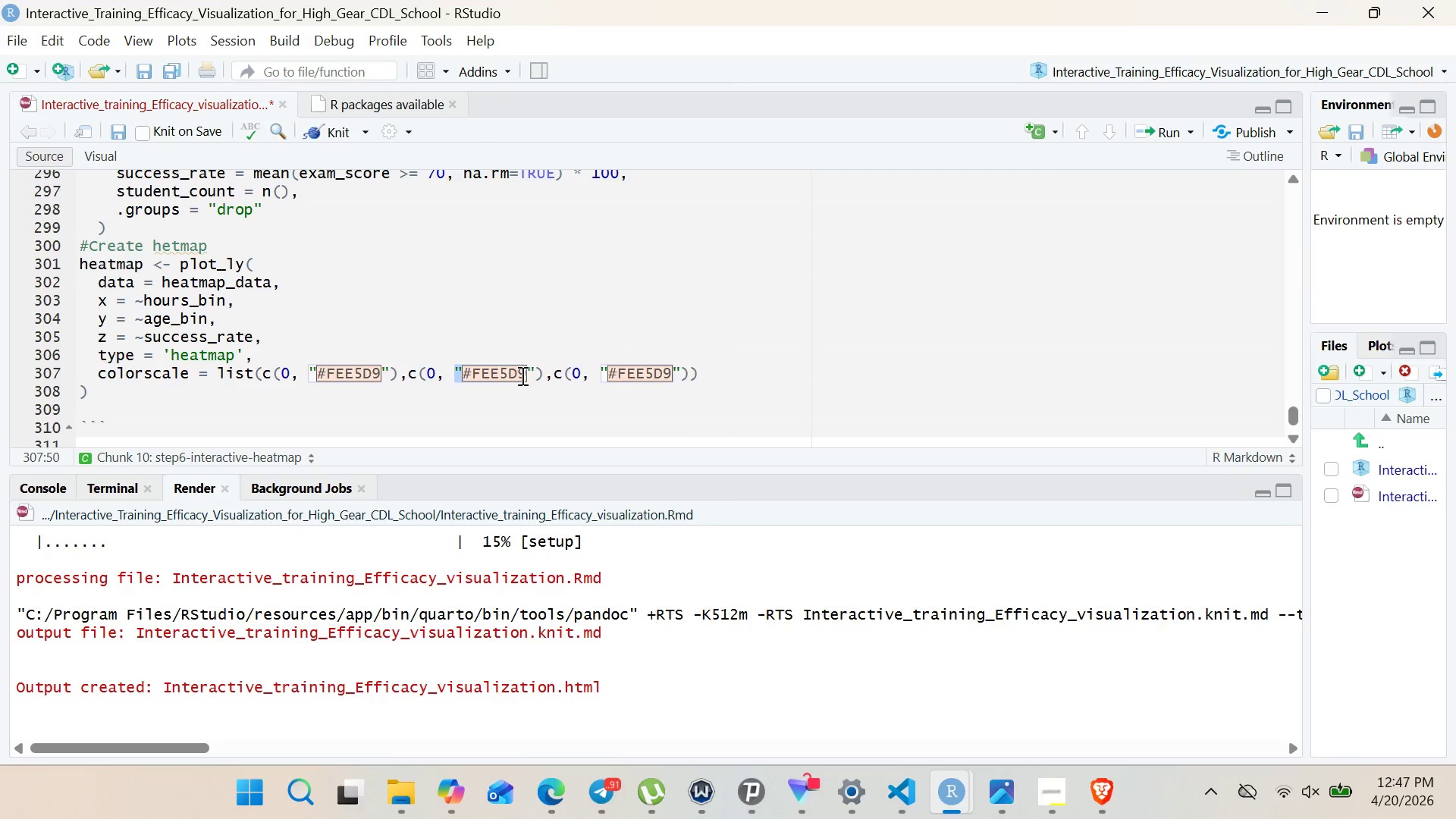 
key(Z)
 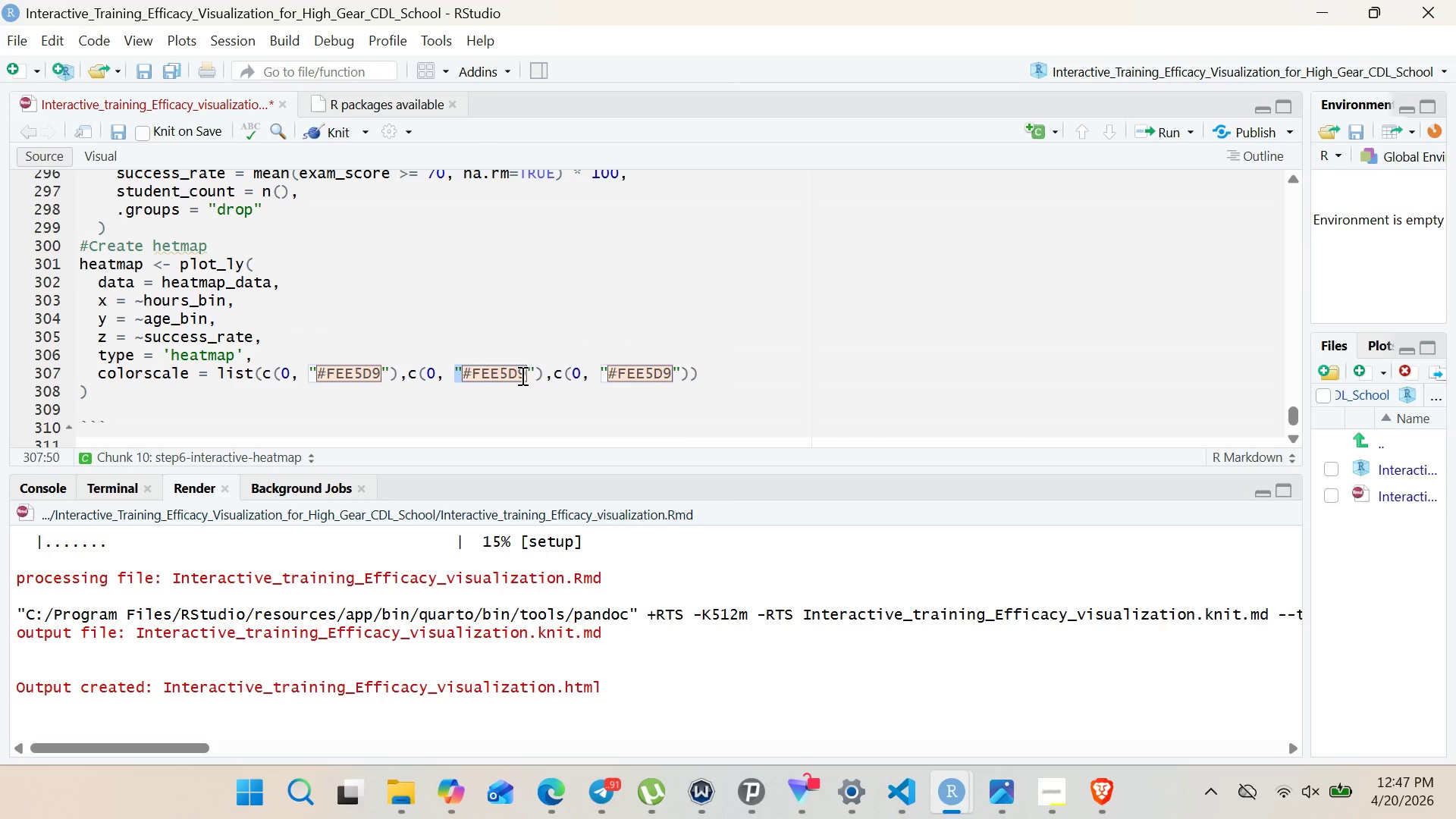 
key(Backspace)
 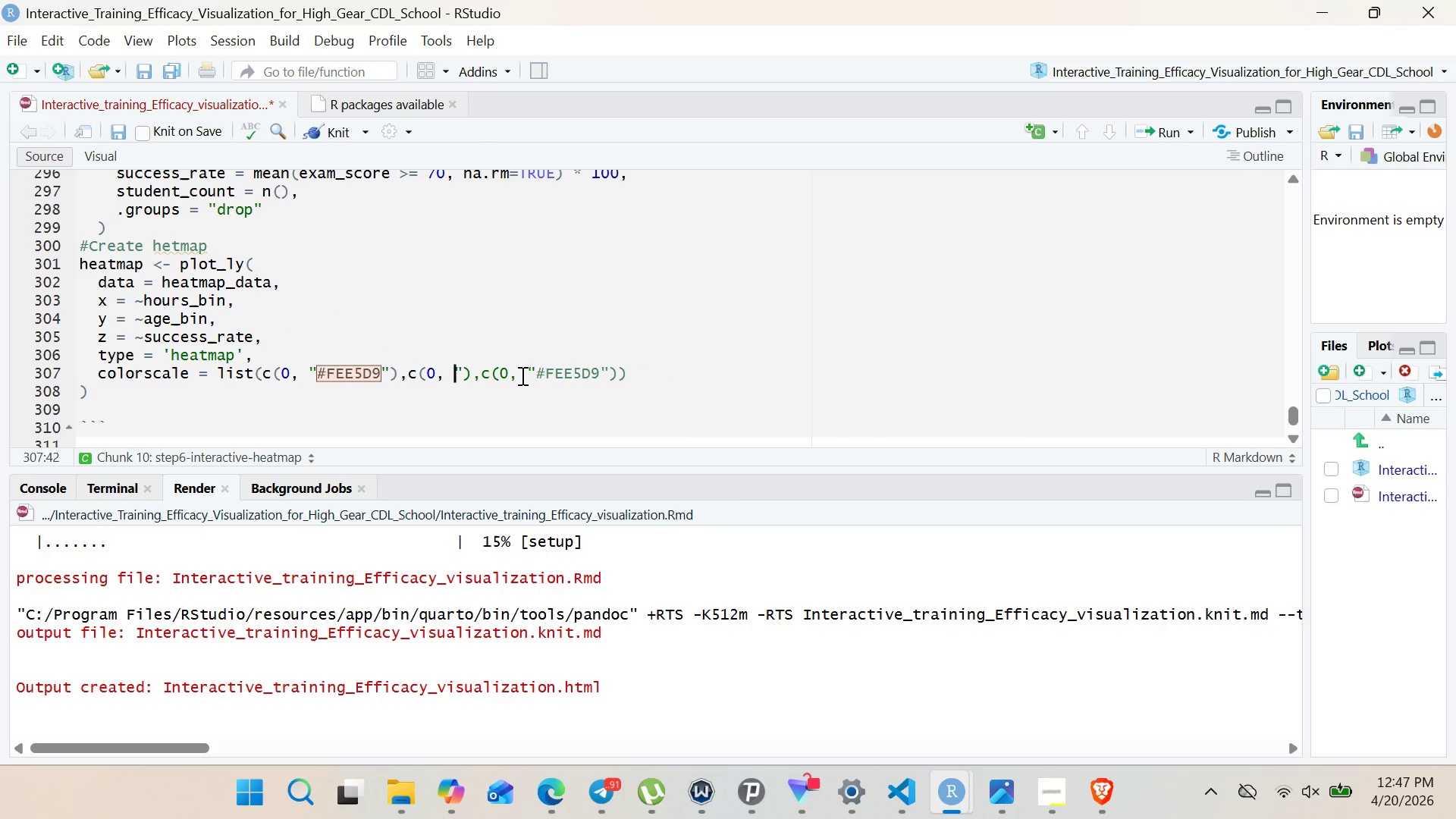 
key(Control+Z)
 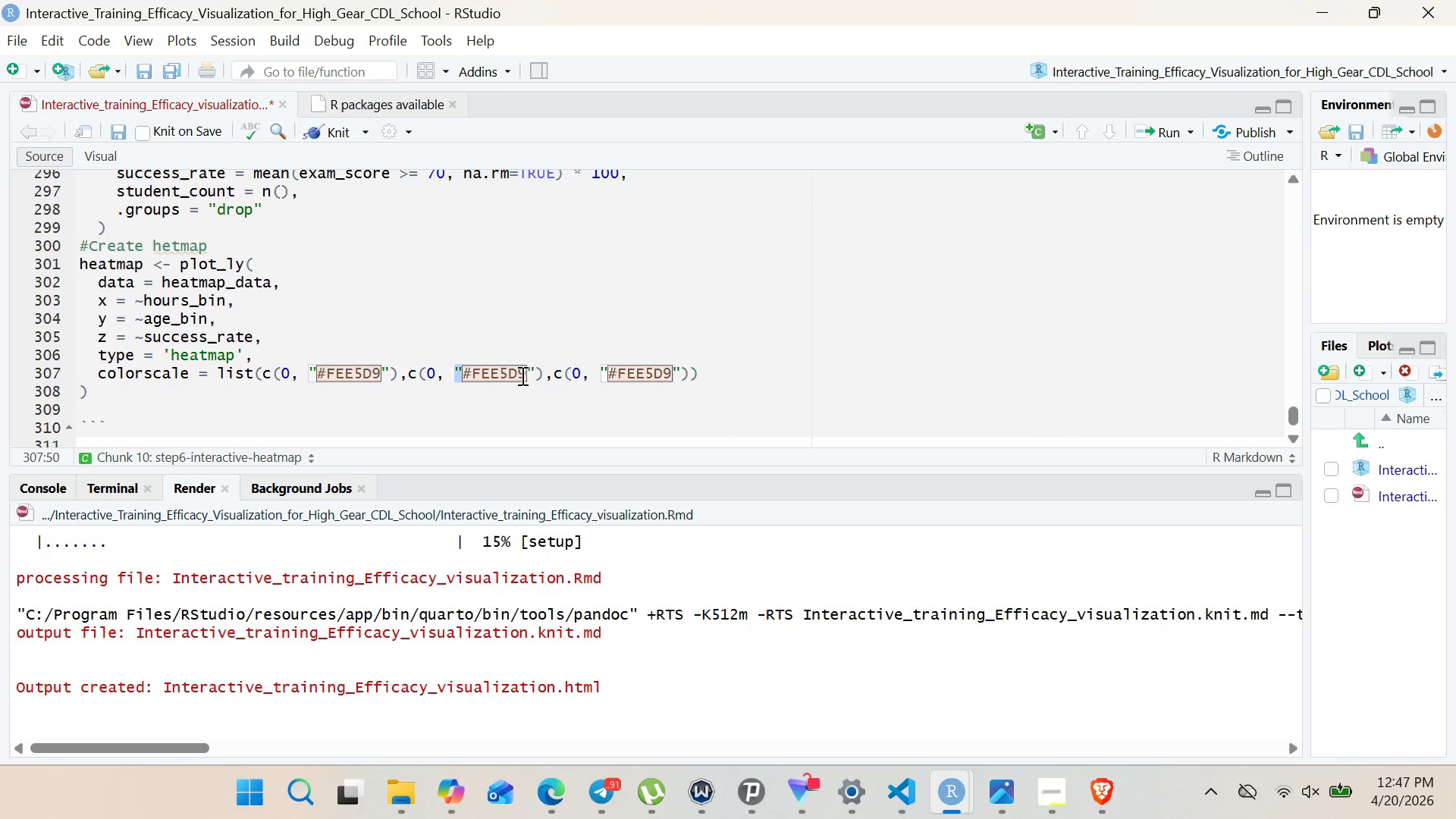 
left_click([521, 375])
 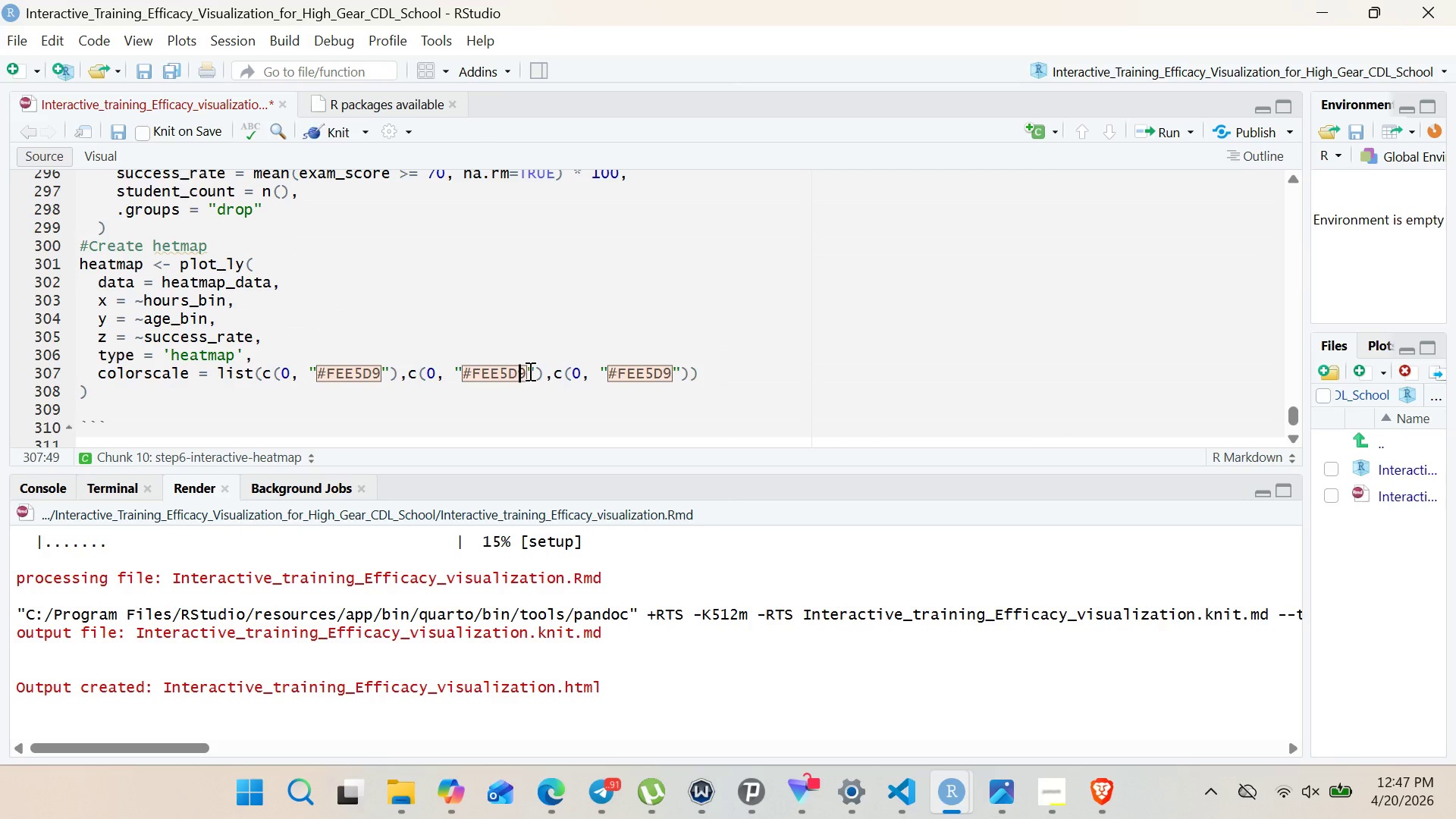 
key(ArrowRight)
 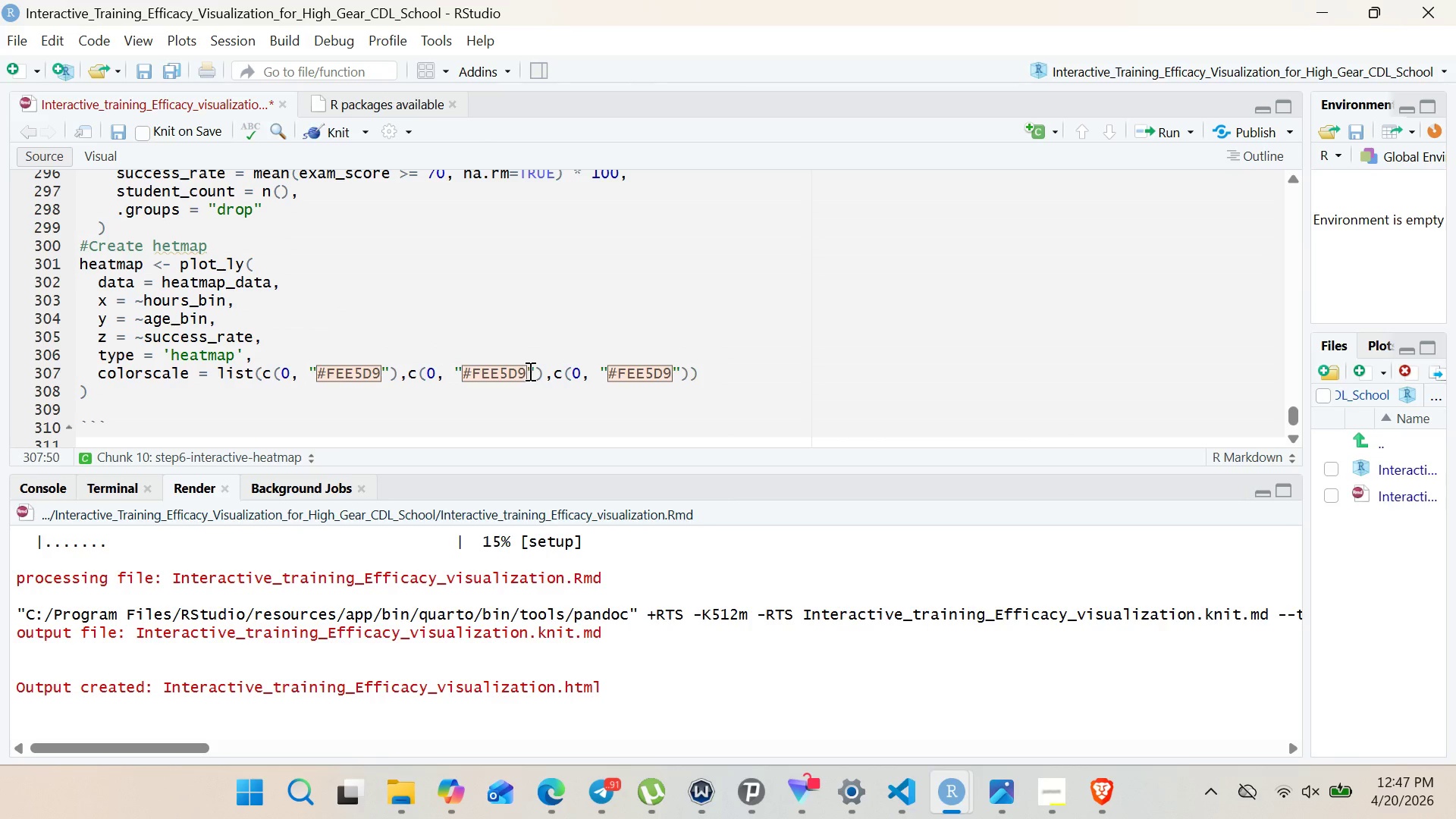 
key(Backspace)
key(Backspace)
key(Backspace)
key(Backspace)
key(Backspace)
type(C9272)
 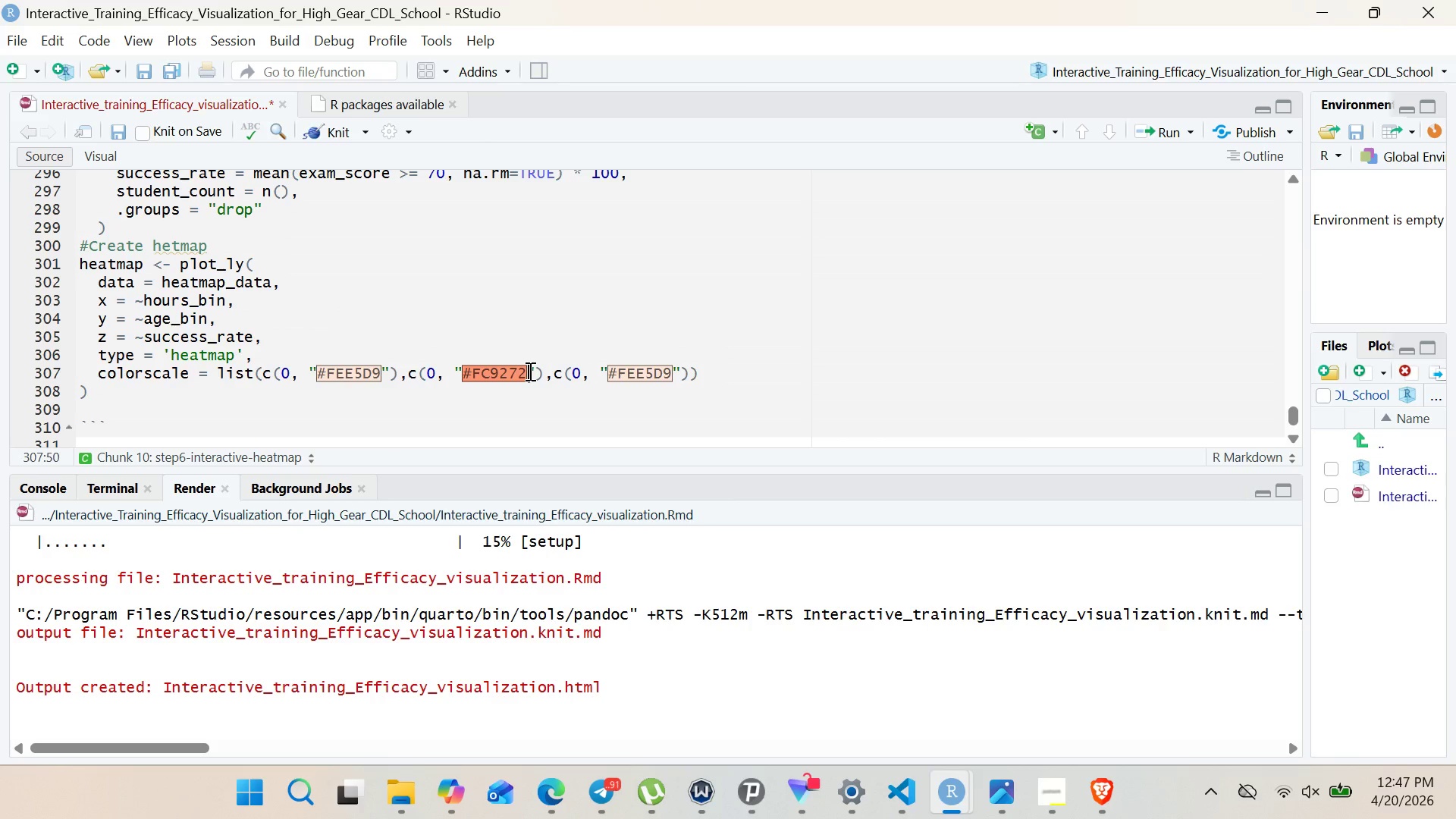 
left_click([617, 372])
 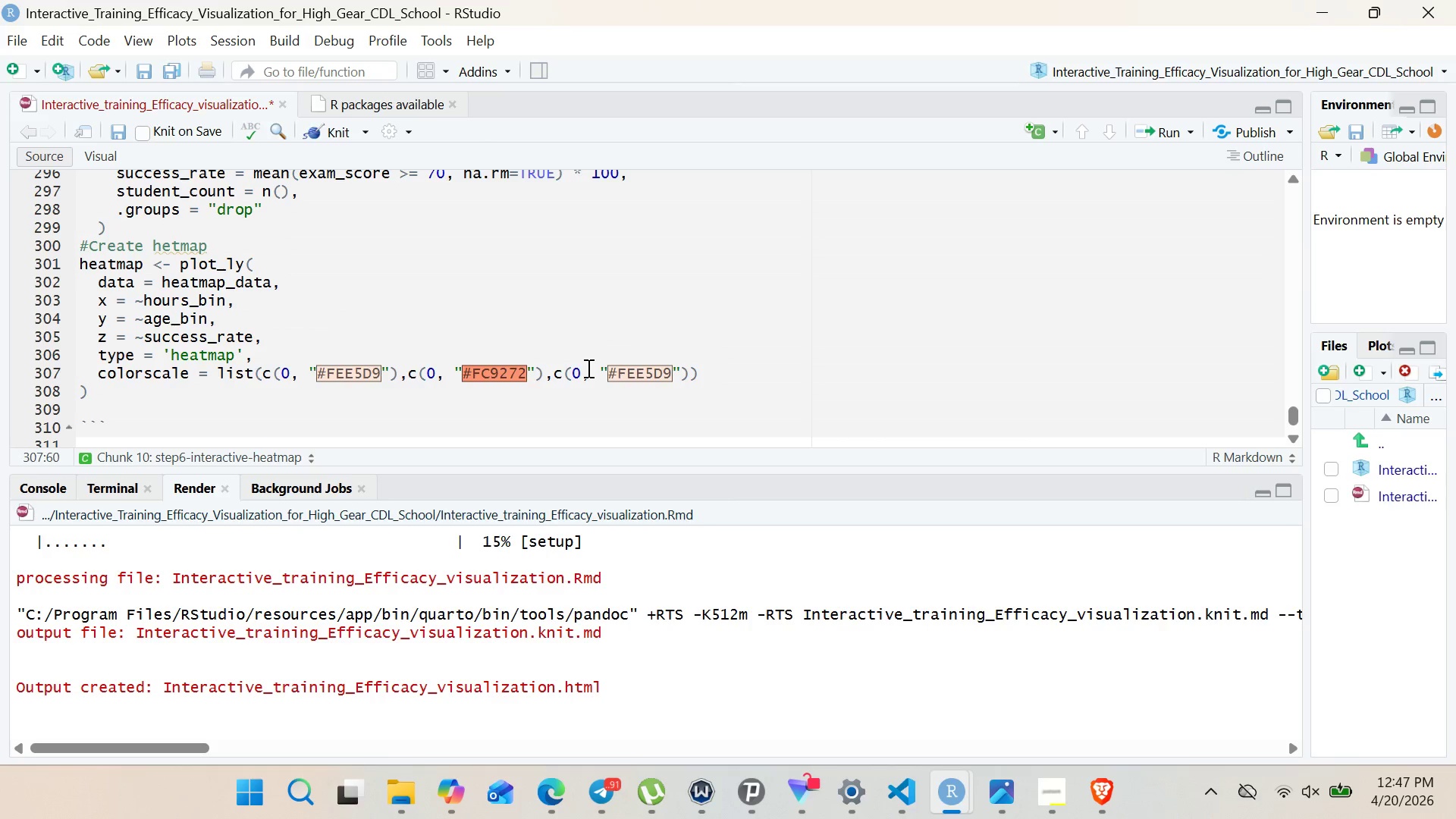 
left_click([433, 374])
 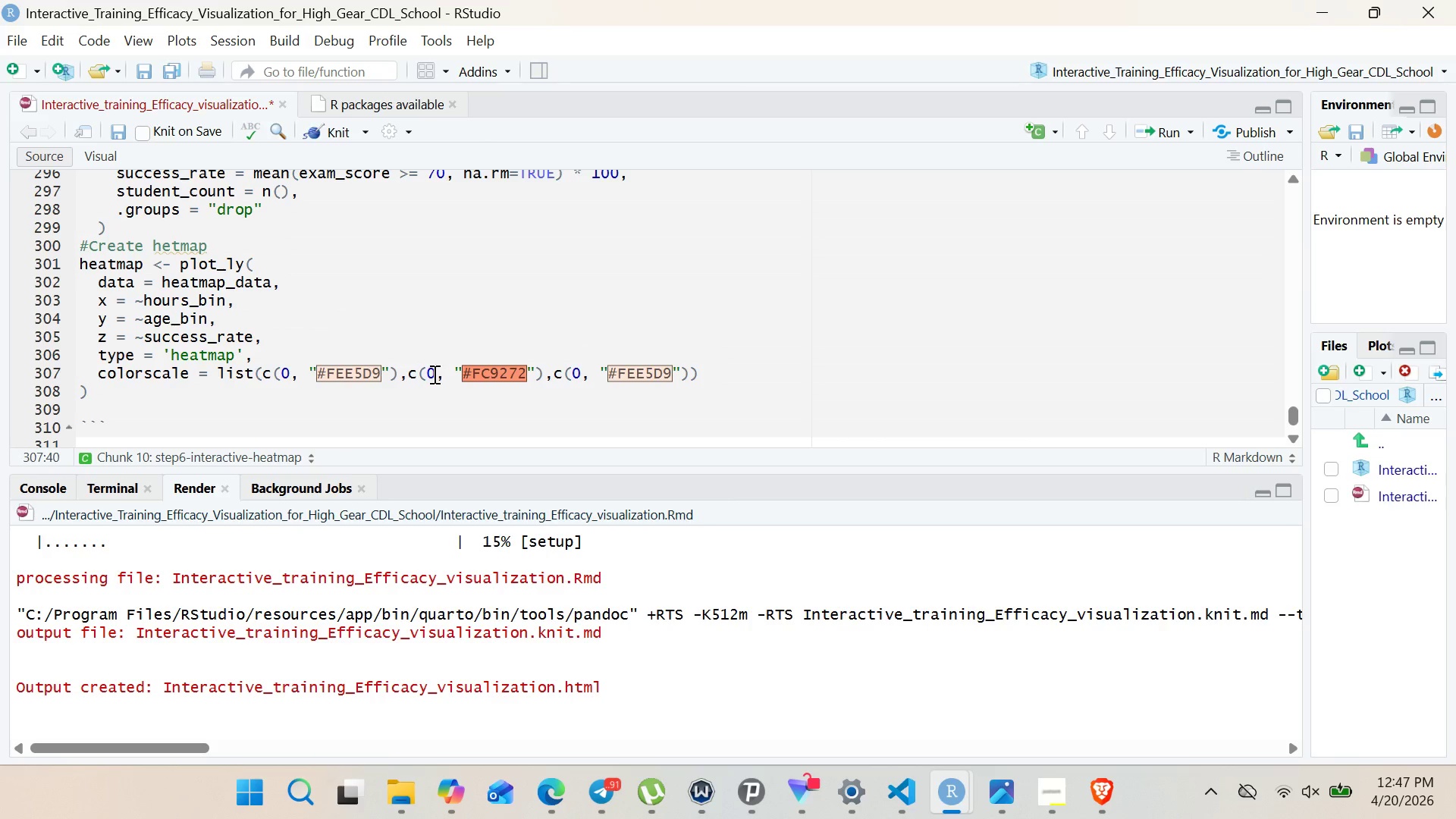 
key(Period)
 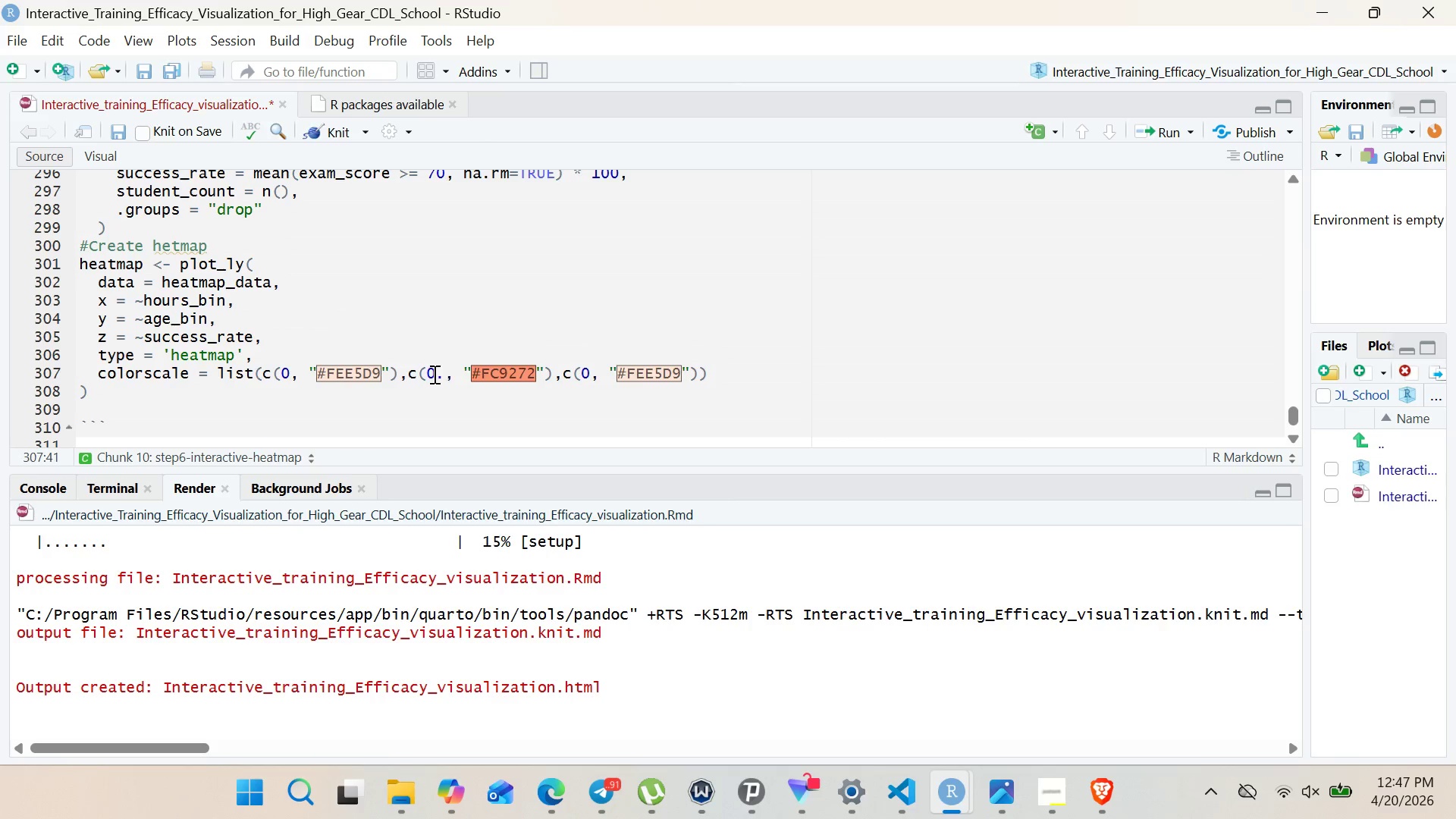 
key(5)
 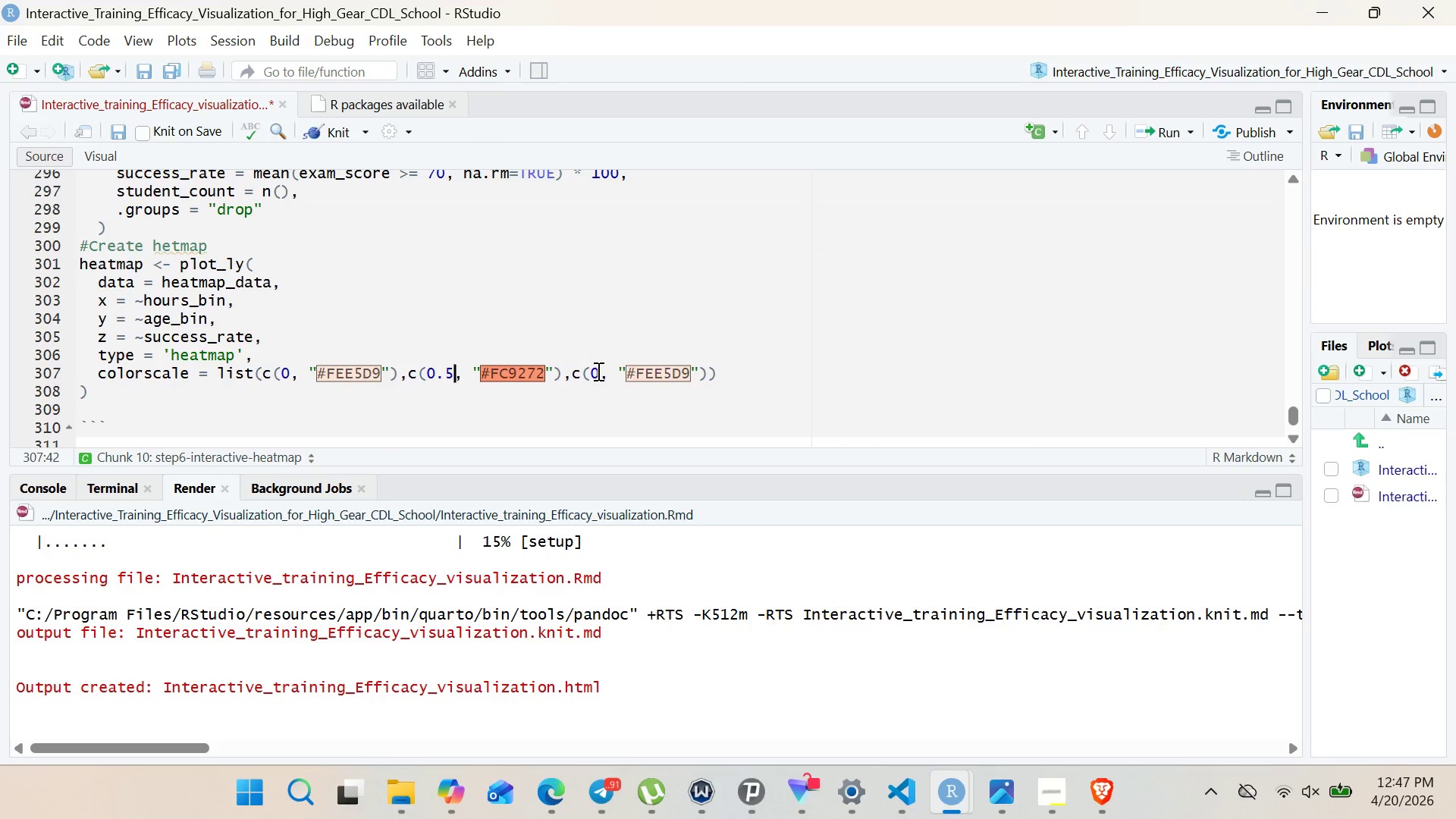 
left_click([598, 368])
 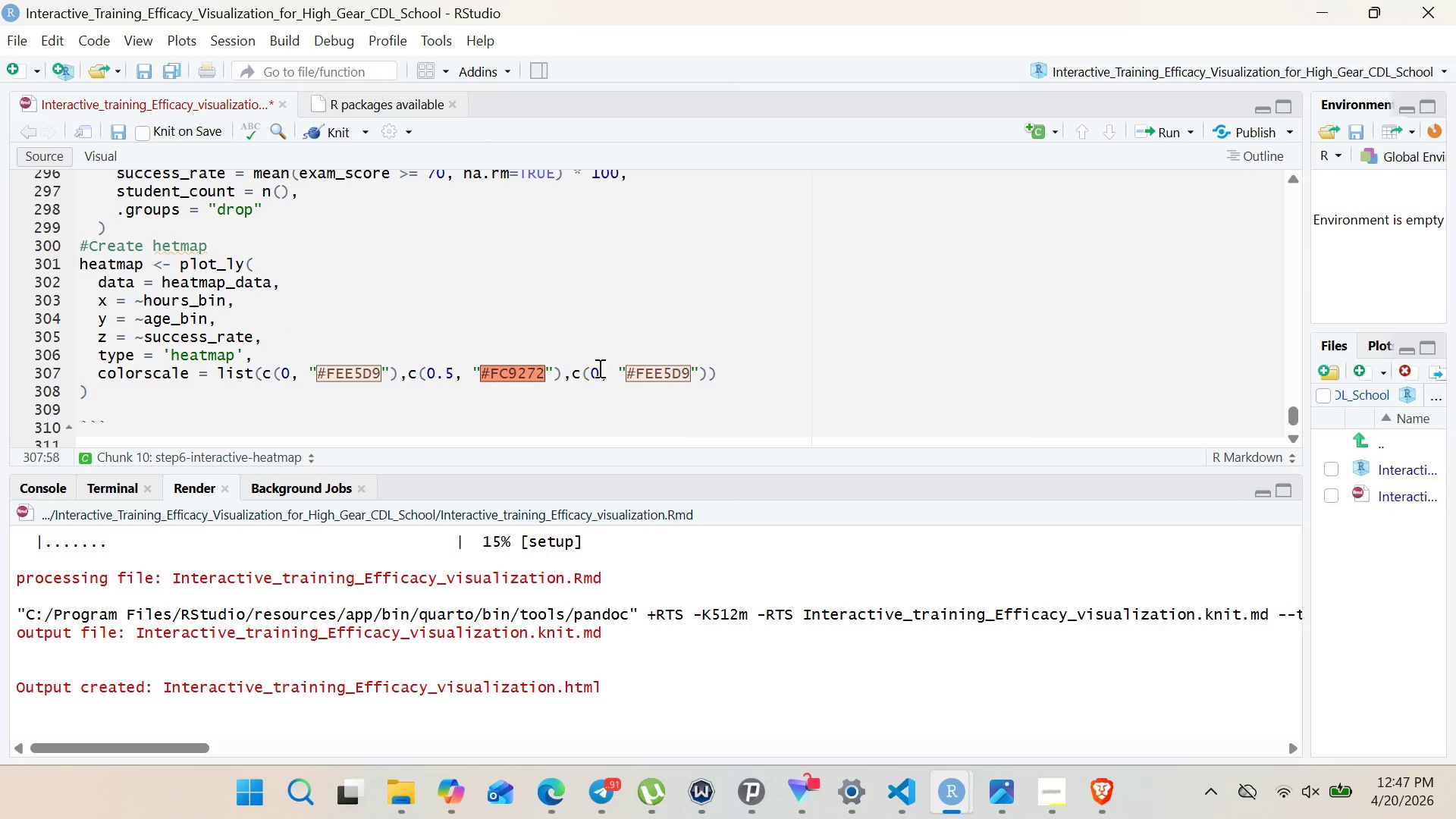 
key(Backspace)
 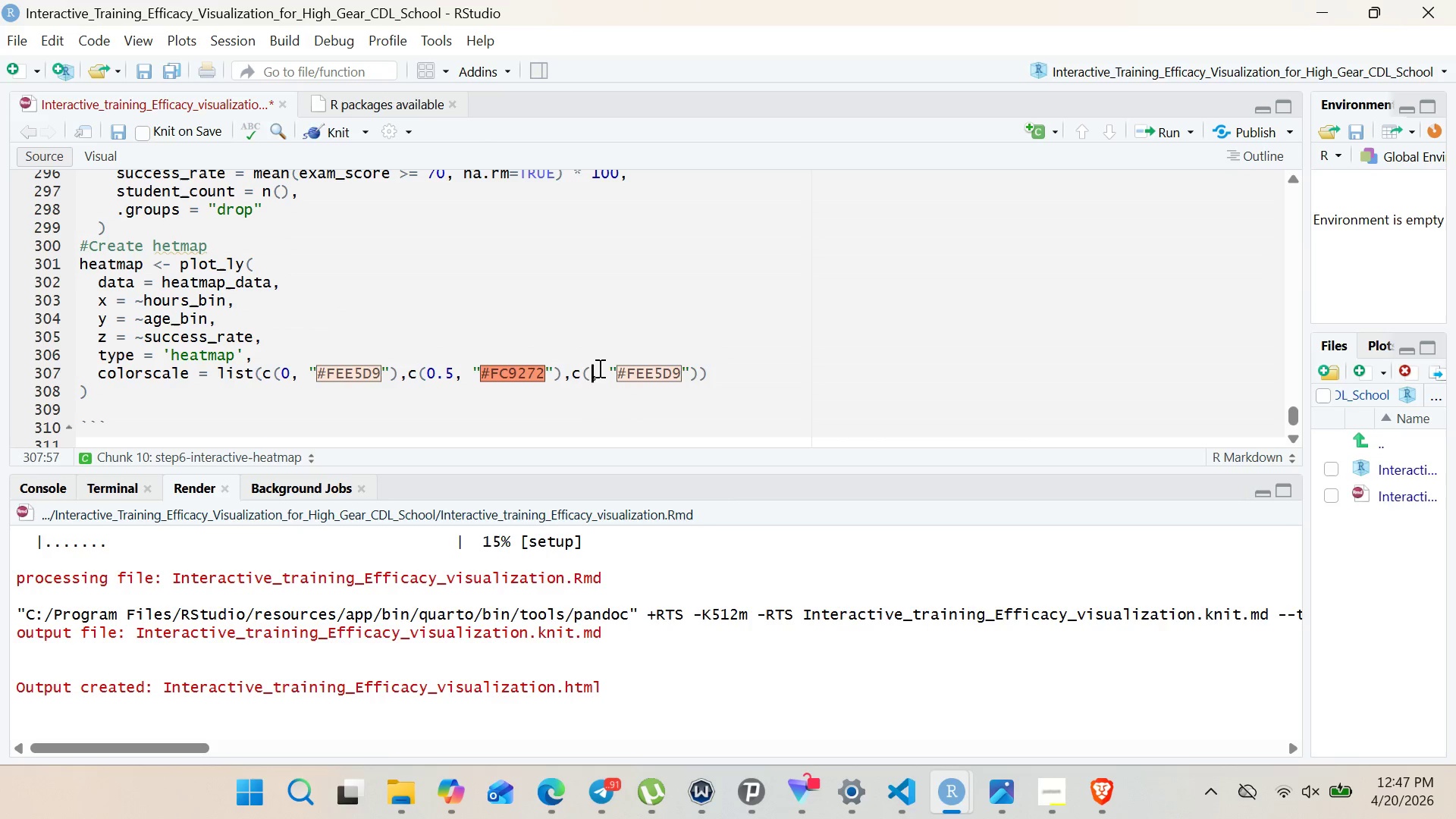 
key(1)
 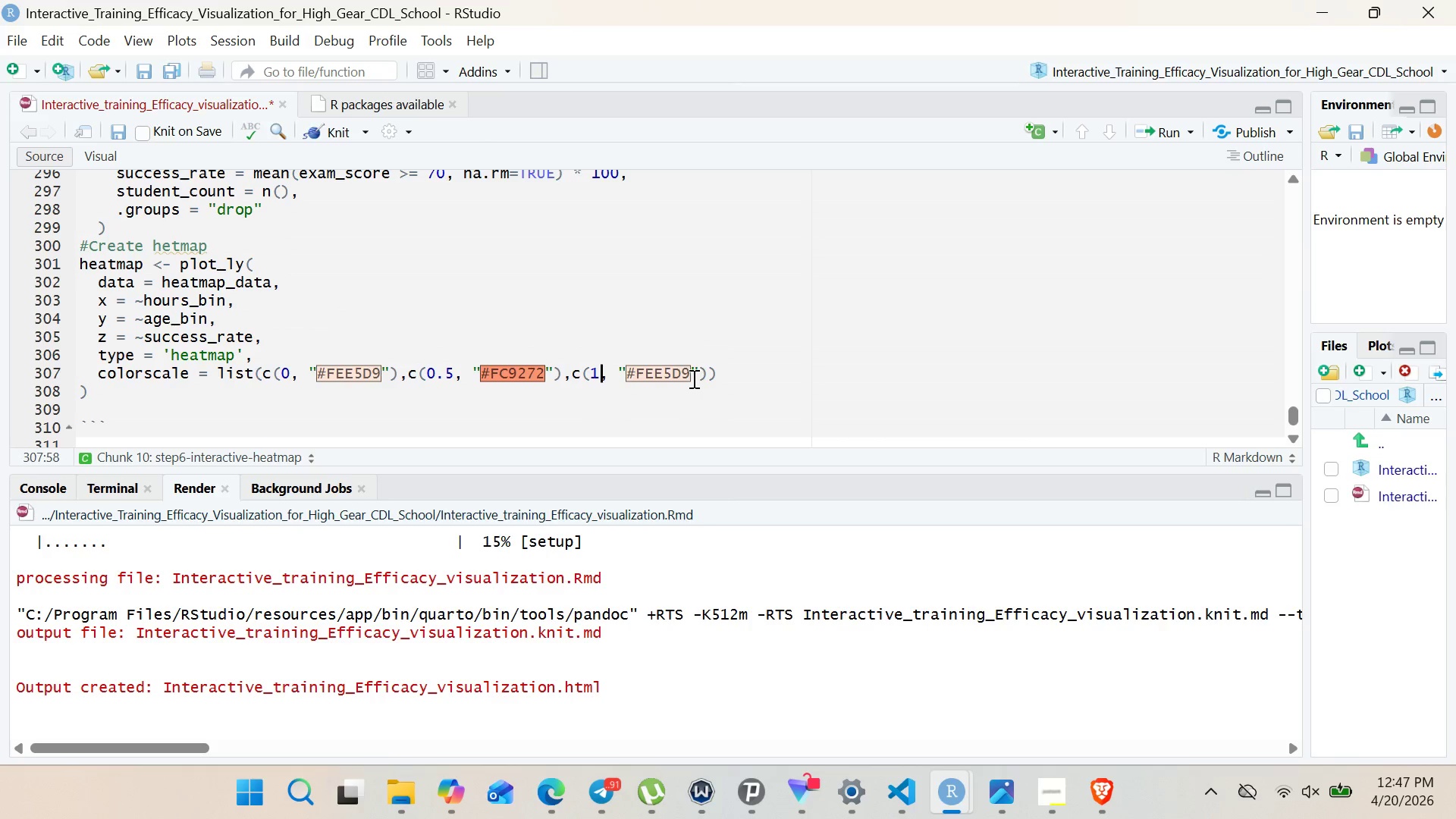 
left_click([688, 373])
 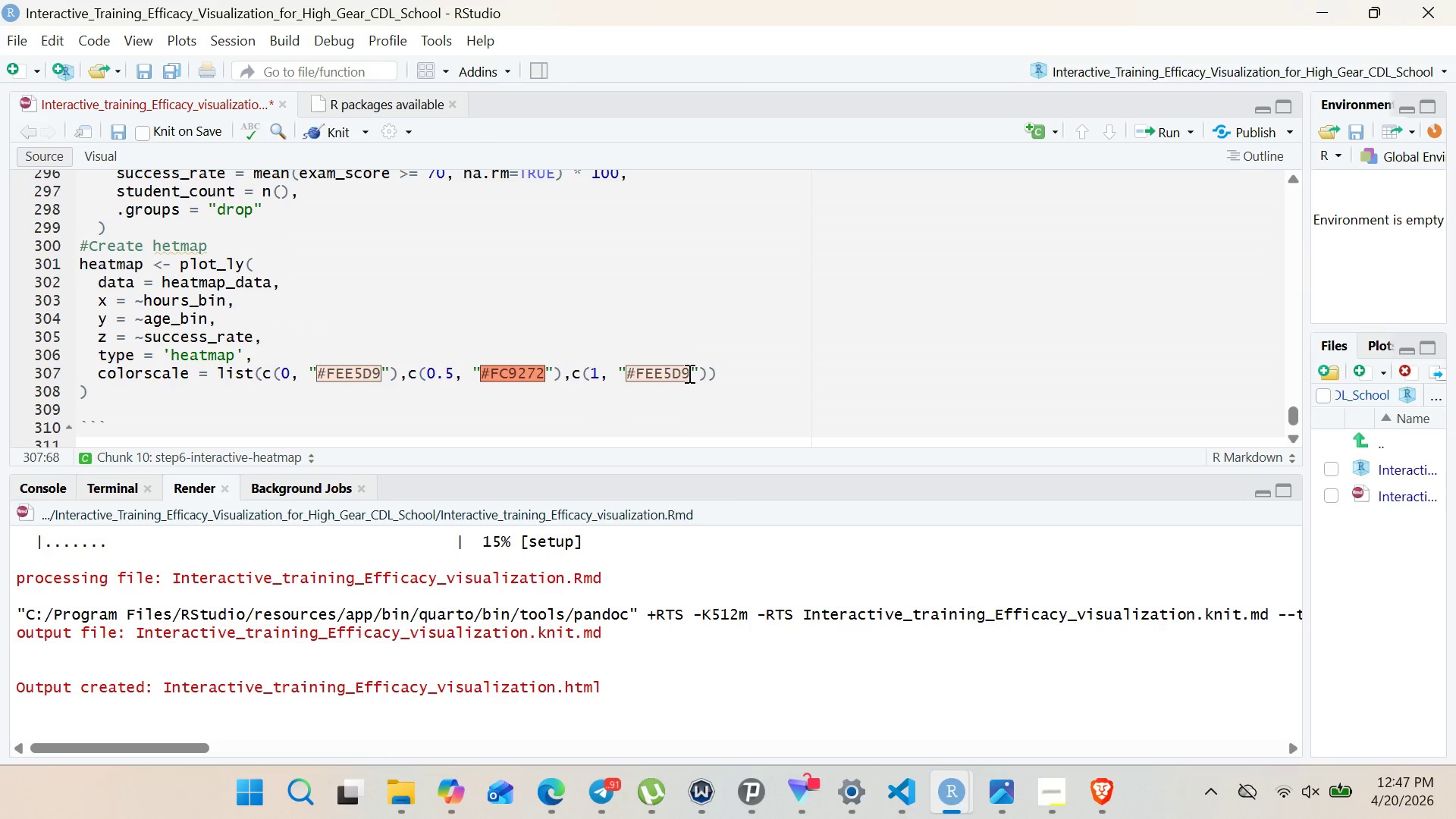 
key(Backspace)
key(Backspace)
key(Backspace)
key(Backspace)
key(Backspace)
key(Backspace)
type(A50F15)
 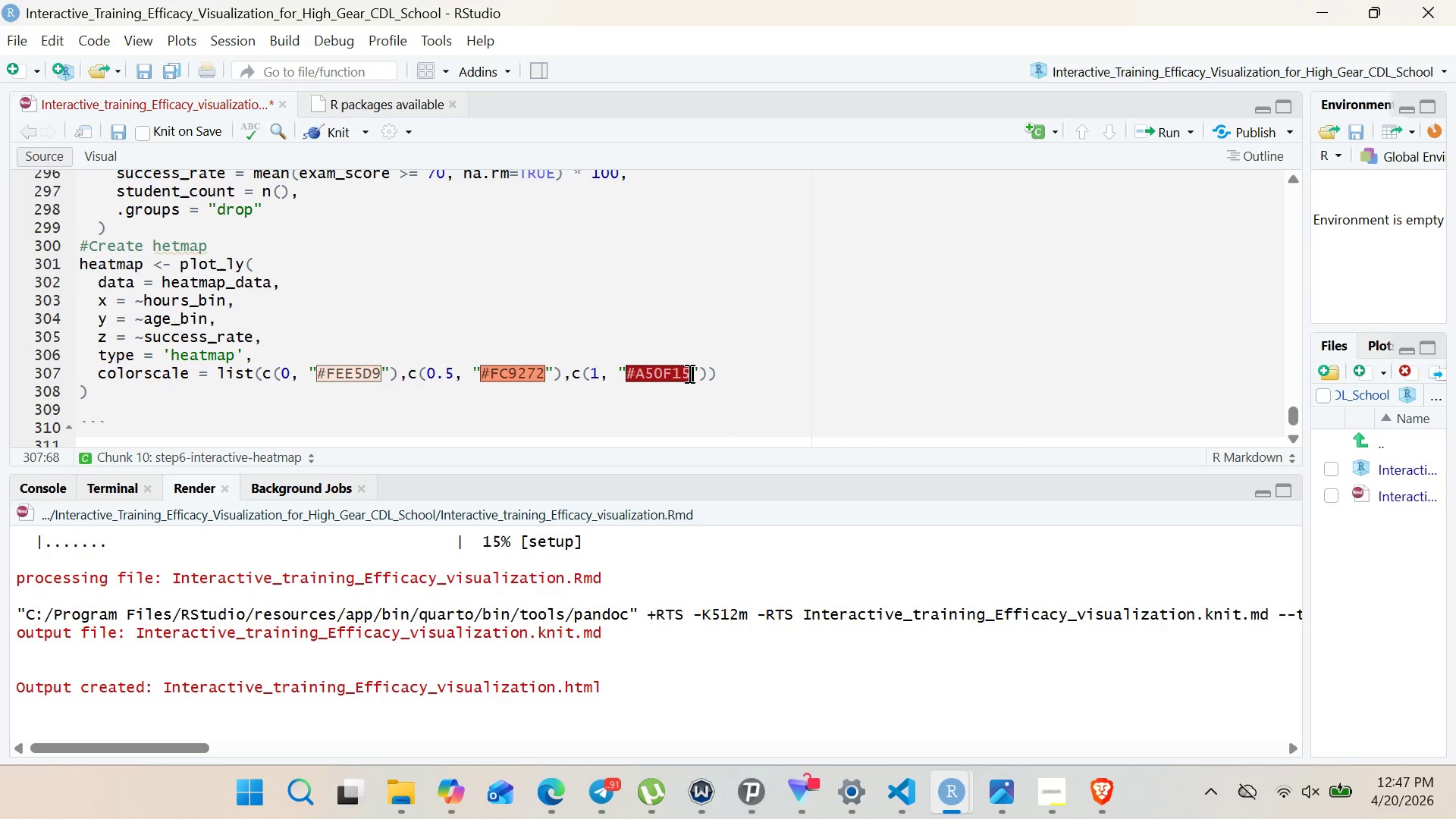 
key(ArrowRight)
 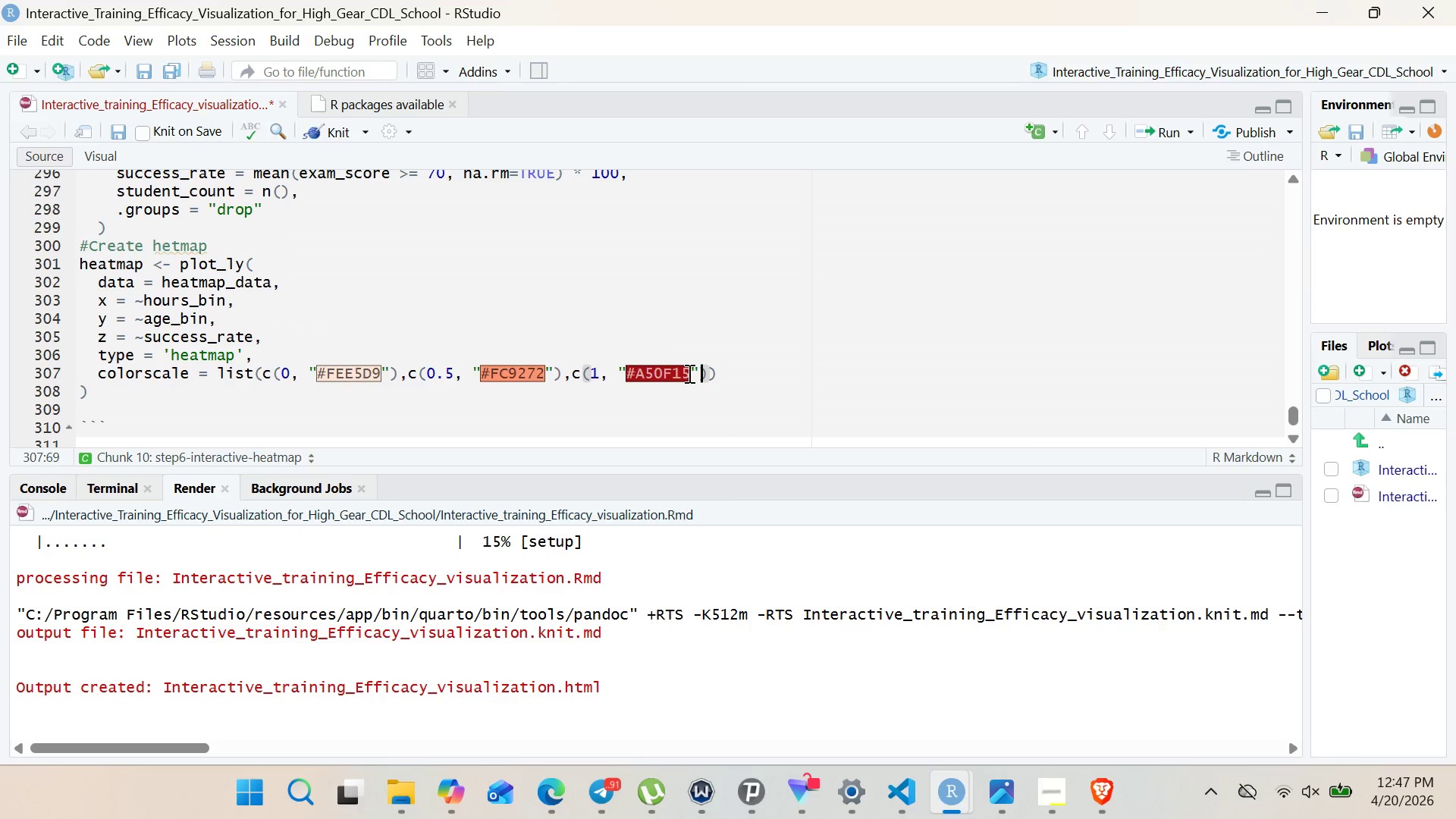 
key(ArrowRight)
 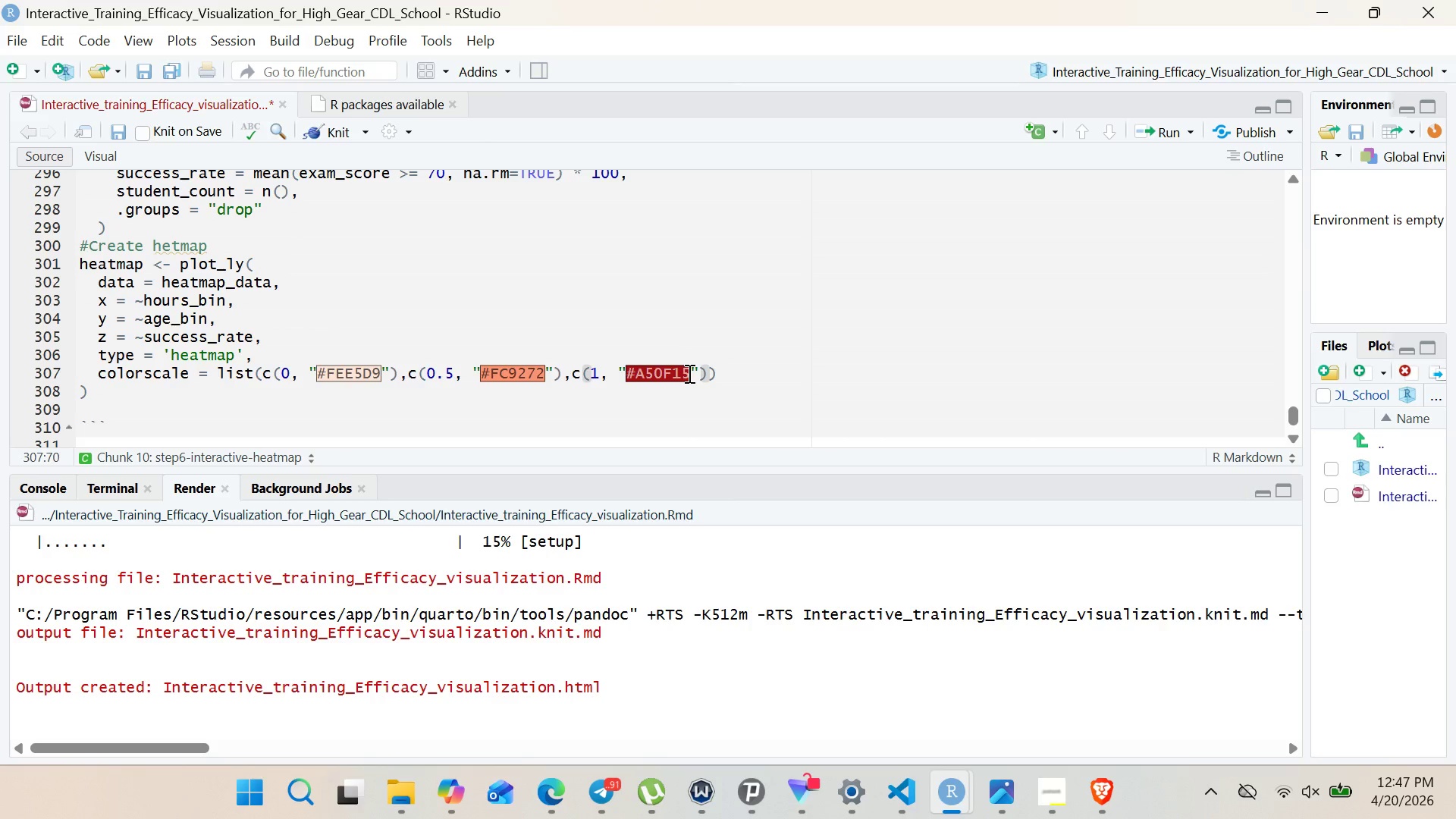 
key(ArrowRight)
 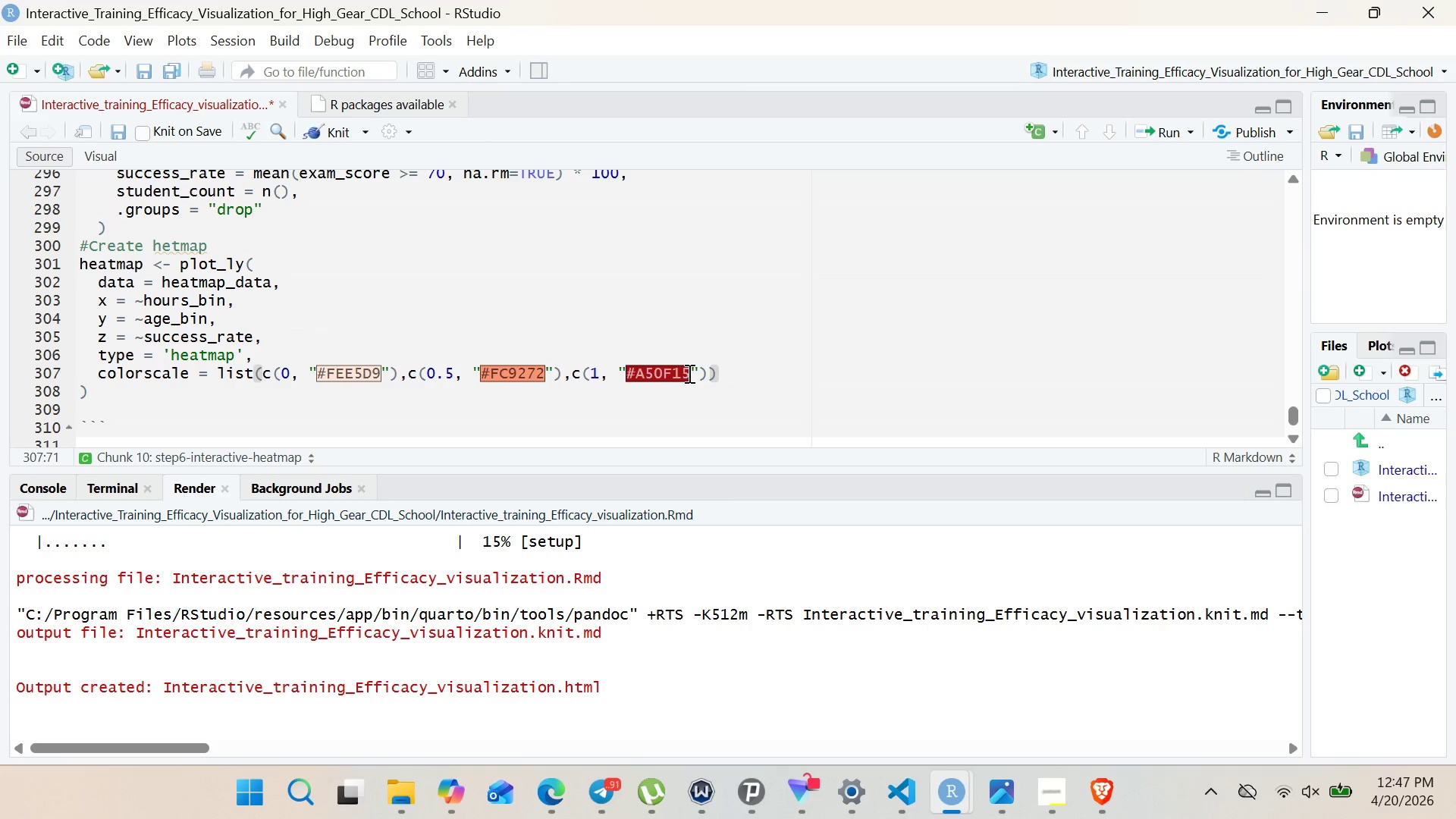 
key(Comma)
 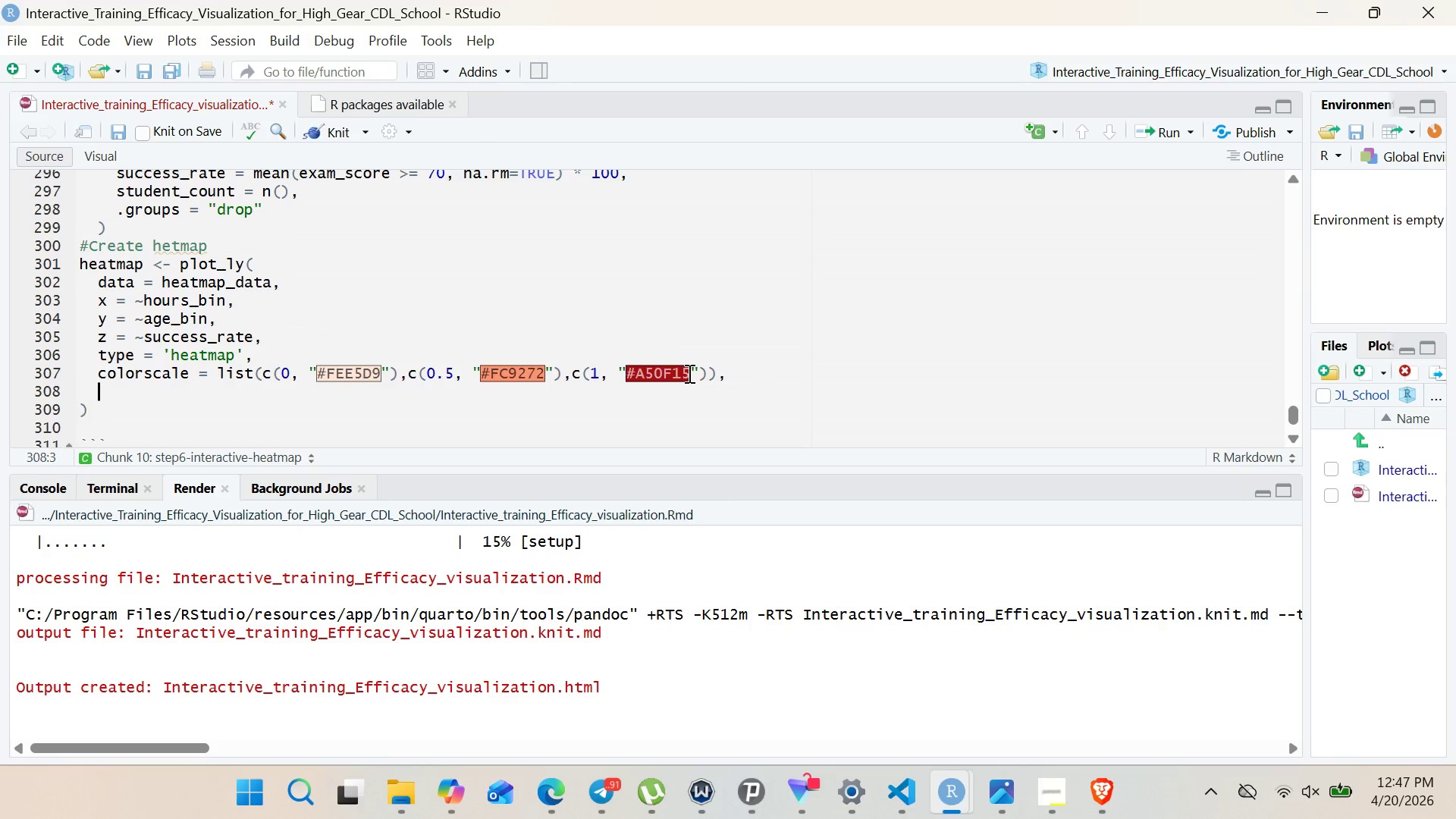 
key(Enter)
 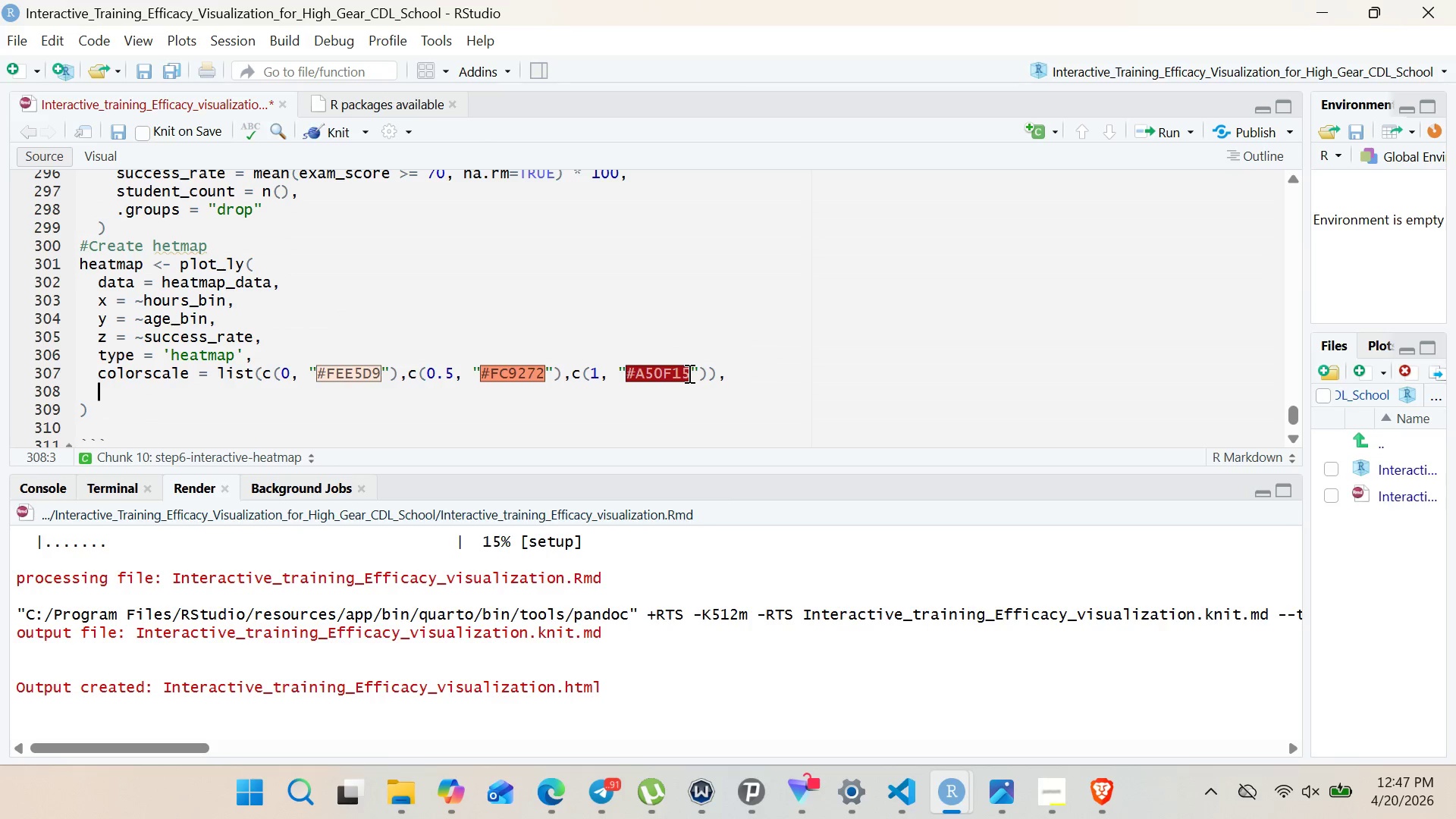 
type(text)
 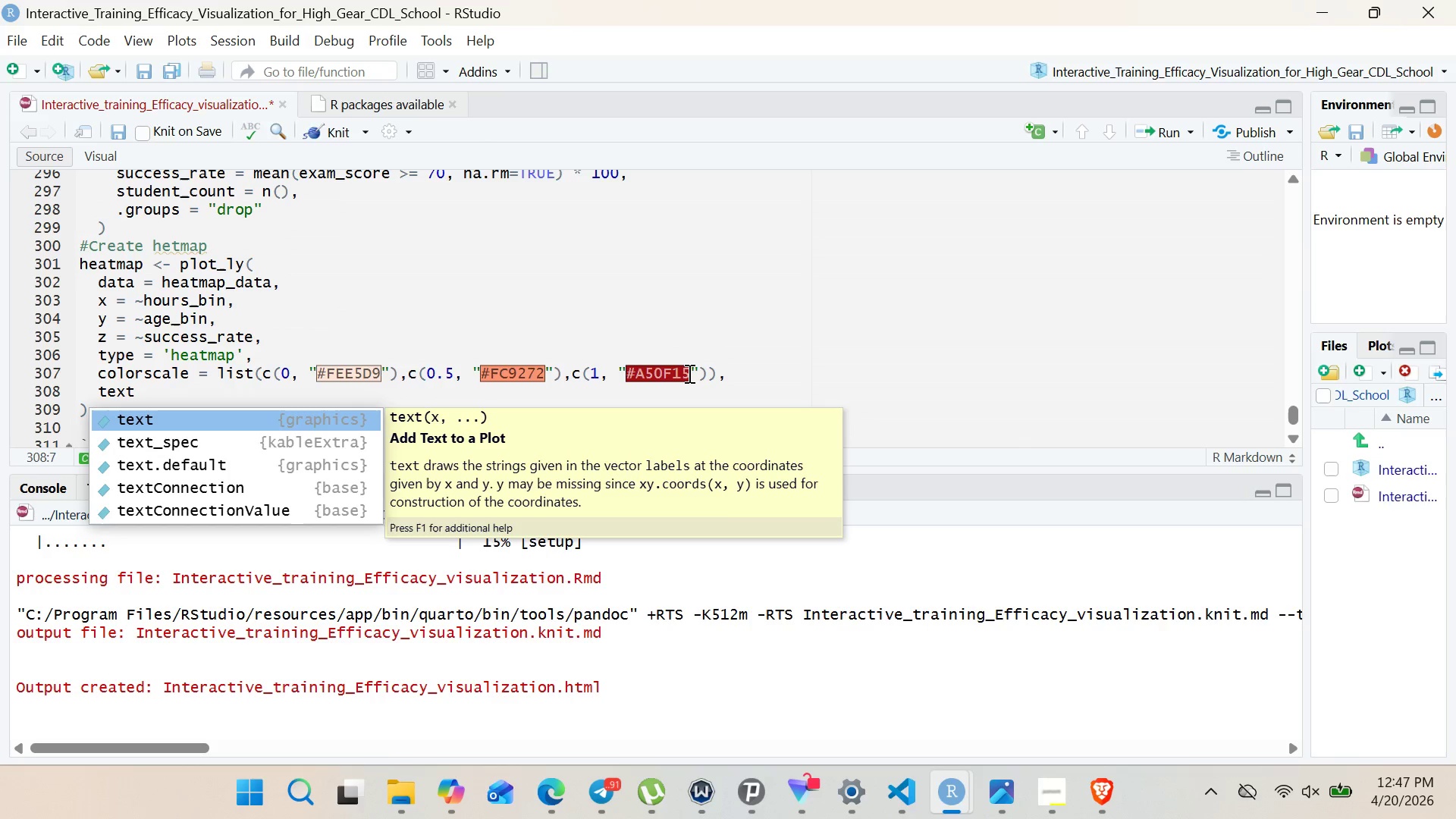 
key(Enter)
 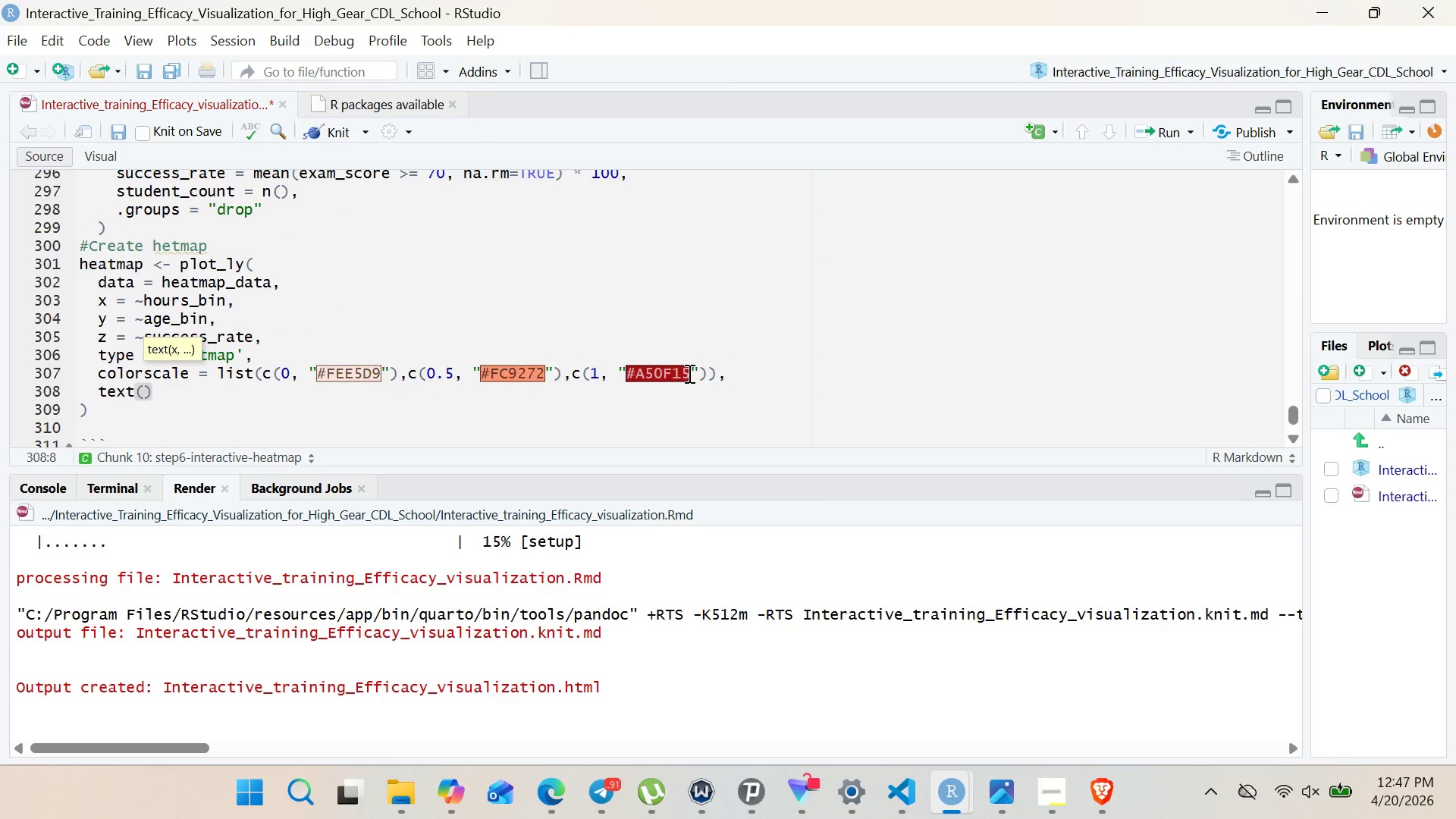 
key(Backspace)
type( = `)
key(Backspace)
type(~pas)
 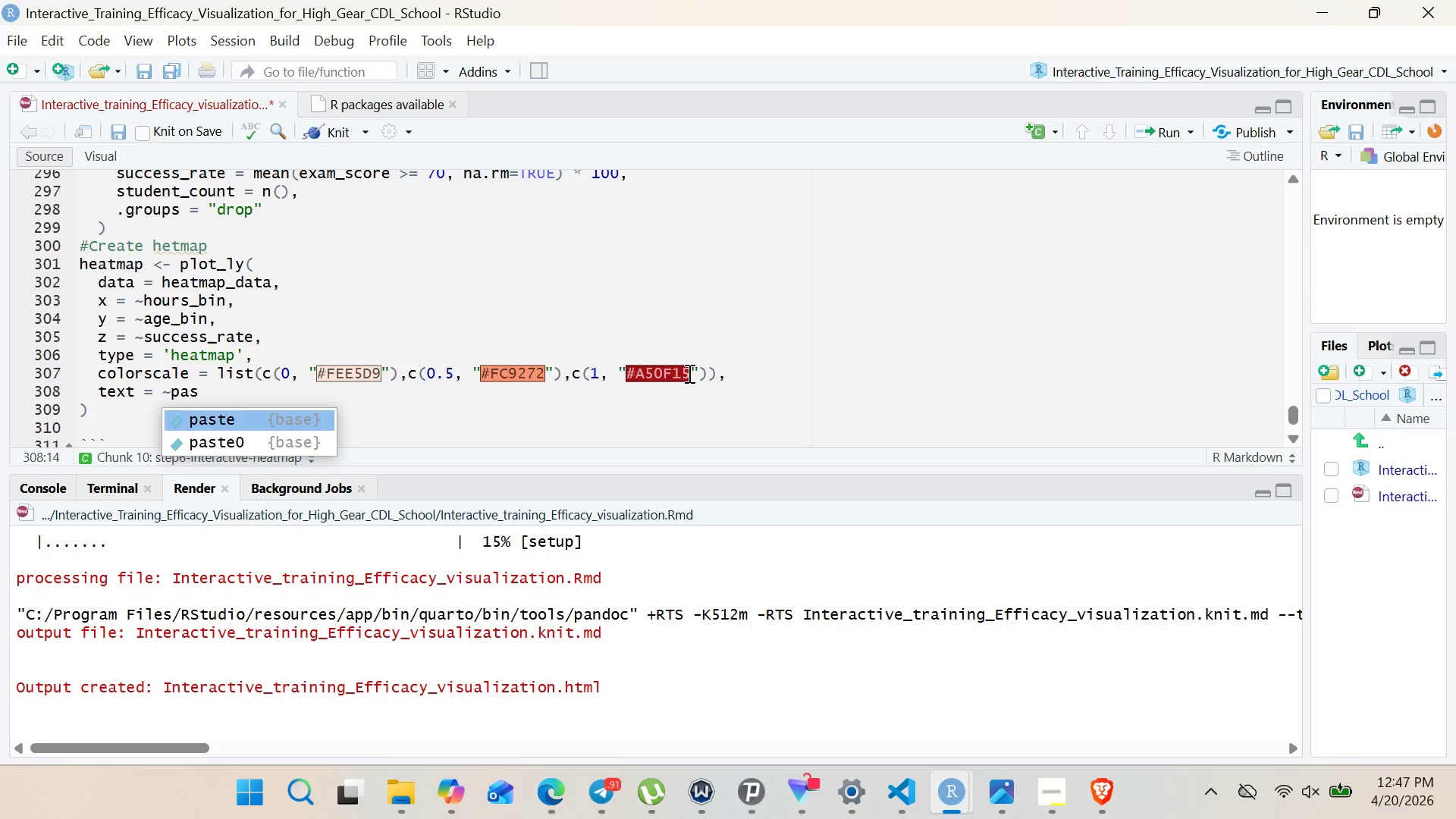 
key(Enter)
 